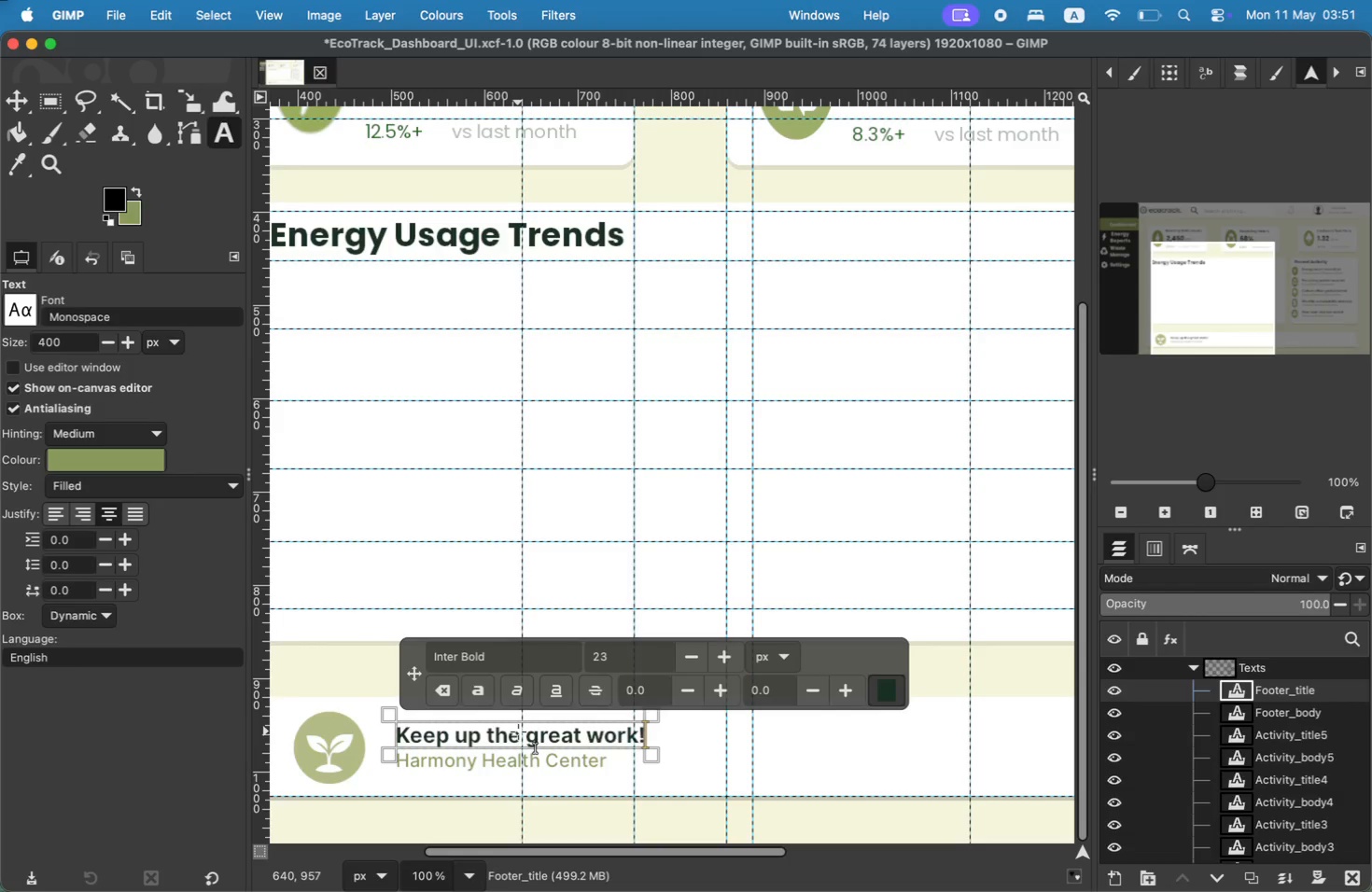 
key(Space)
 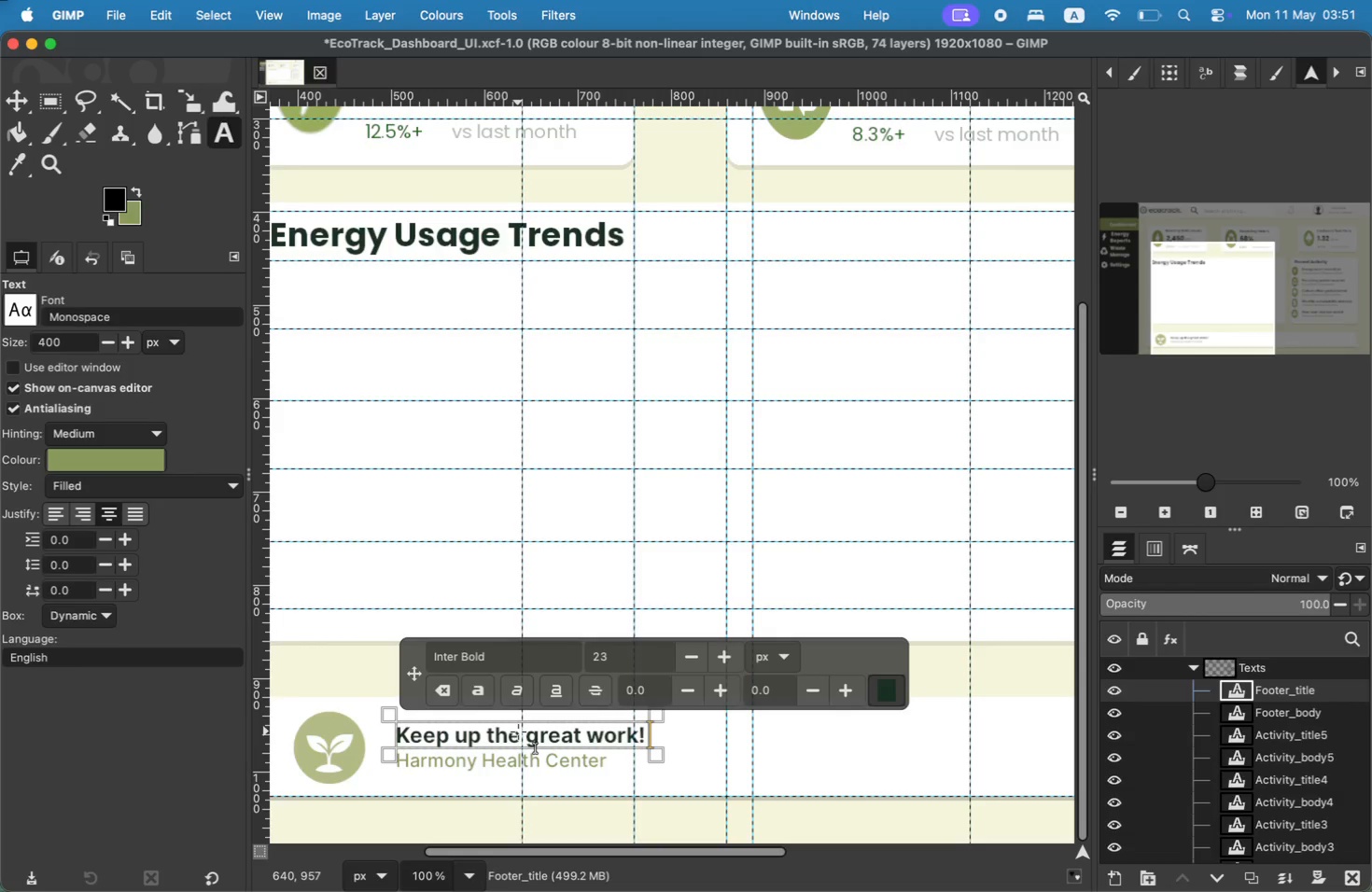 
wait(14.91)
 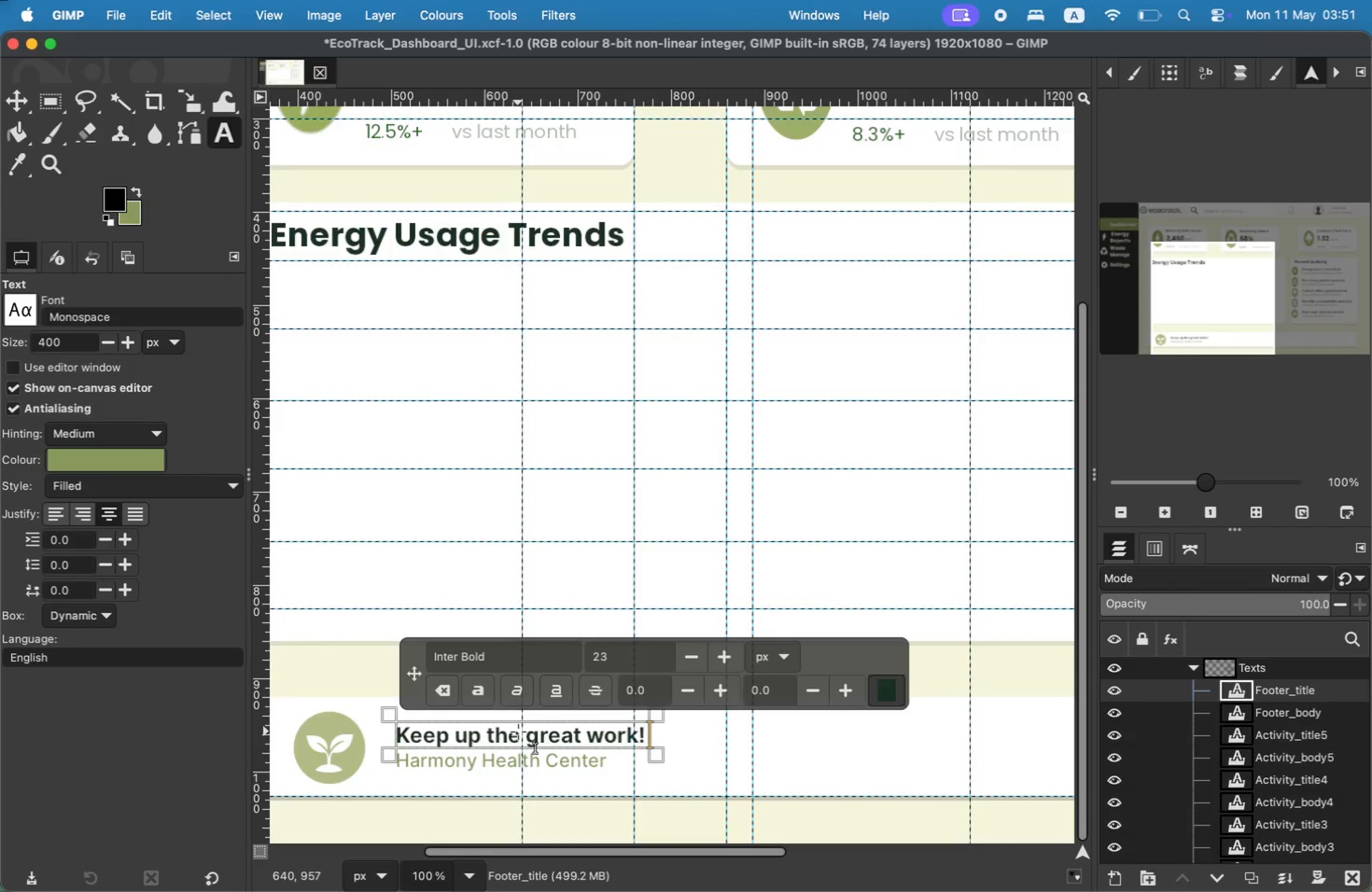 
left_click([498, 764])
 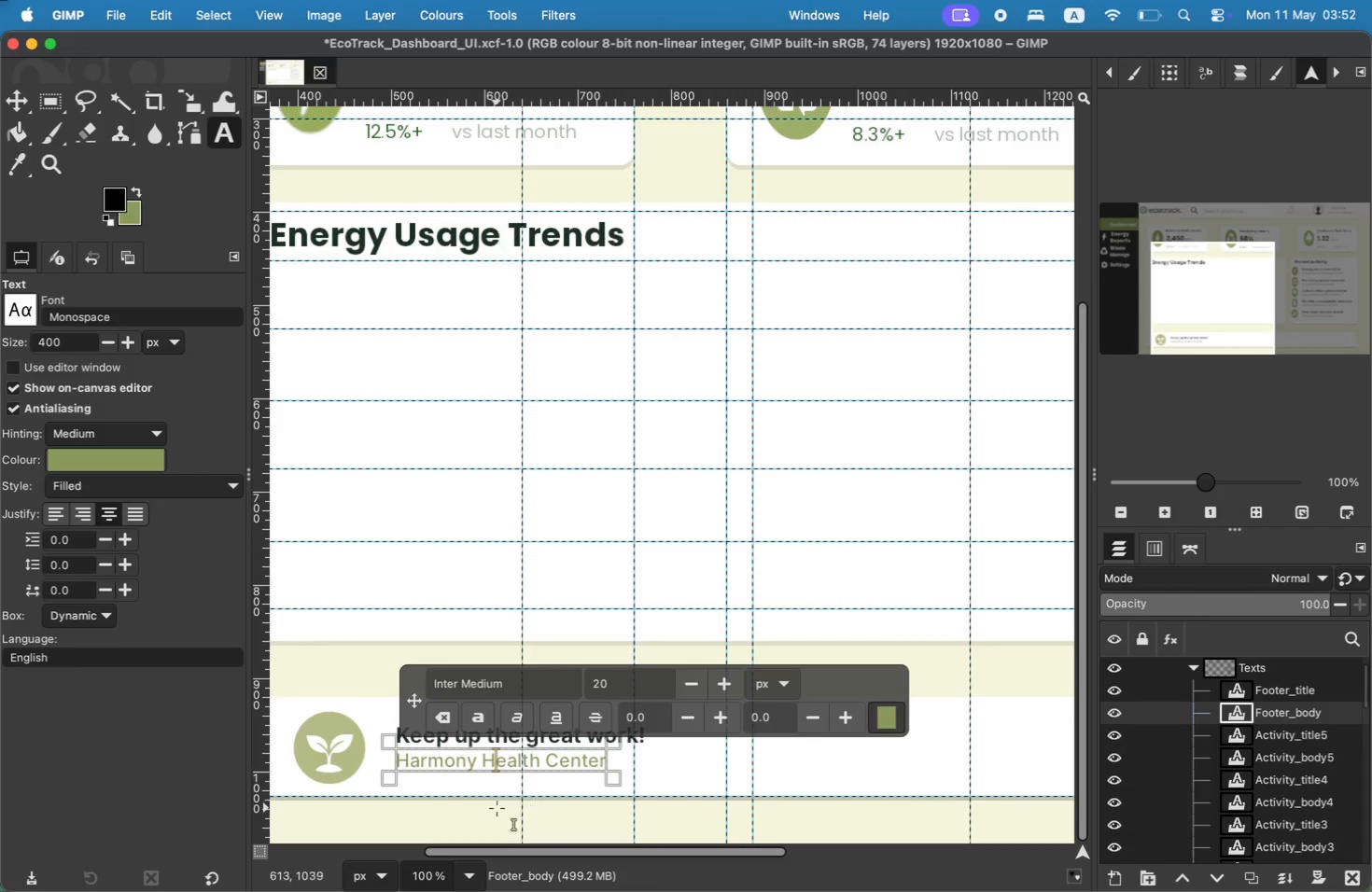 
key(Meta+CommandLeft)
 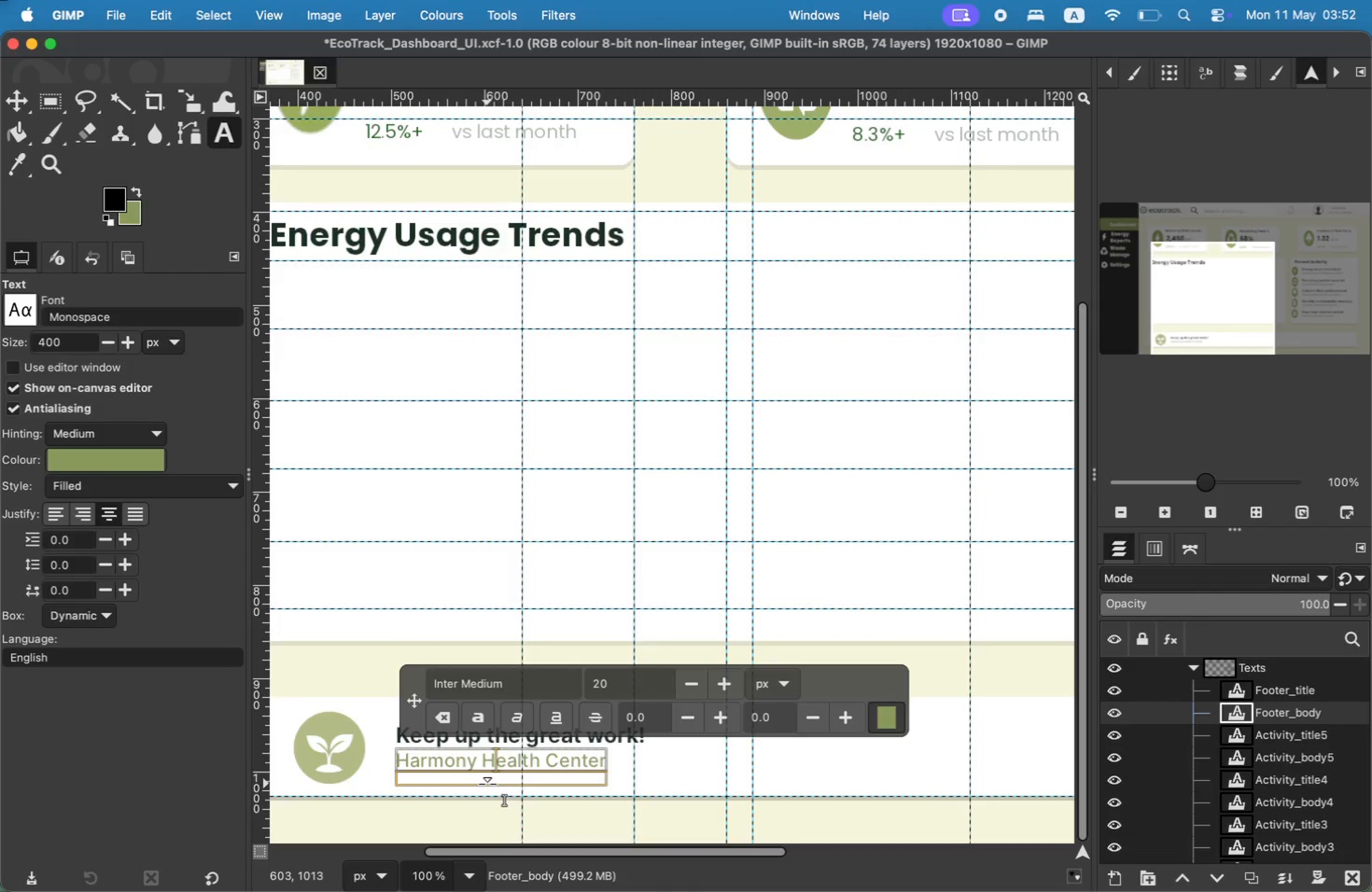 
key(Meta+A)
 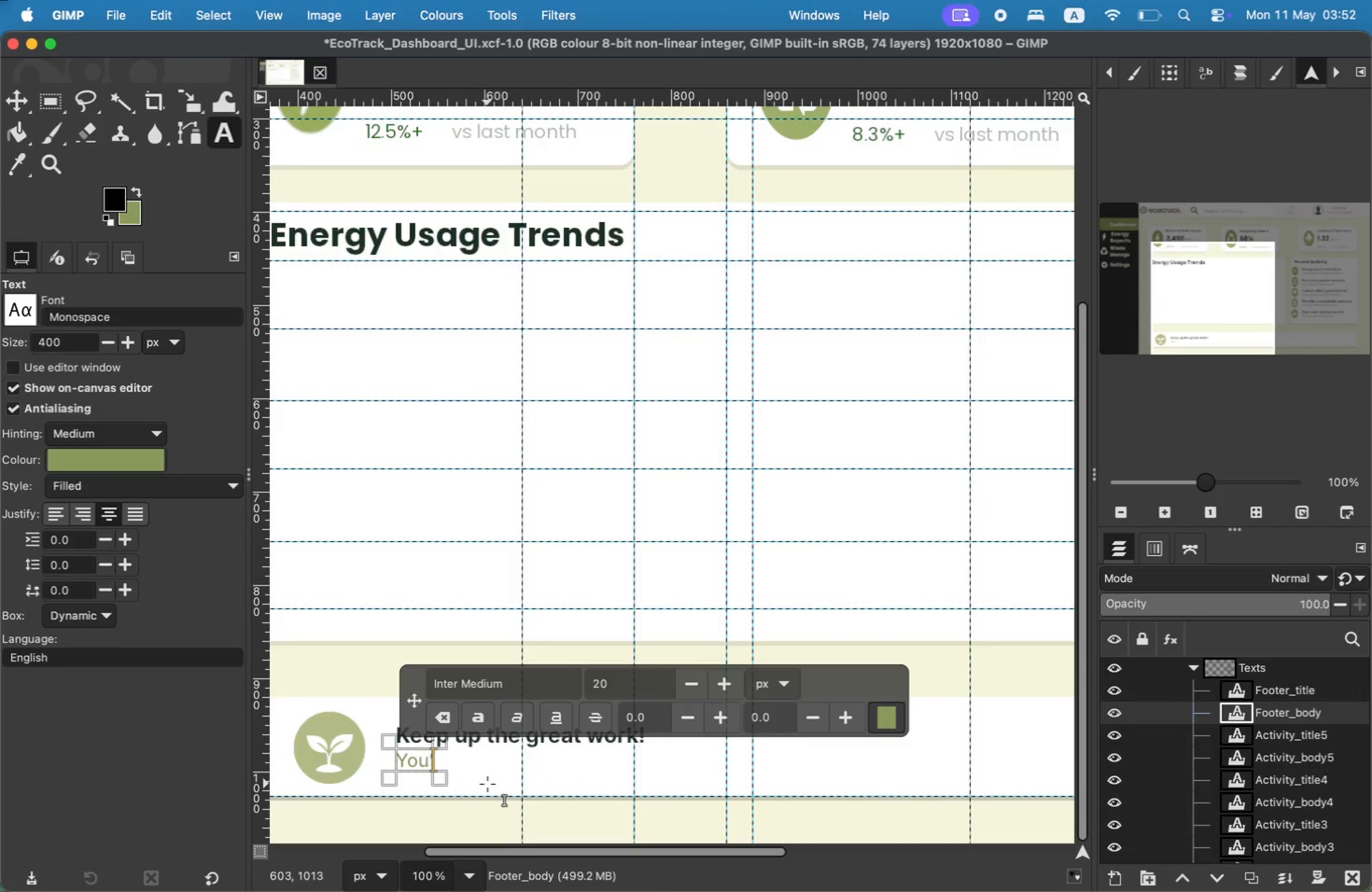 
type(You'e)
key(Backspace)
type(re making a positive impact o )
key(Backspace)
type(n the planet.)
 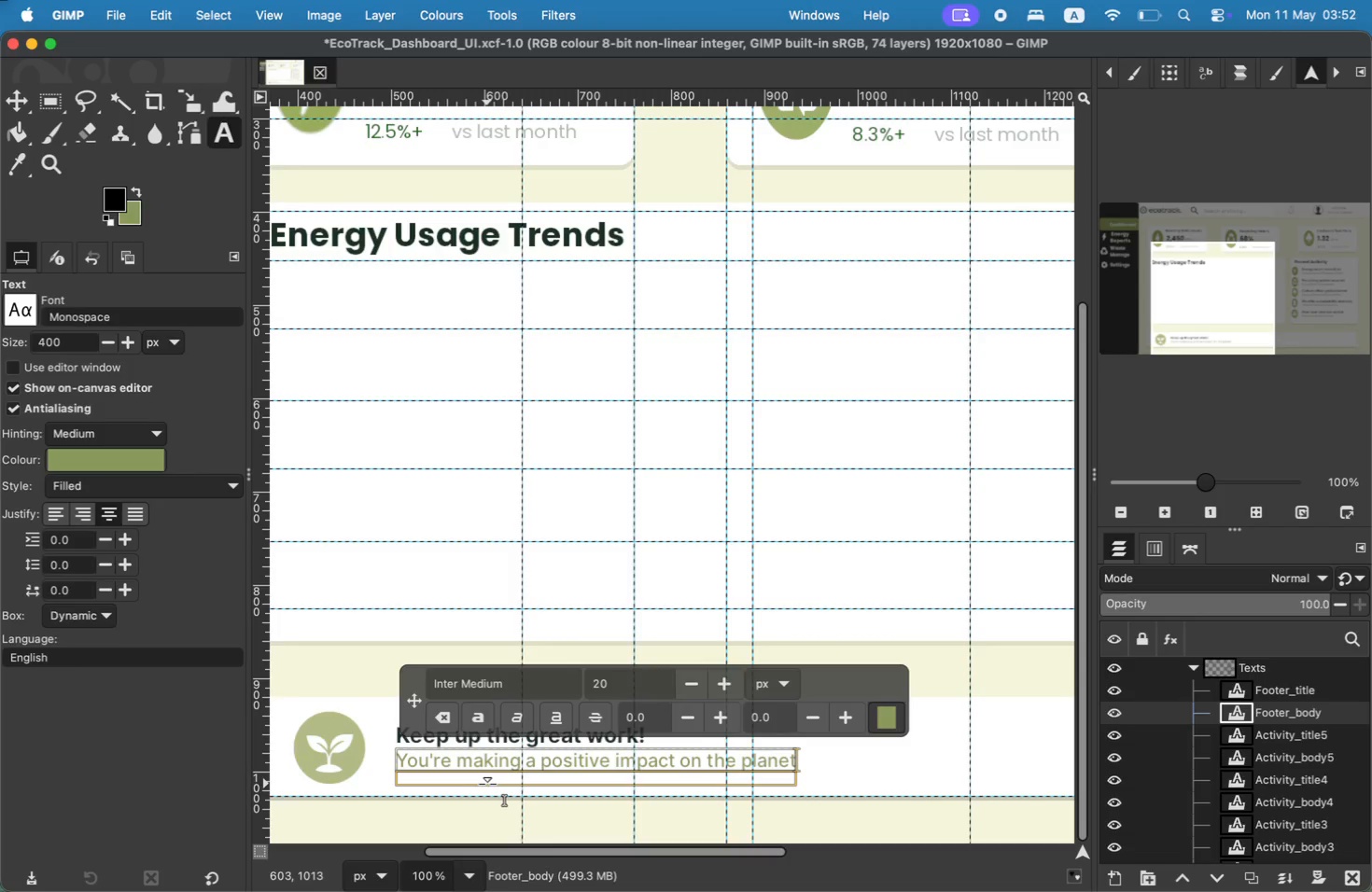 
left_click([1195, 667])
 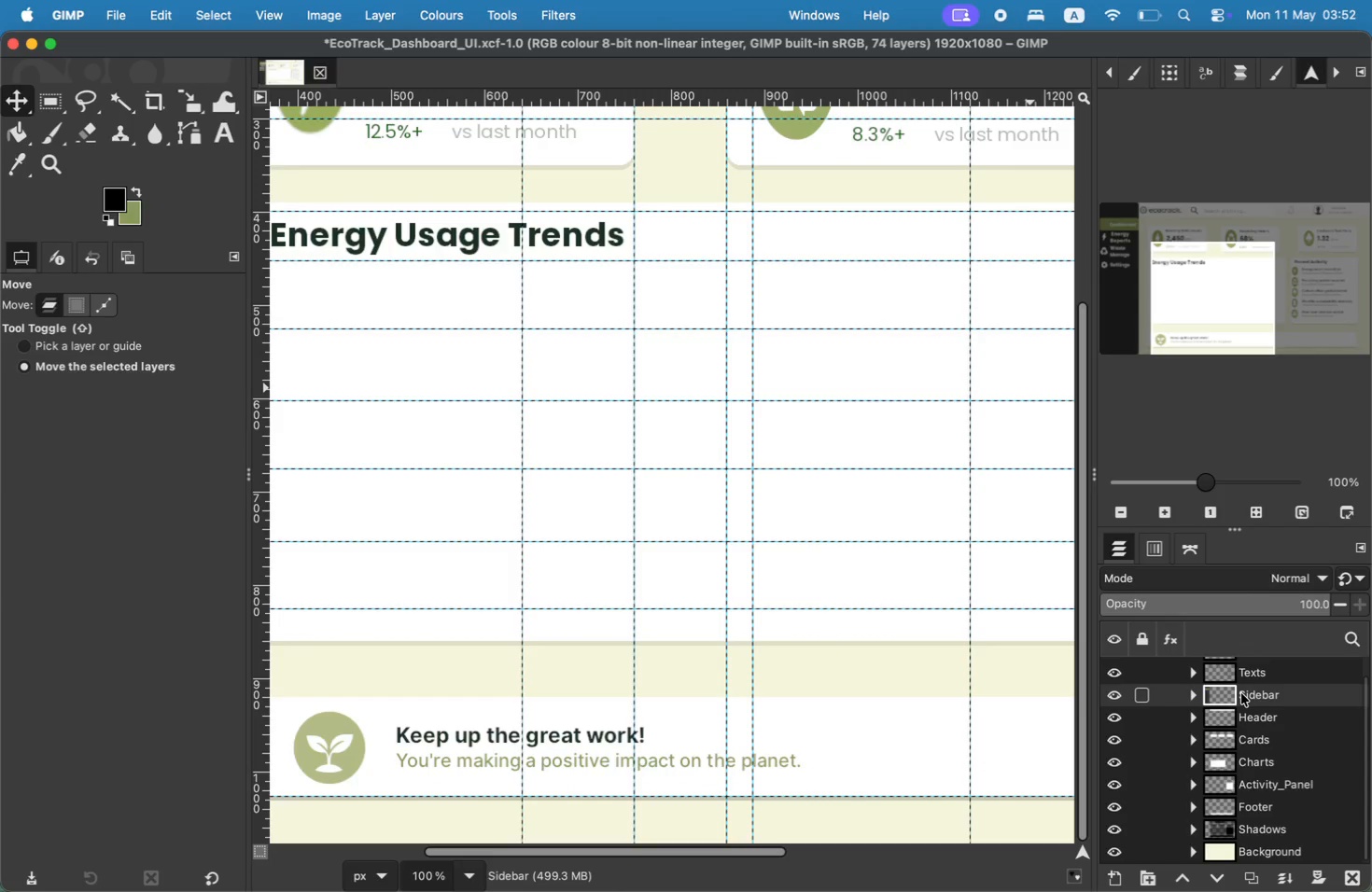 
hold_key(key=CommandLeft, duration=2.3)
 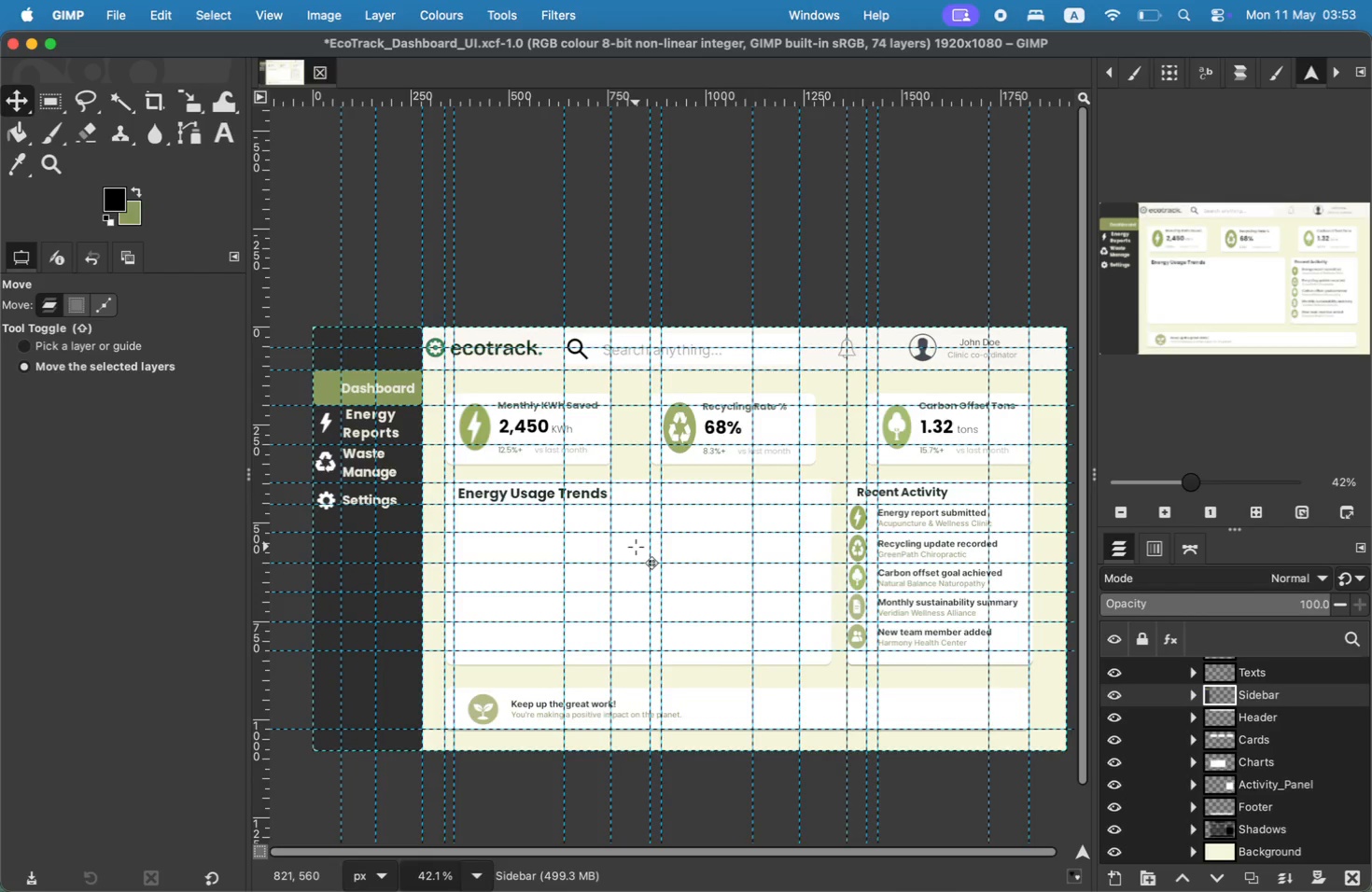 
wait(68.57)
 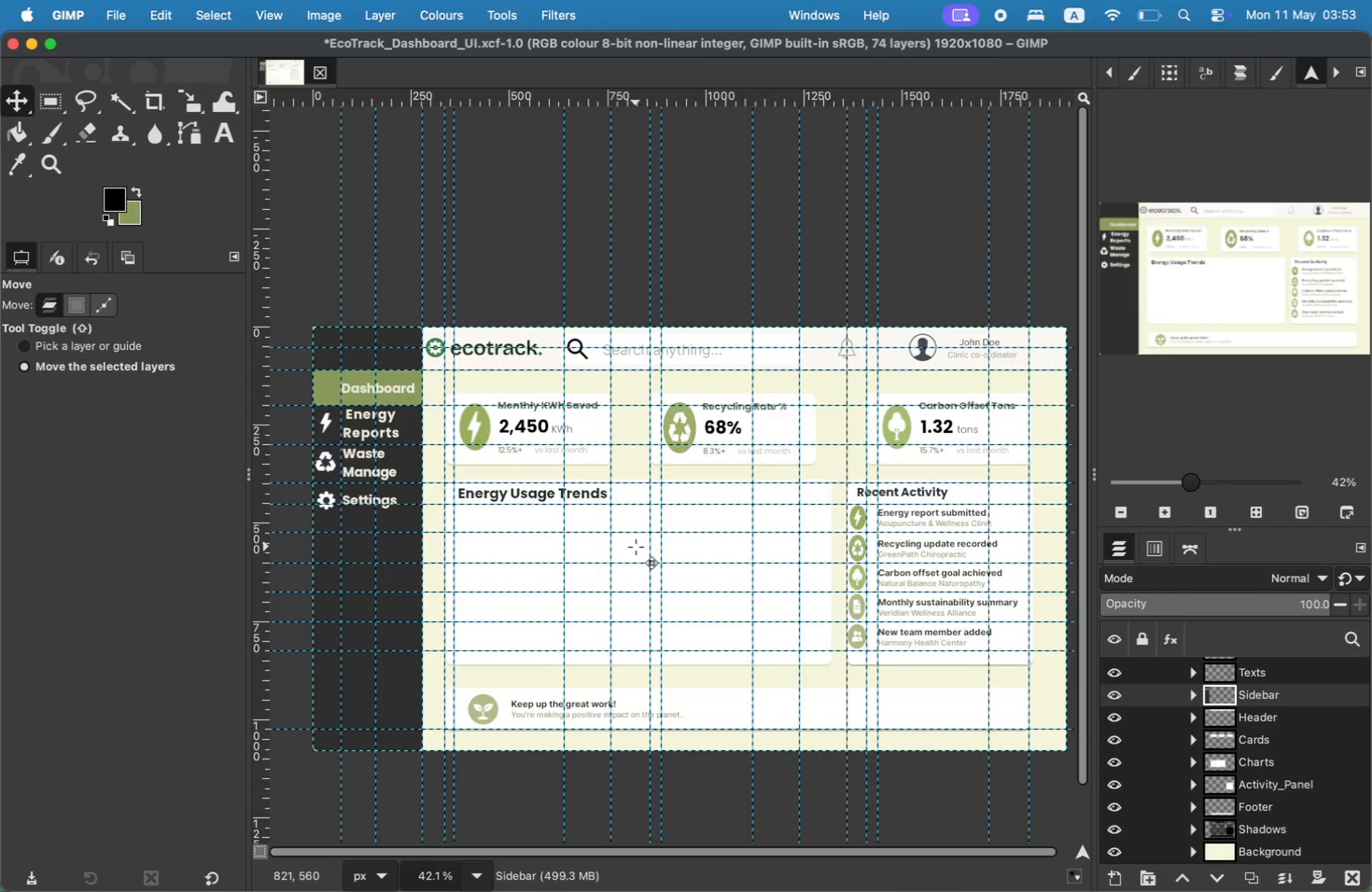 
key(T)
 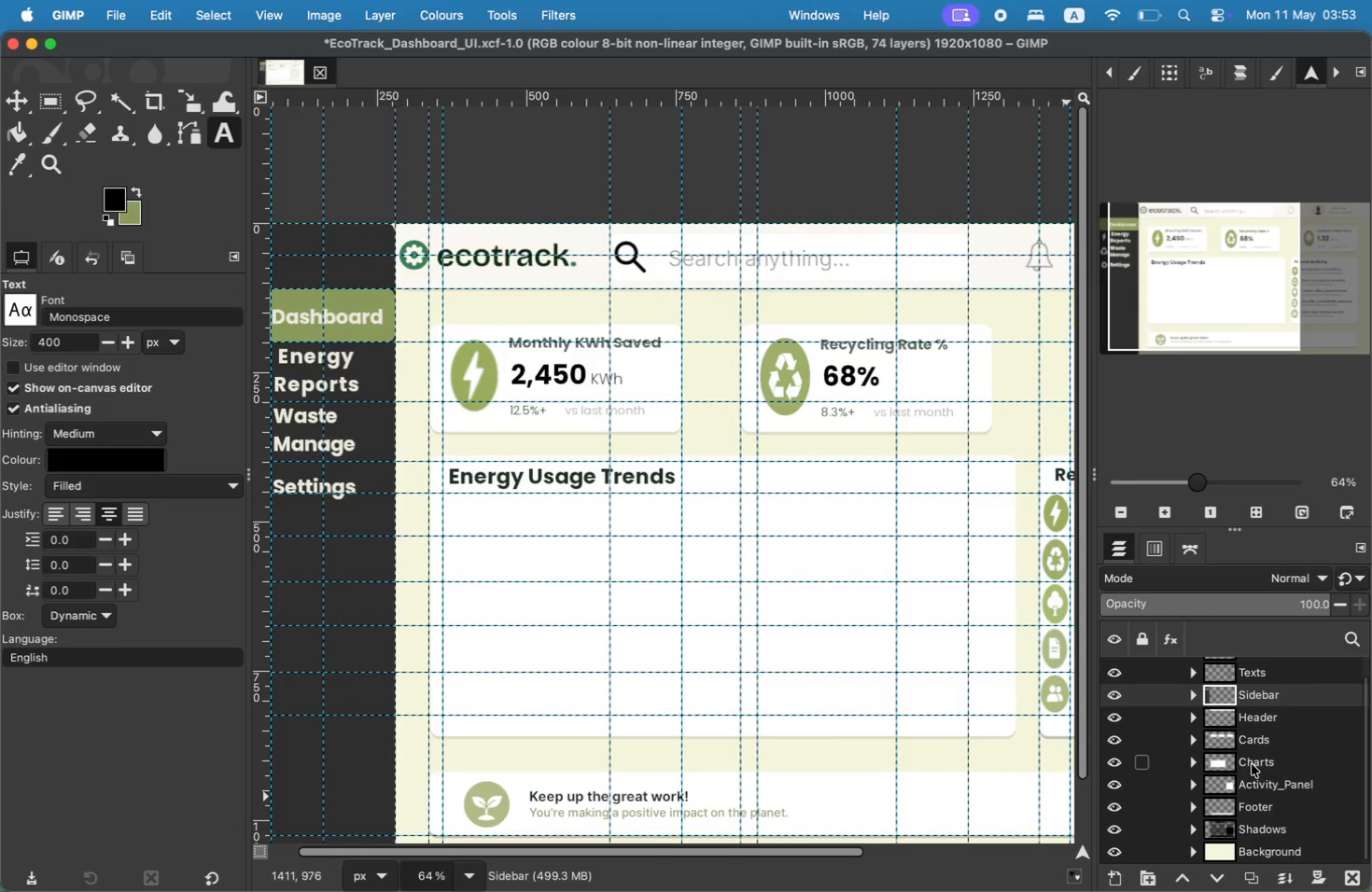 
hold_key(key=CommandLeft, duration=1.21)
 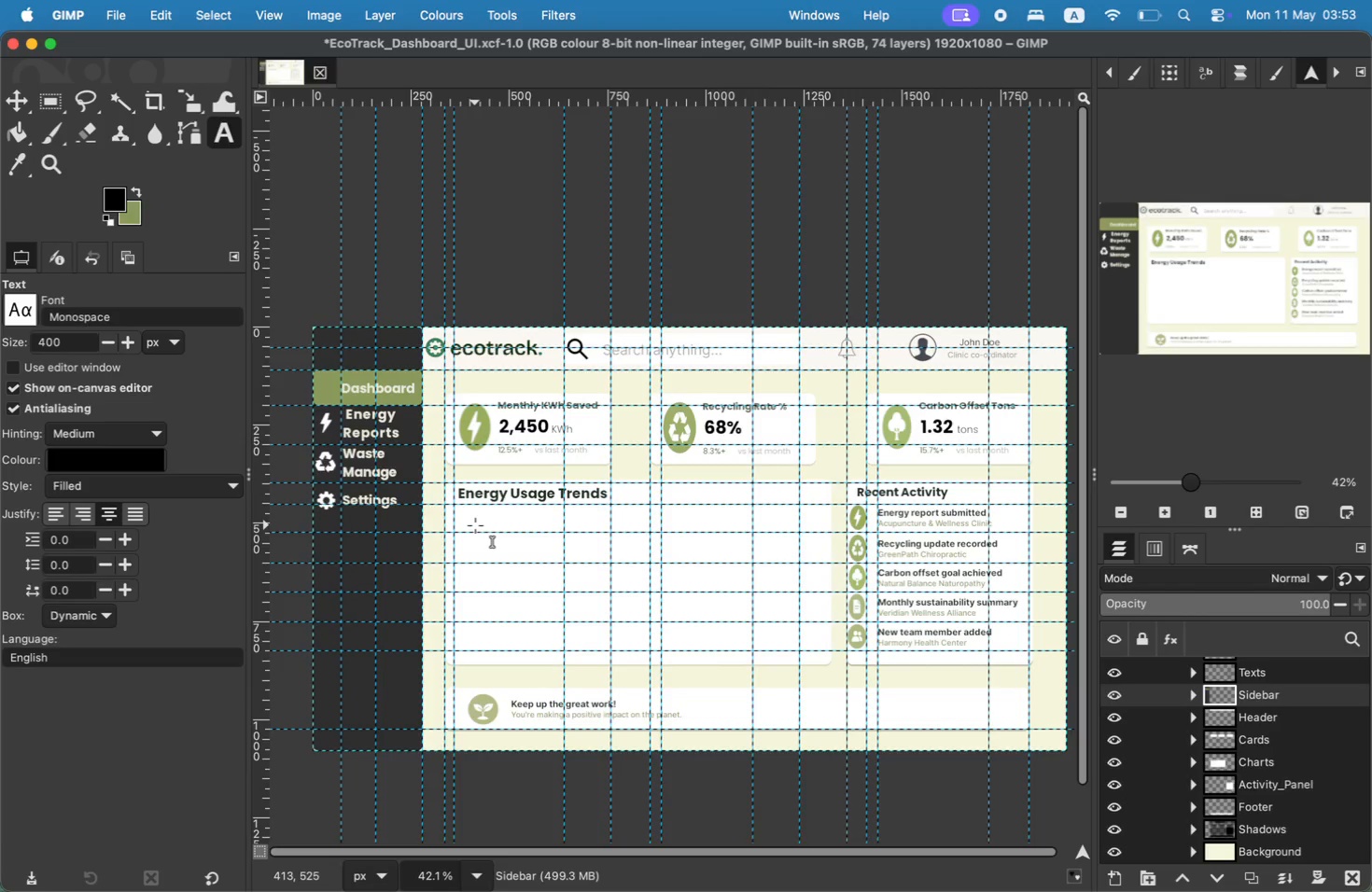 
left_click([1252, 763])
 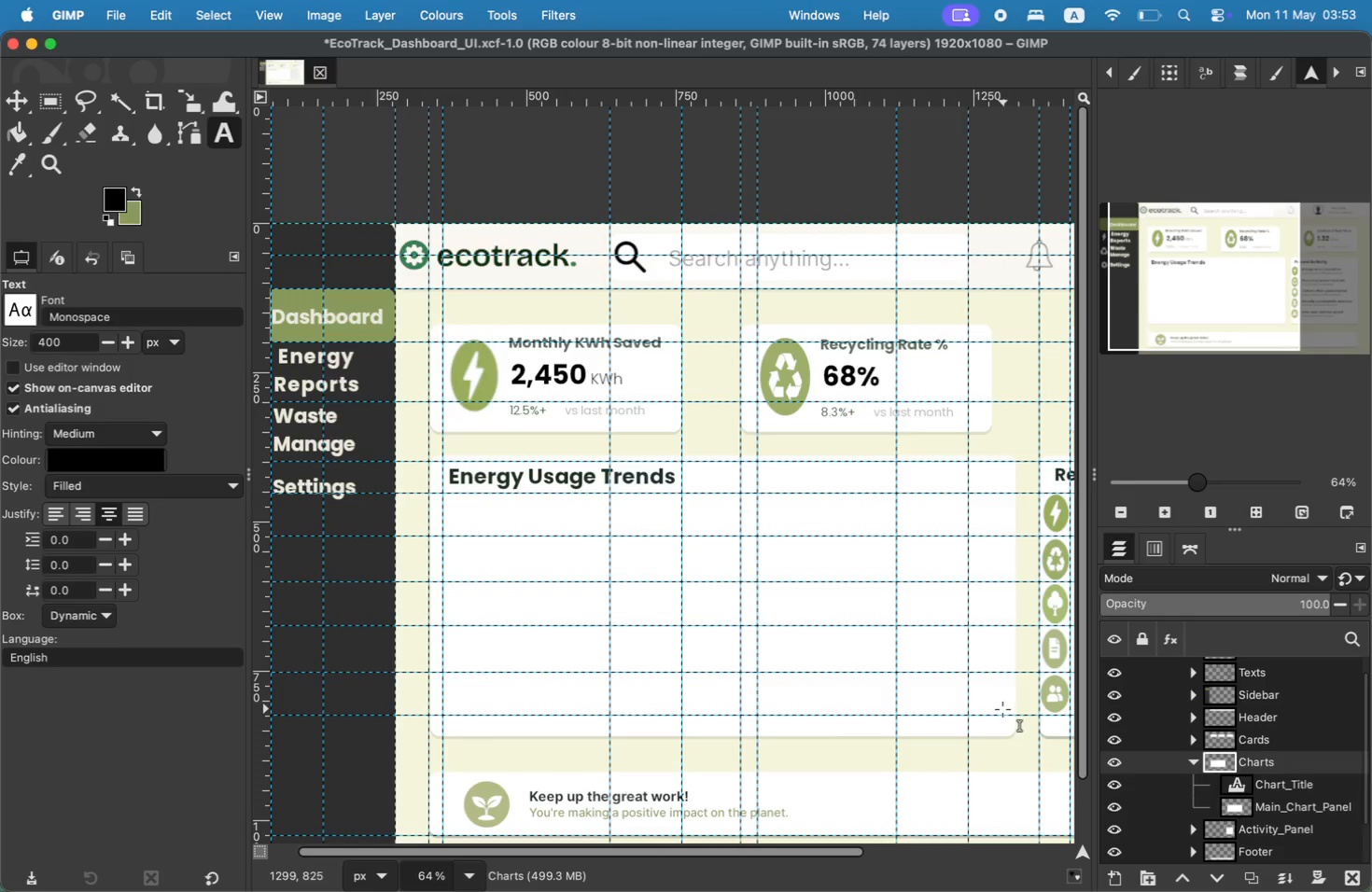 
left_click([459, 513])
 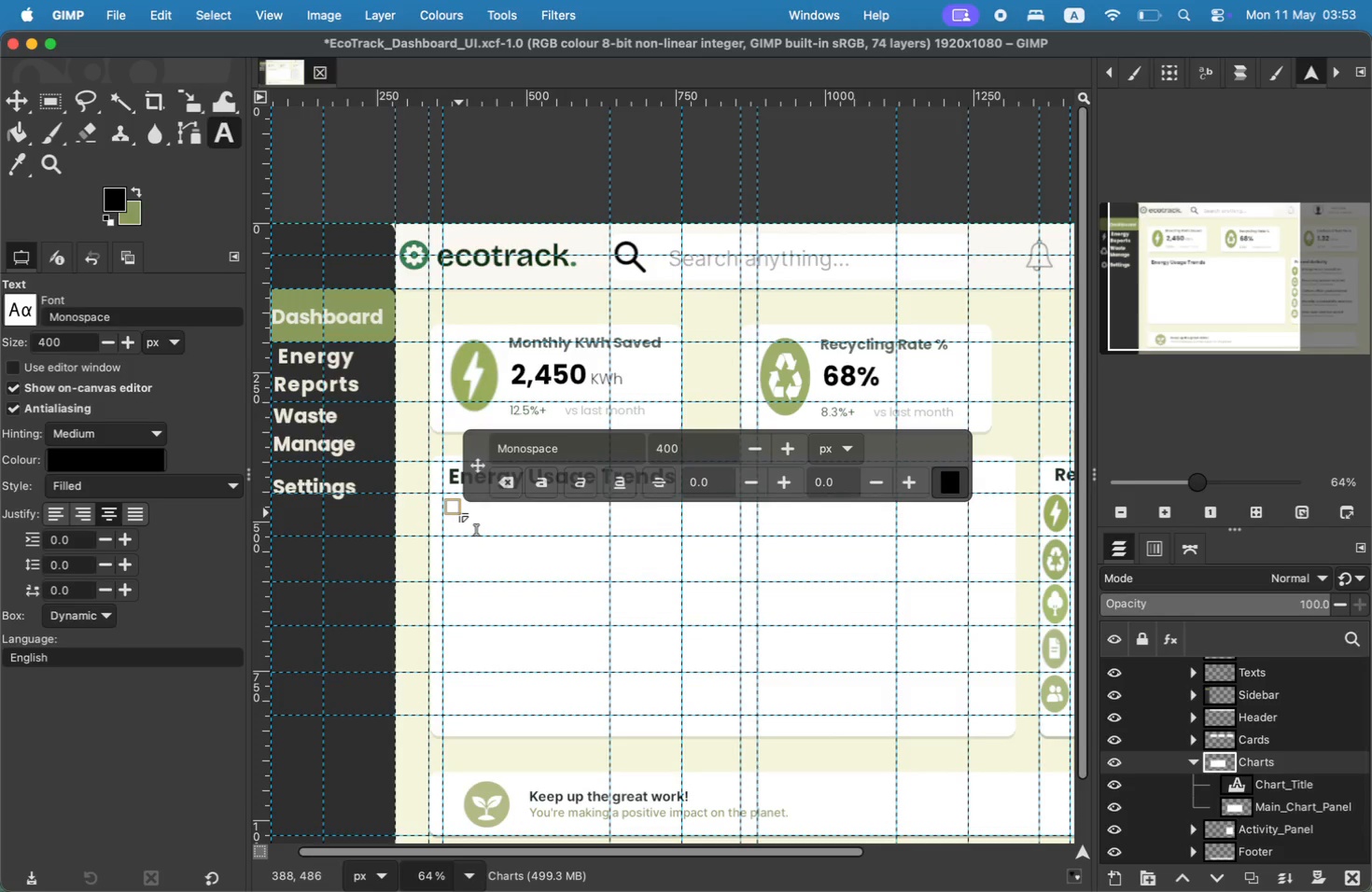 
type(3,000)
 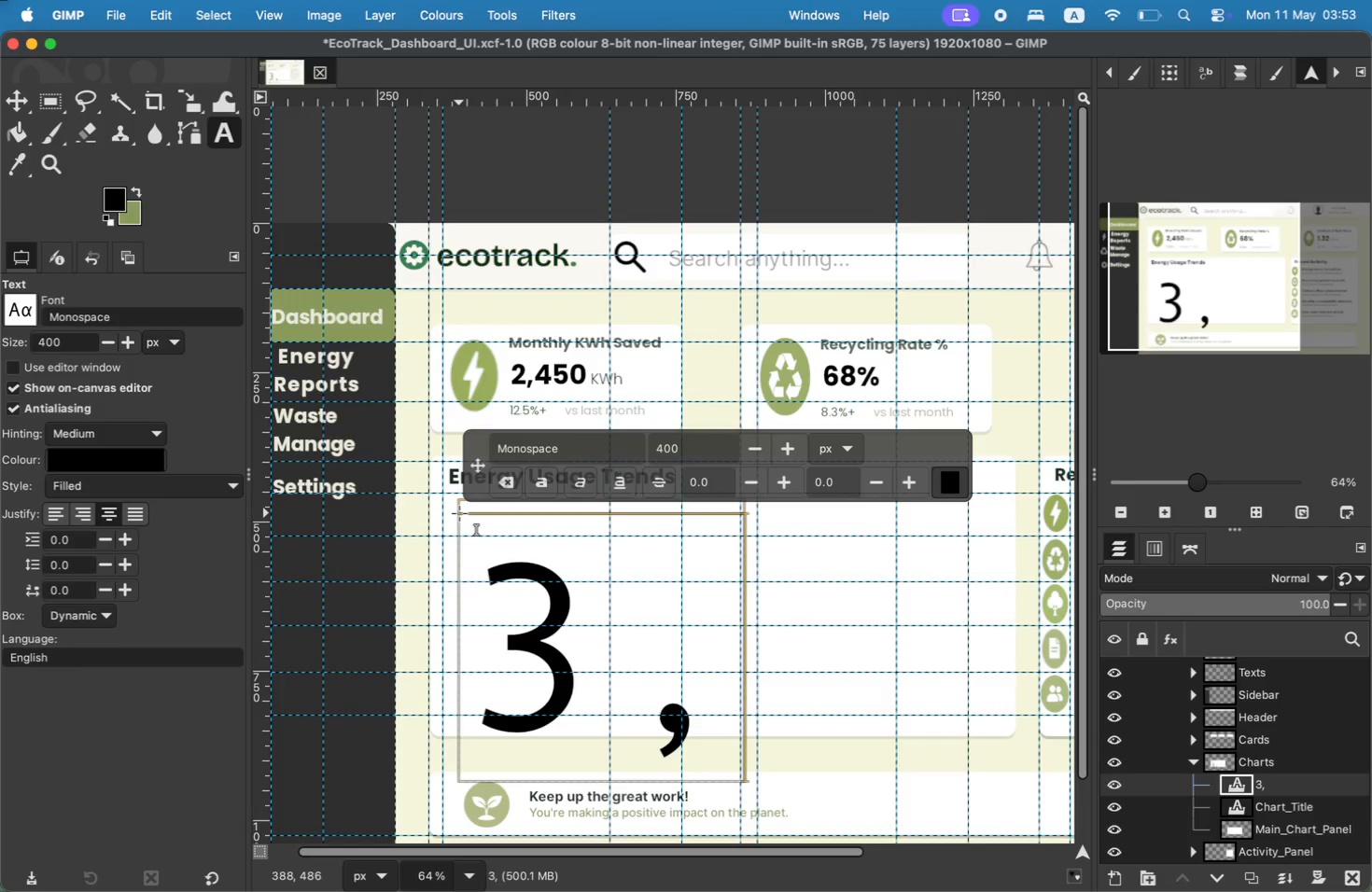 
key(Meta+A)
 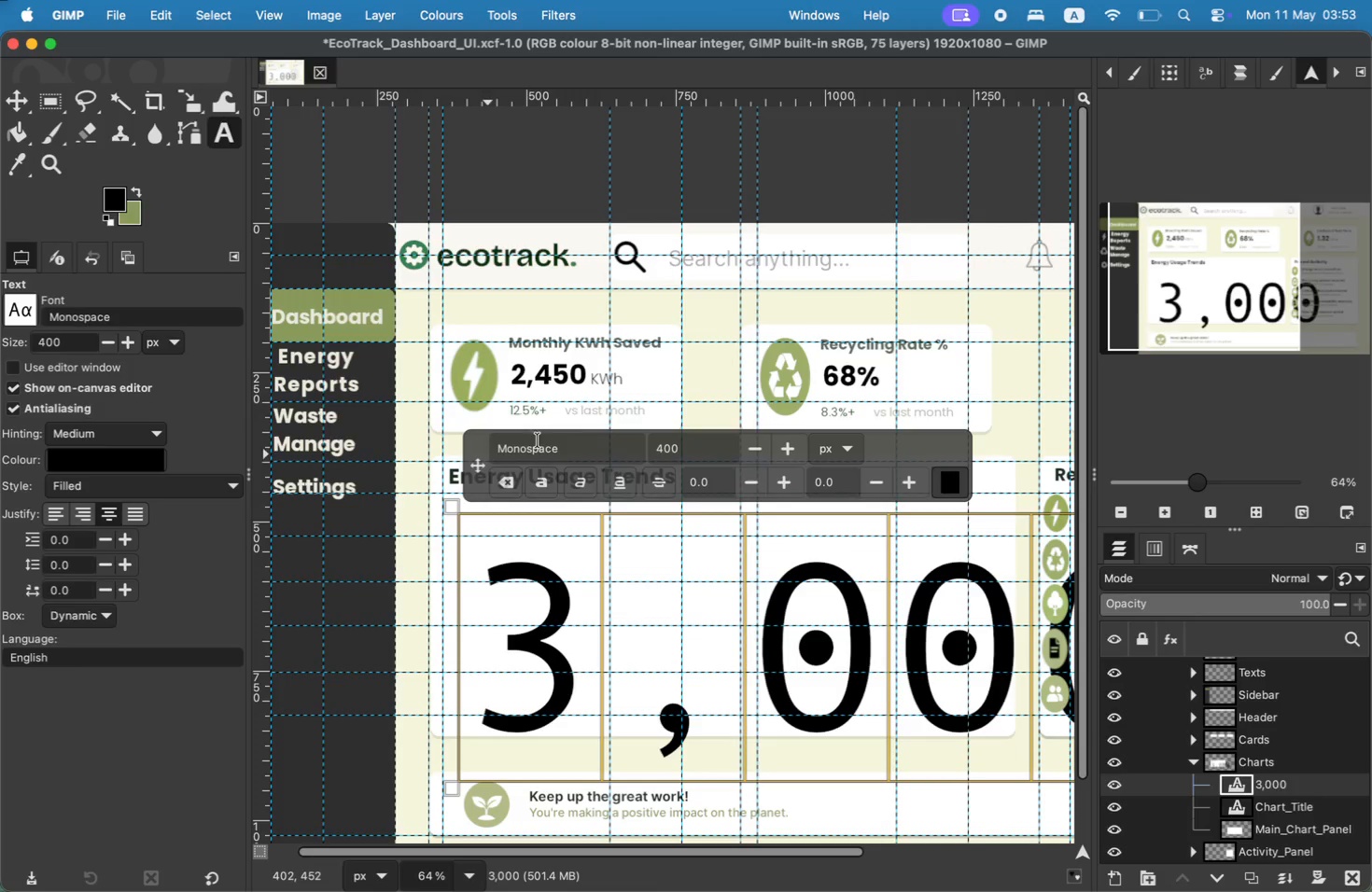 
left_click_drag(start_coordinate=[708, 440], to_coordinate=[606, 440])
 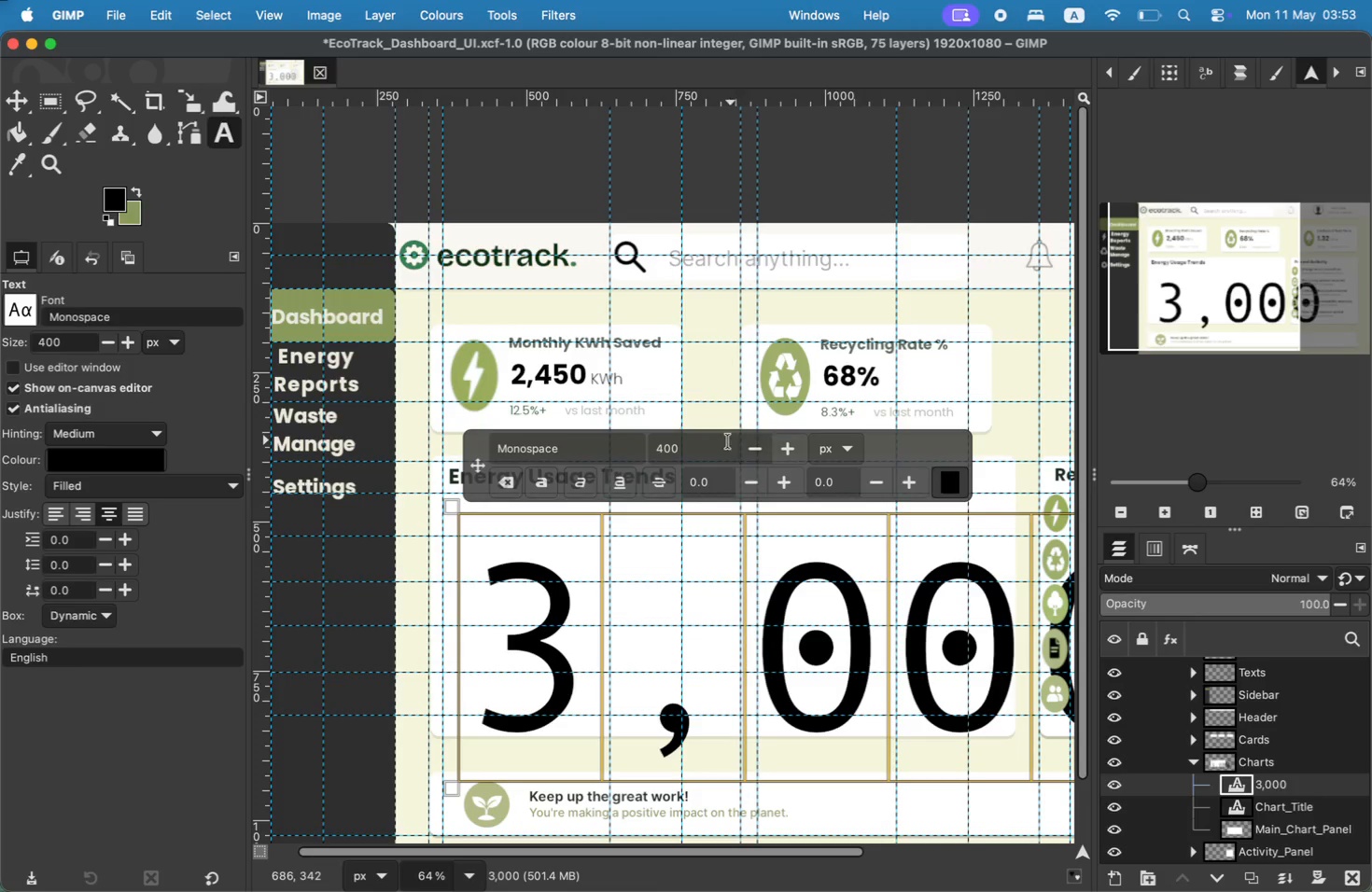 
type(20)
 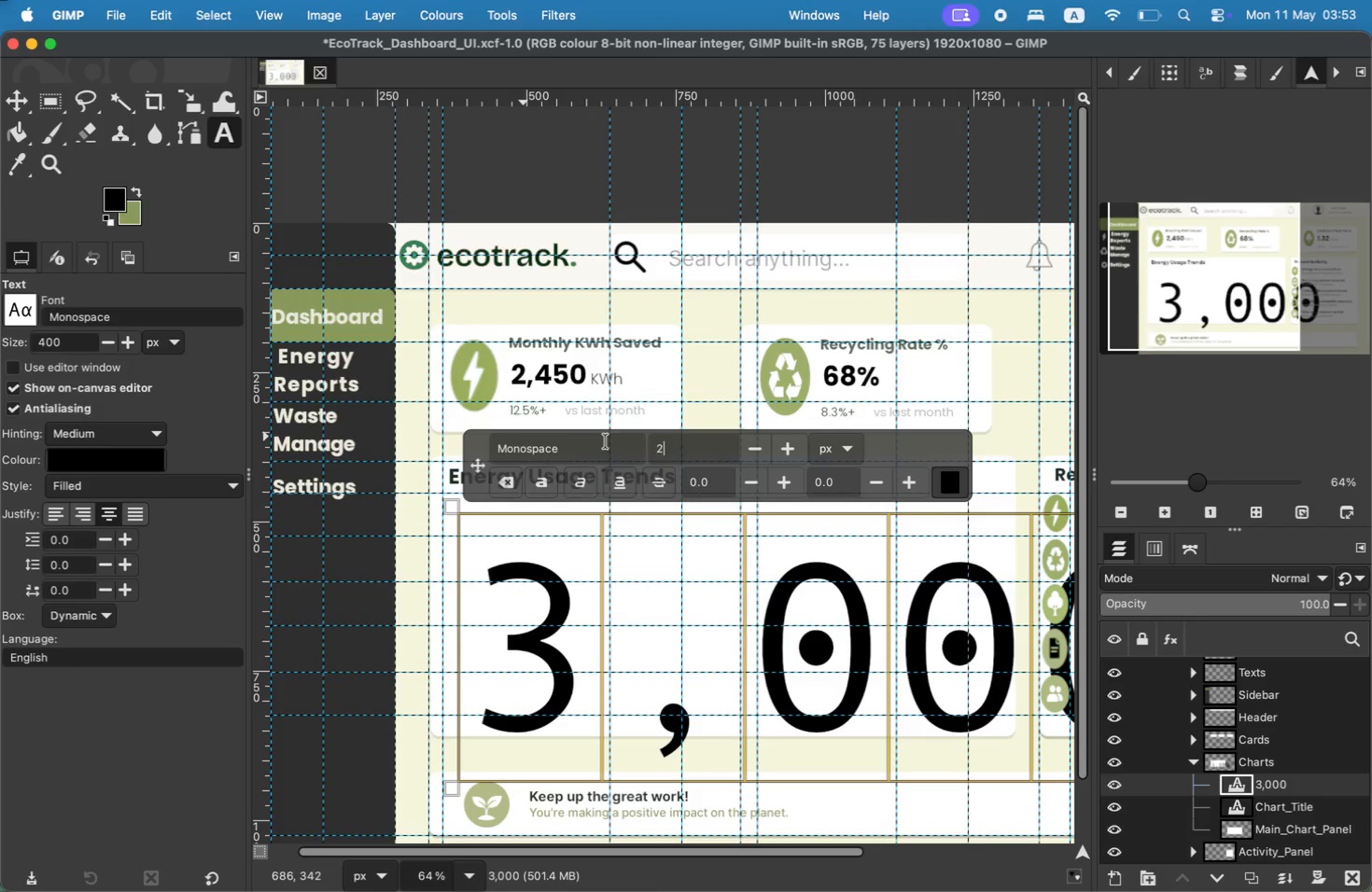 
key(Enter)
 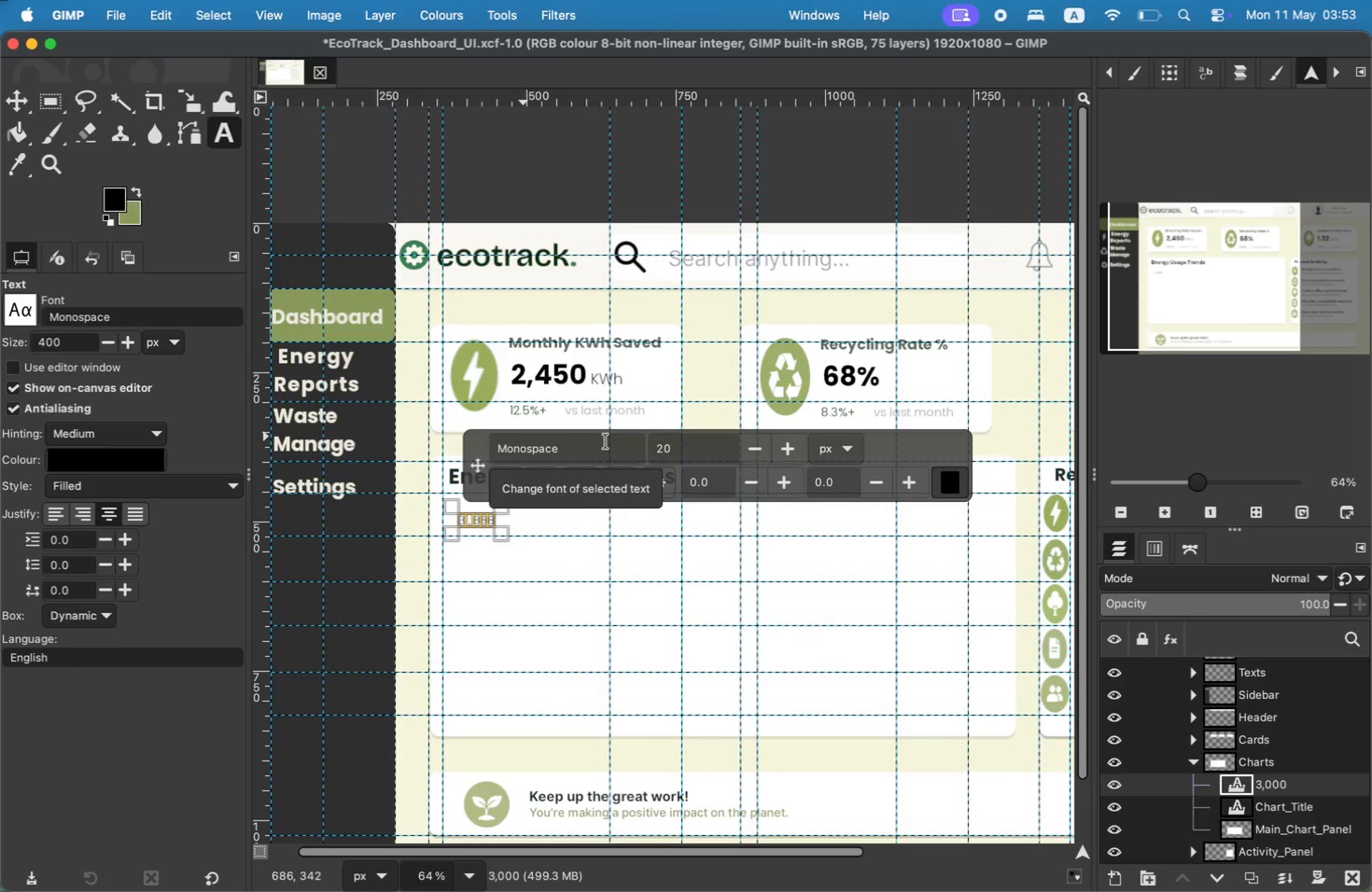 
left_click_drag(start_coordinate=[576, 448], to_coordinate=[446, 449])
 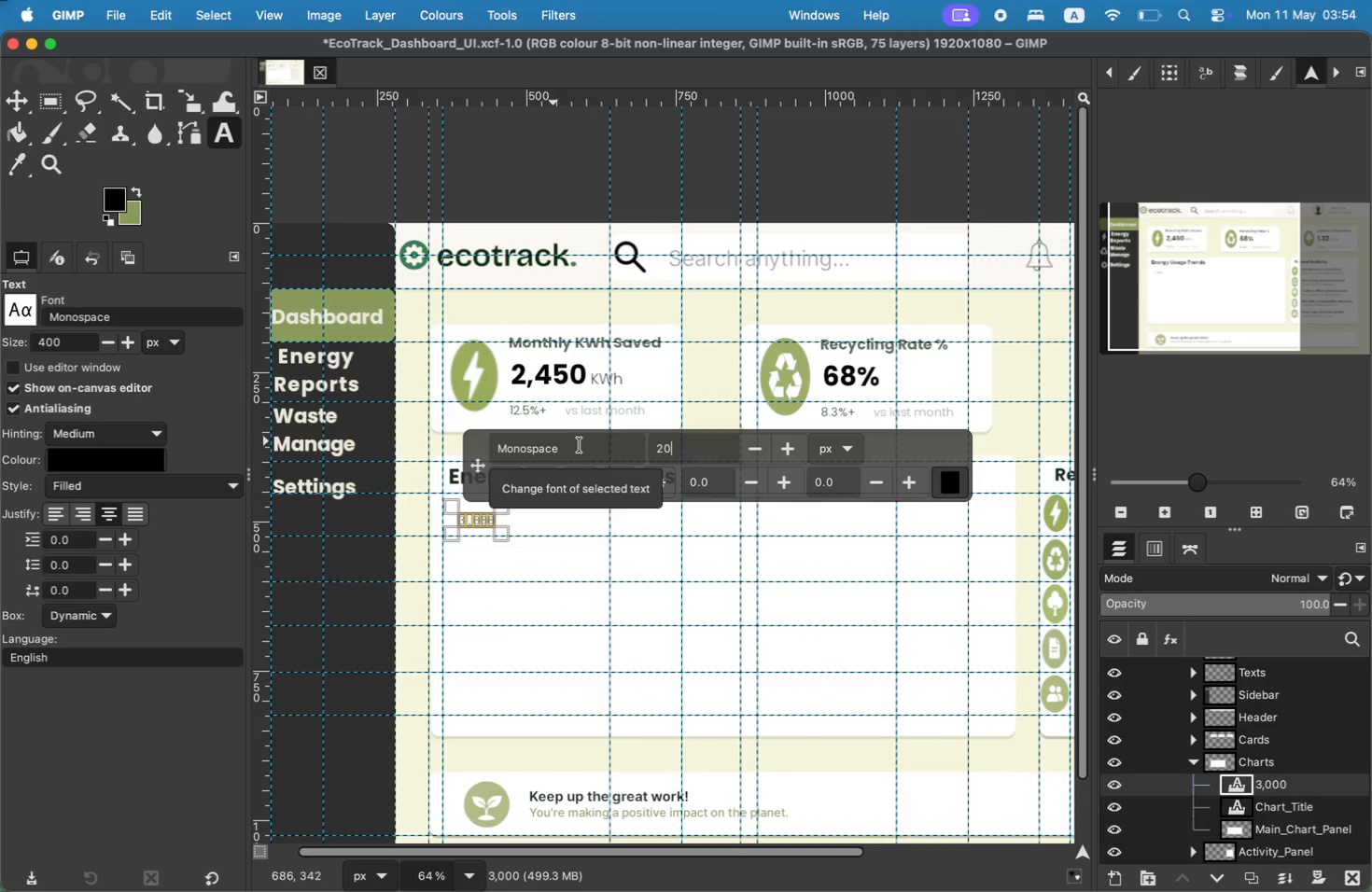 
key(Backspace)
key(Backspace)
key(Backspace)
type(int)
 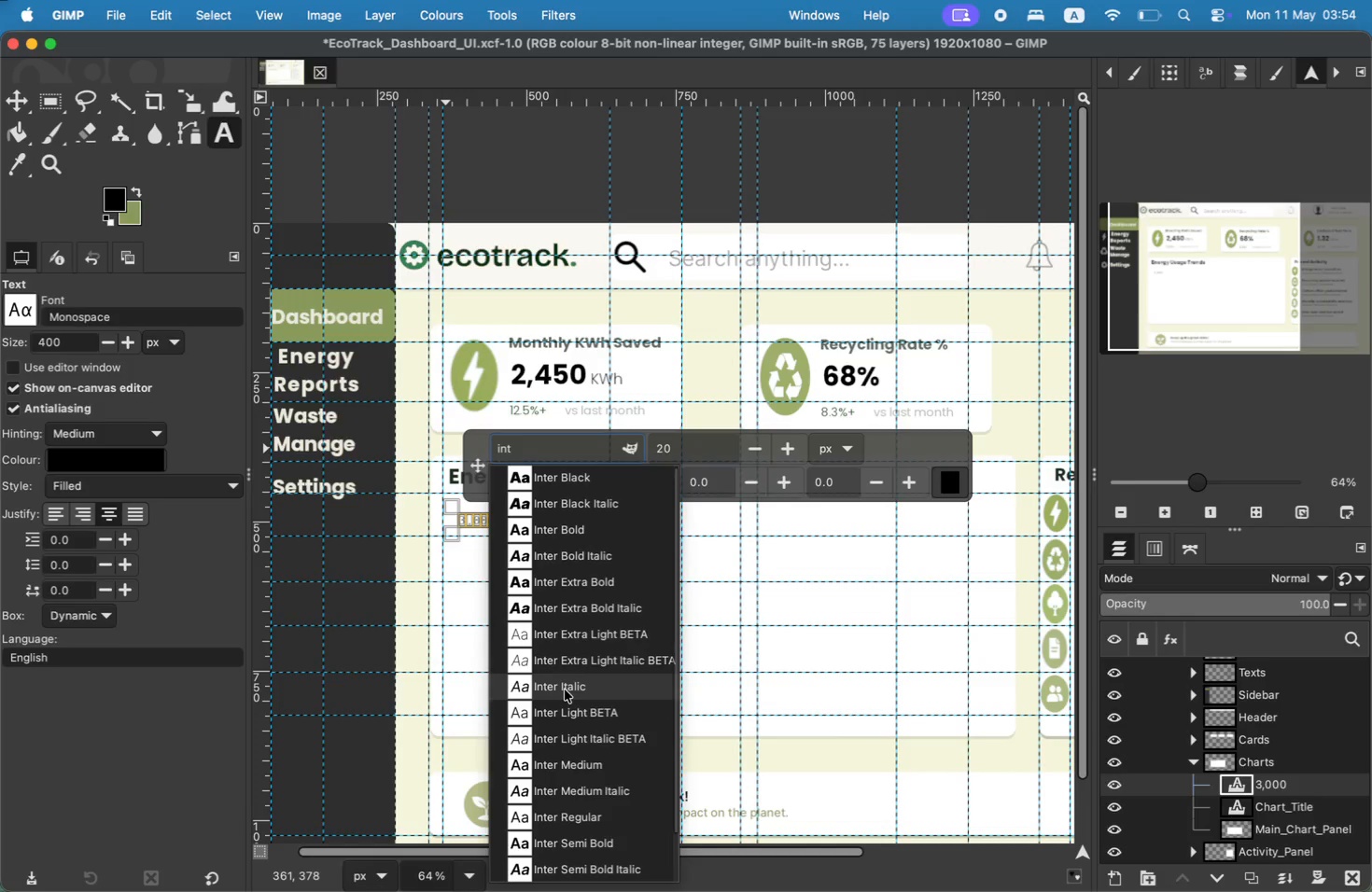 
left_click([569, 769])
 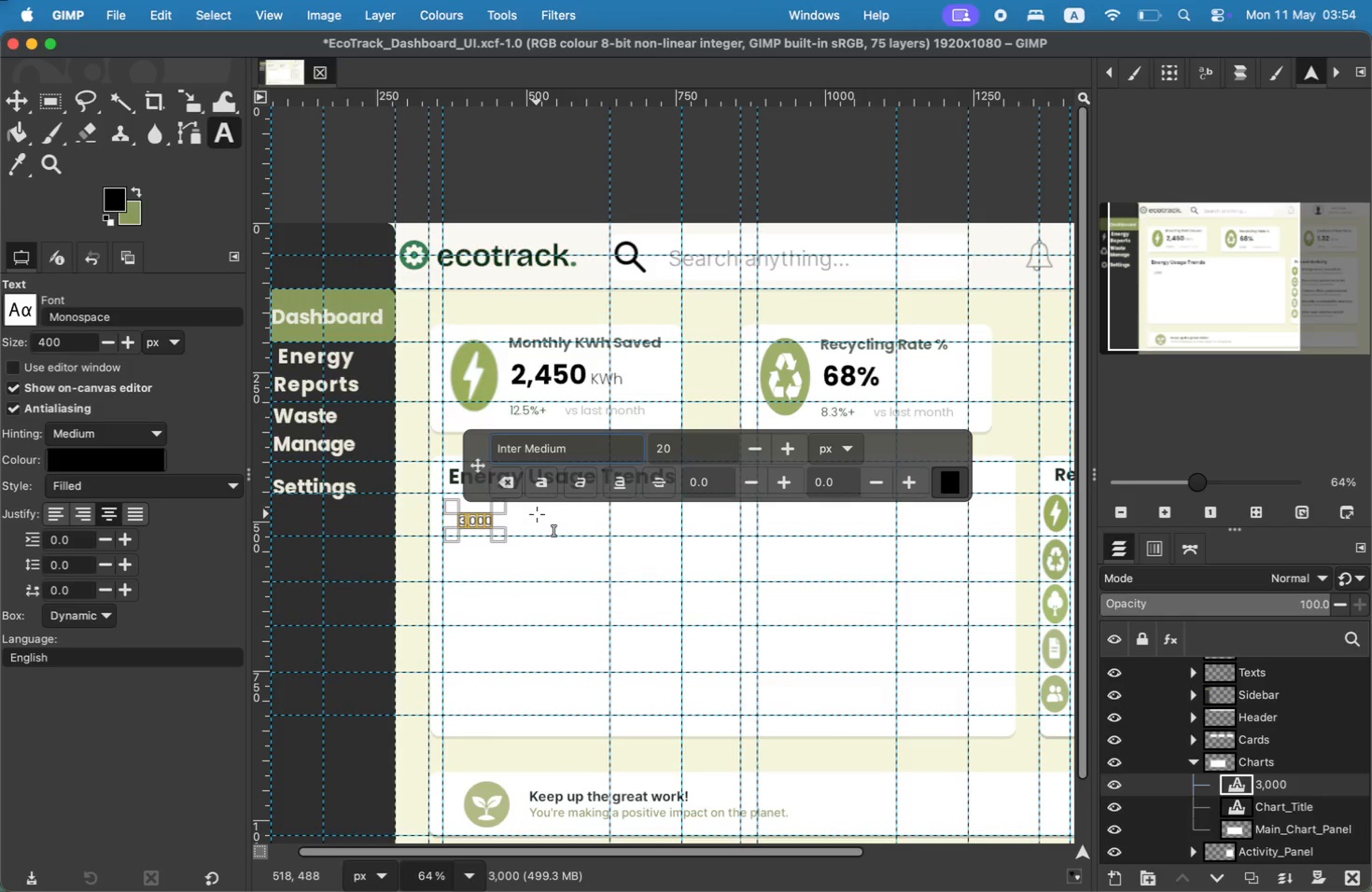 
wait(10.71)
 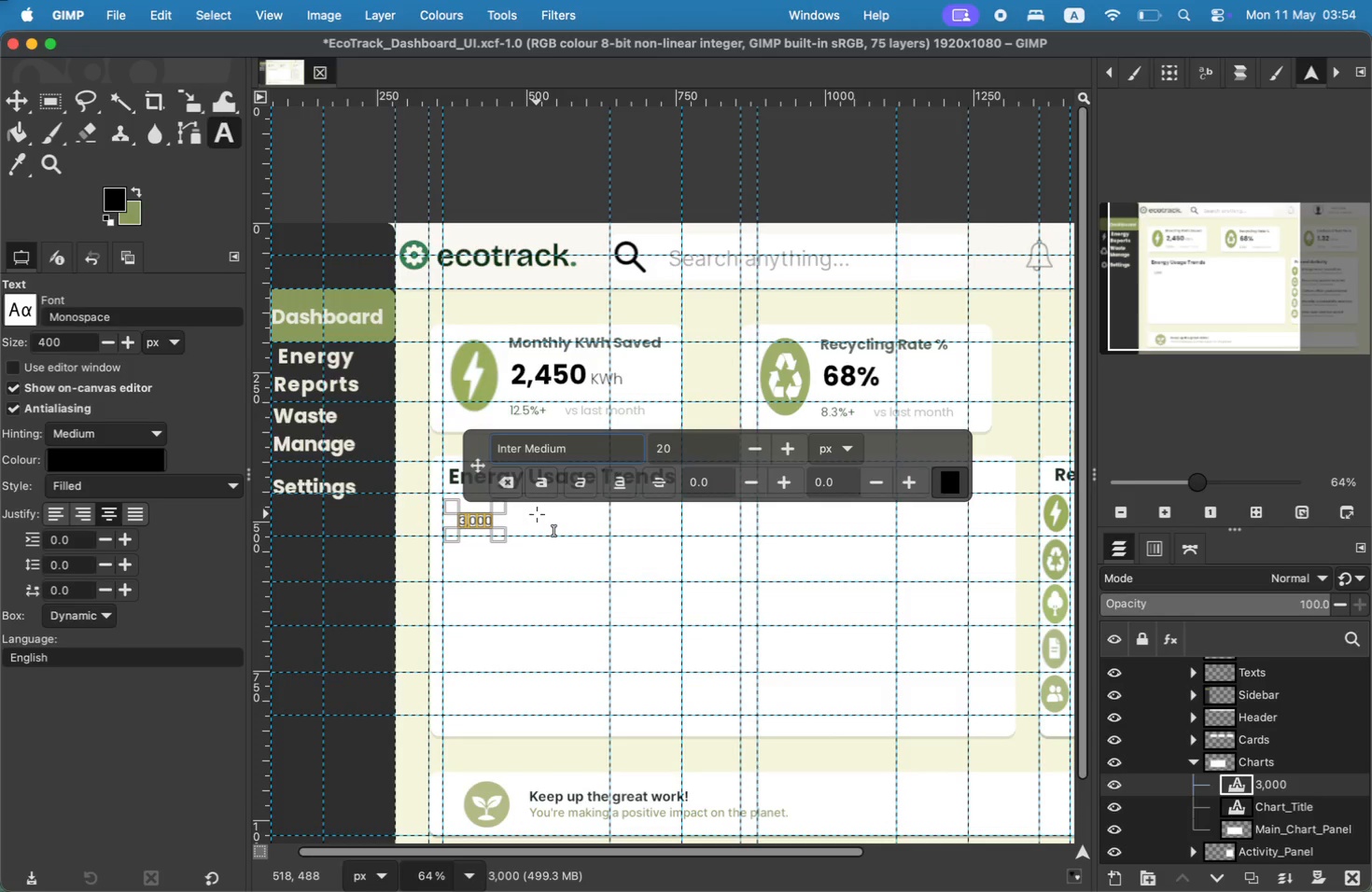 
left_click([1270, 784])
 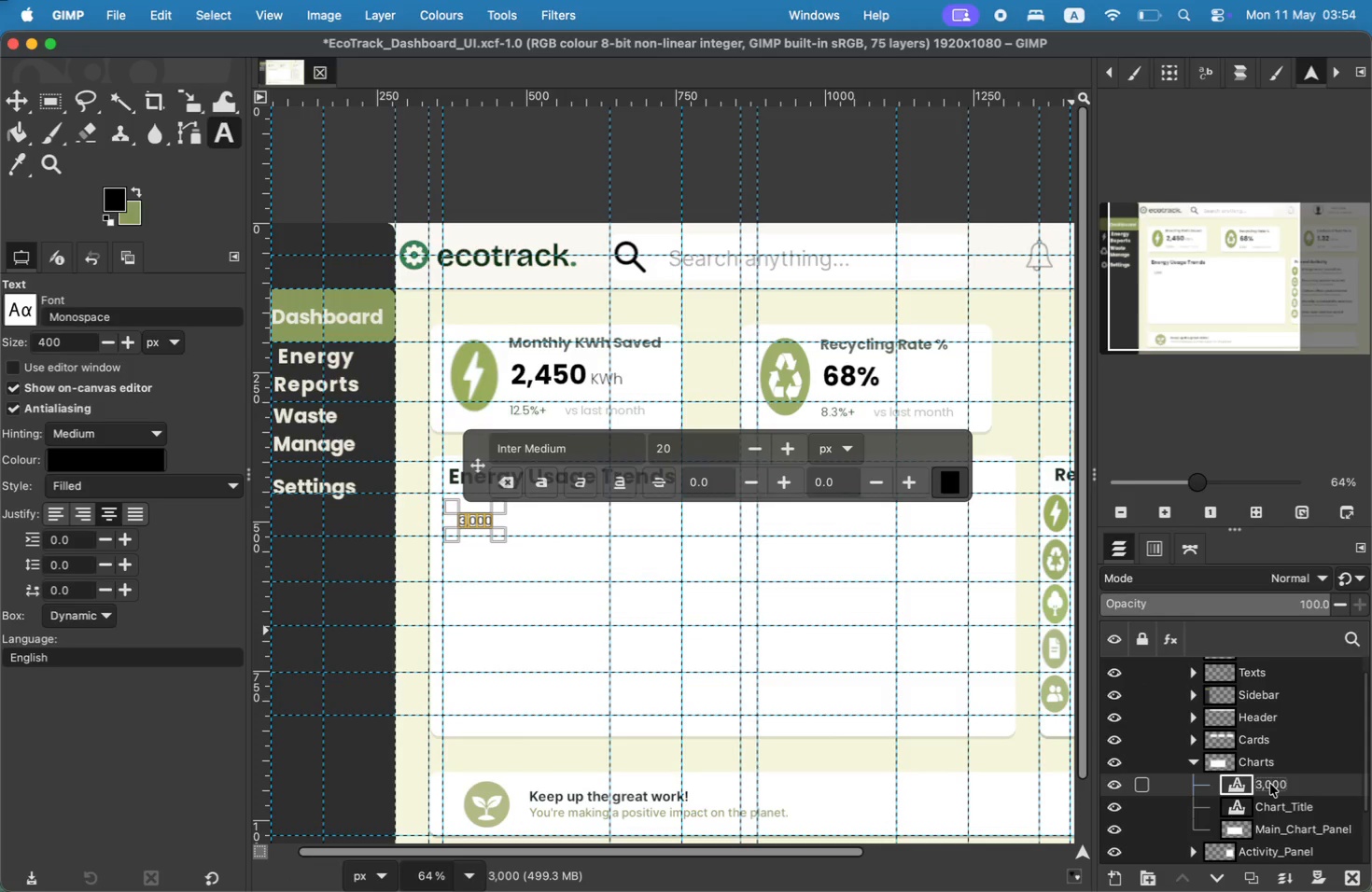 
right_click([1270, 784])
 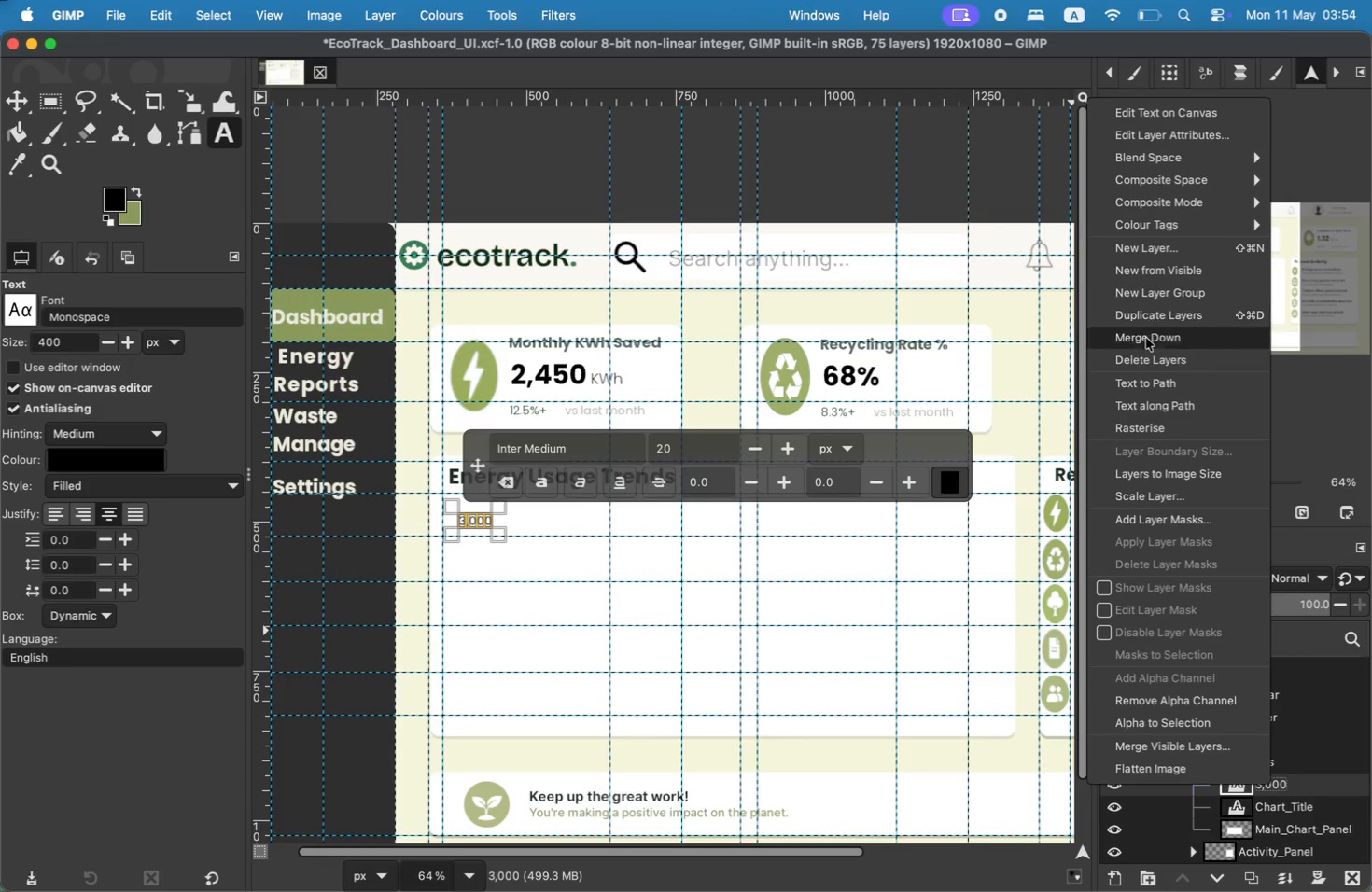 
mouse_move([1141, 359])
 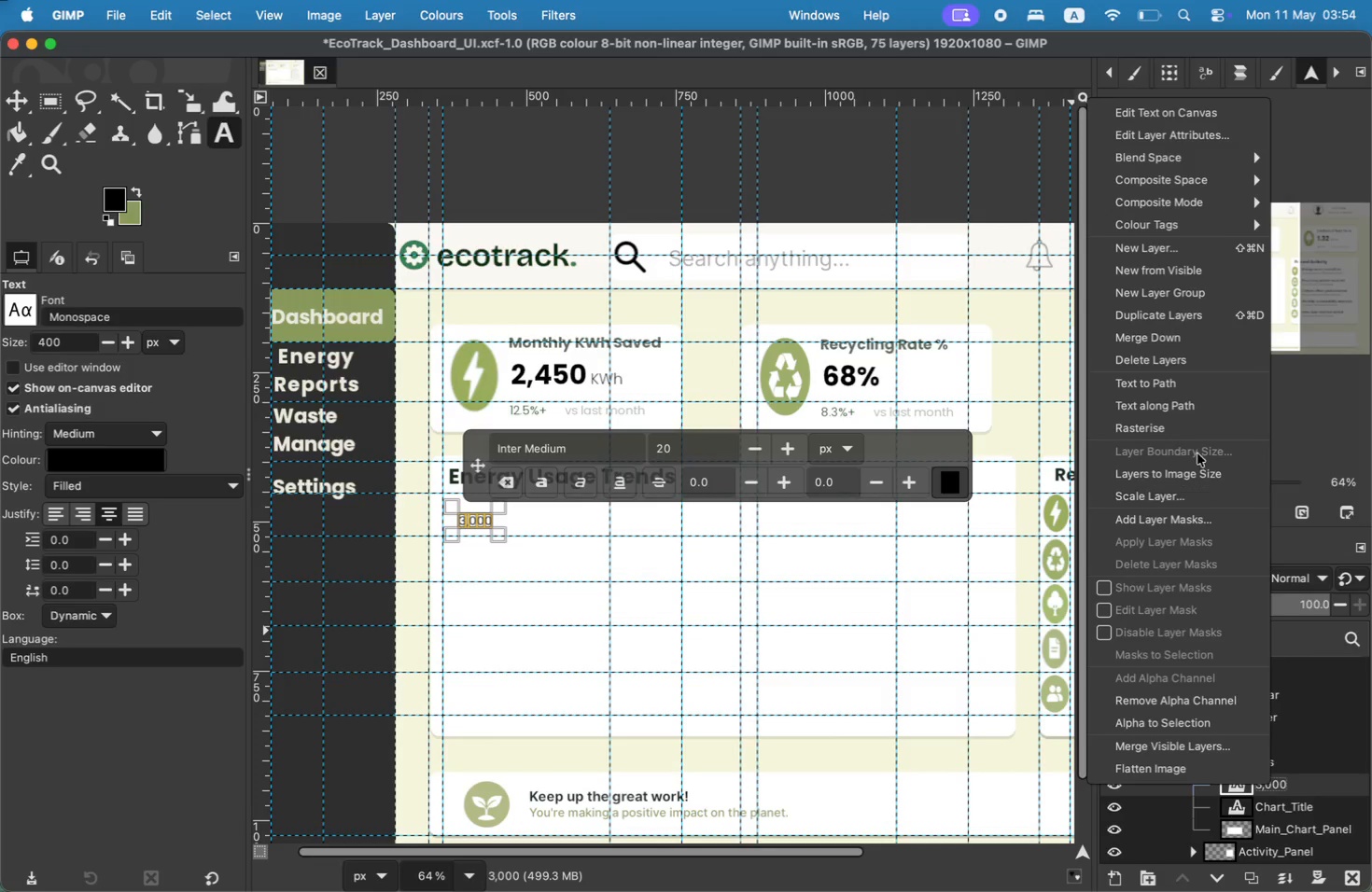 
mouse_move([1222, 339])
 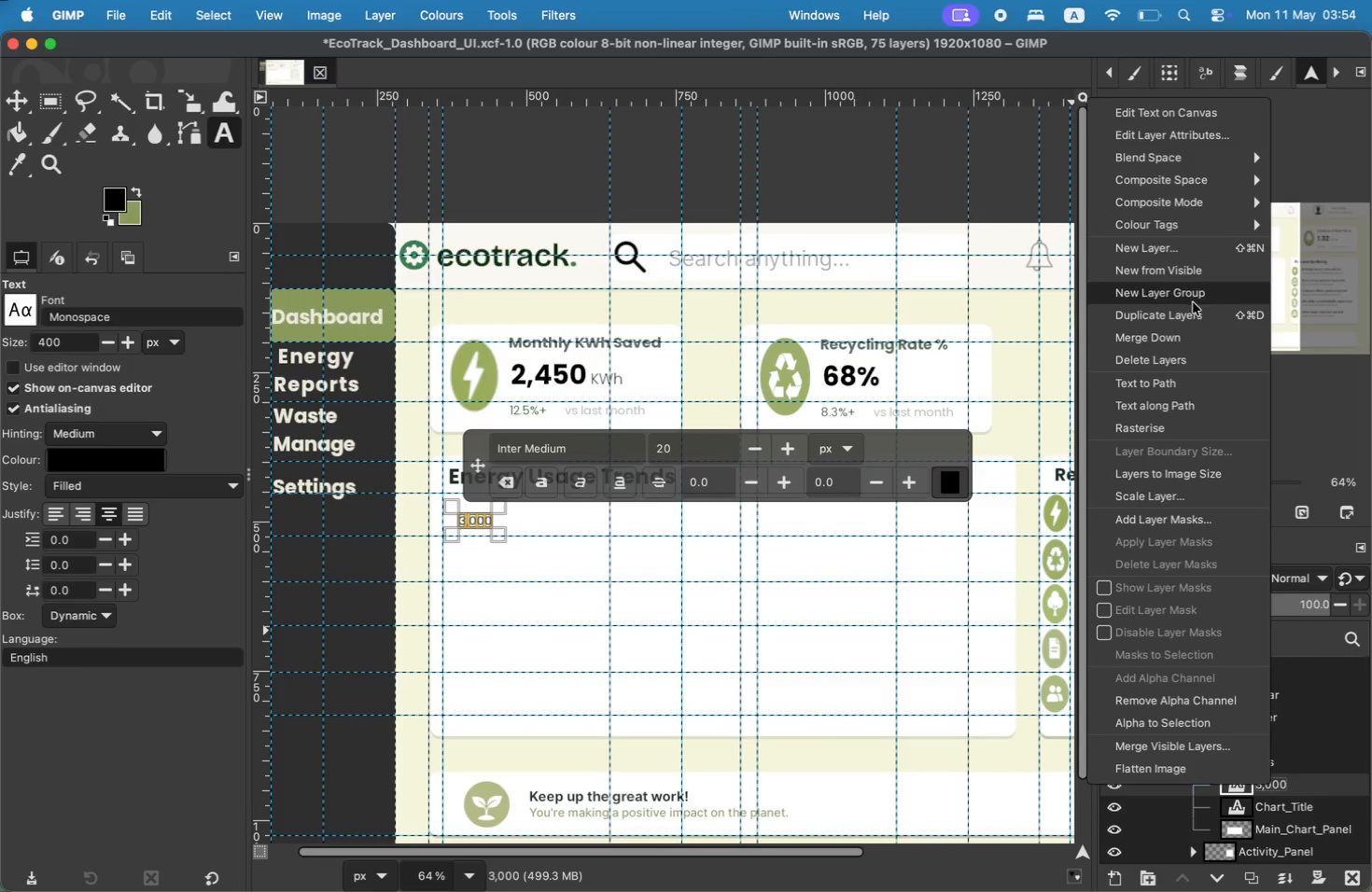 
left_click([1190, 315])
 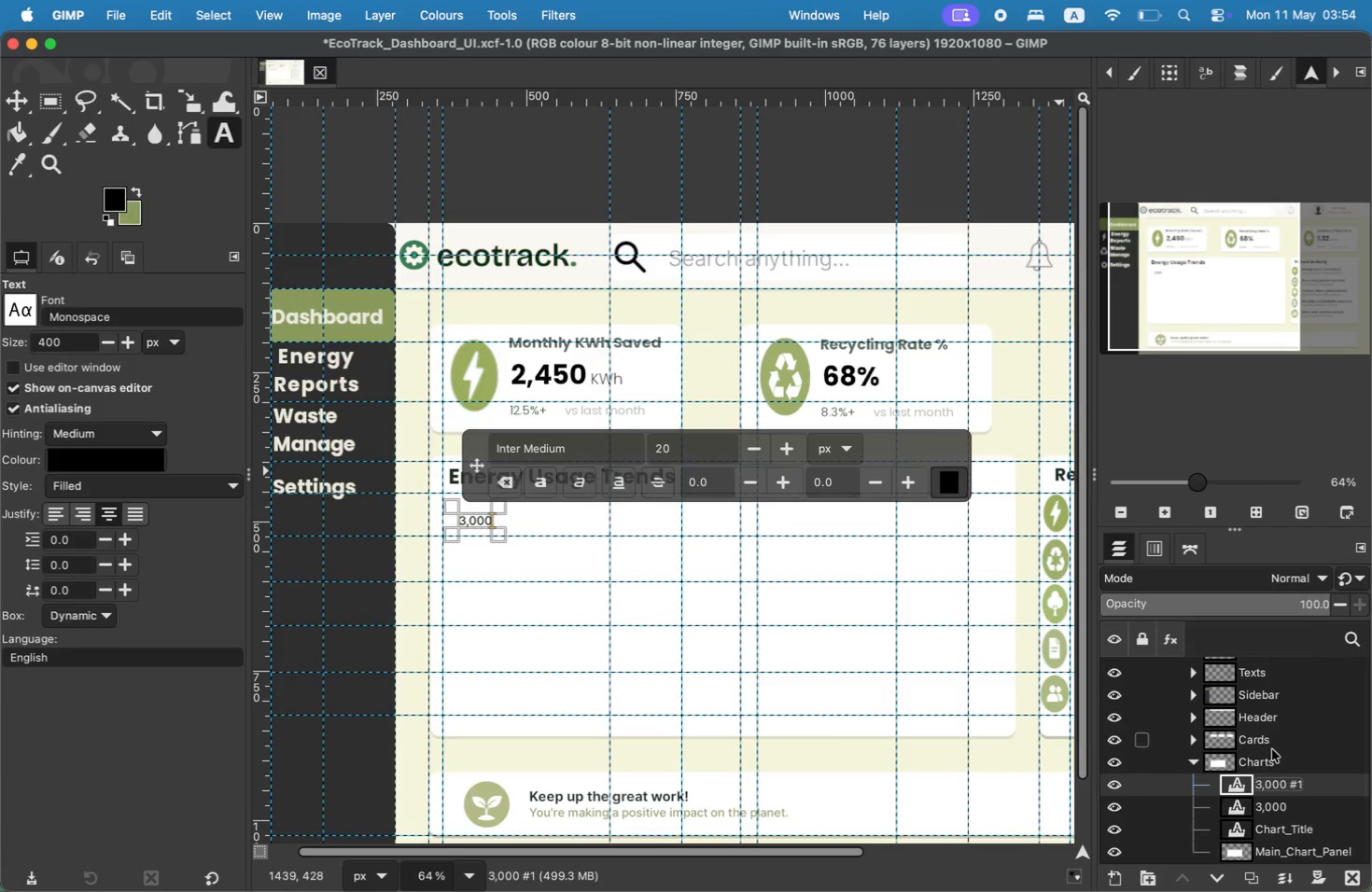 
left_click([1266, 783])
 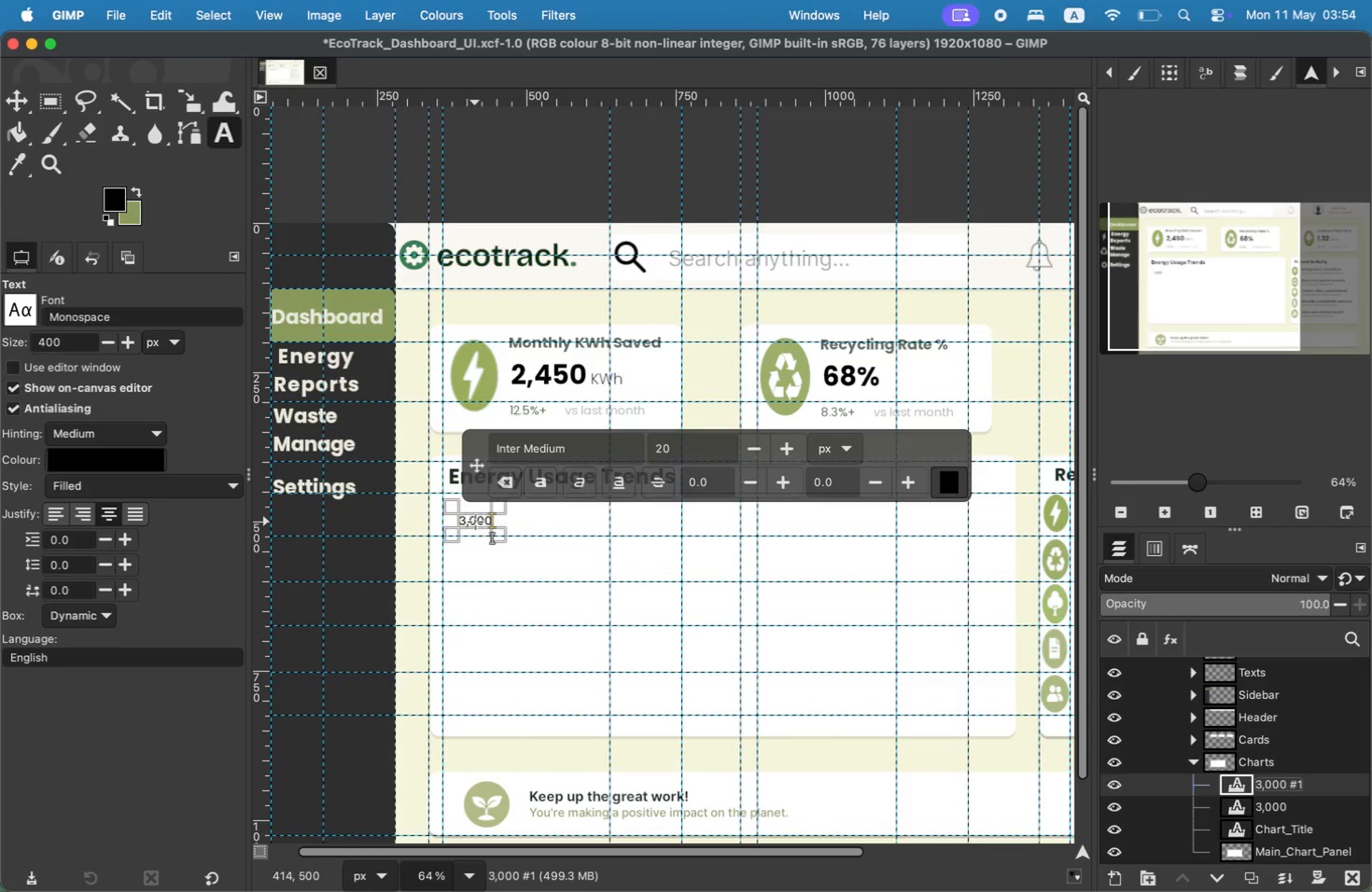 
left_click([12, 94])
 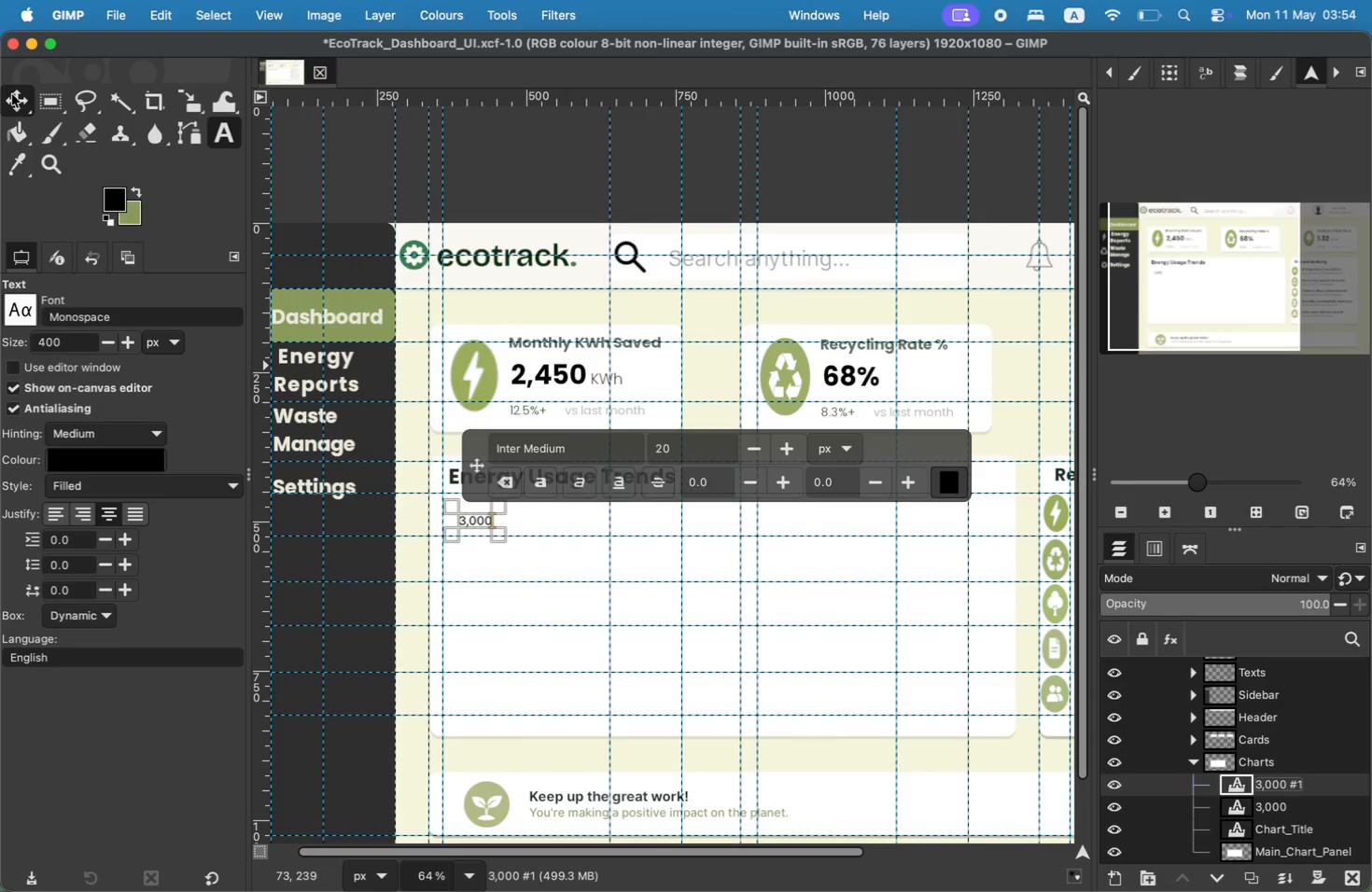 
left_click_drag(start_coordinate=[480, 520], to_coordinate=[478, 578])
 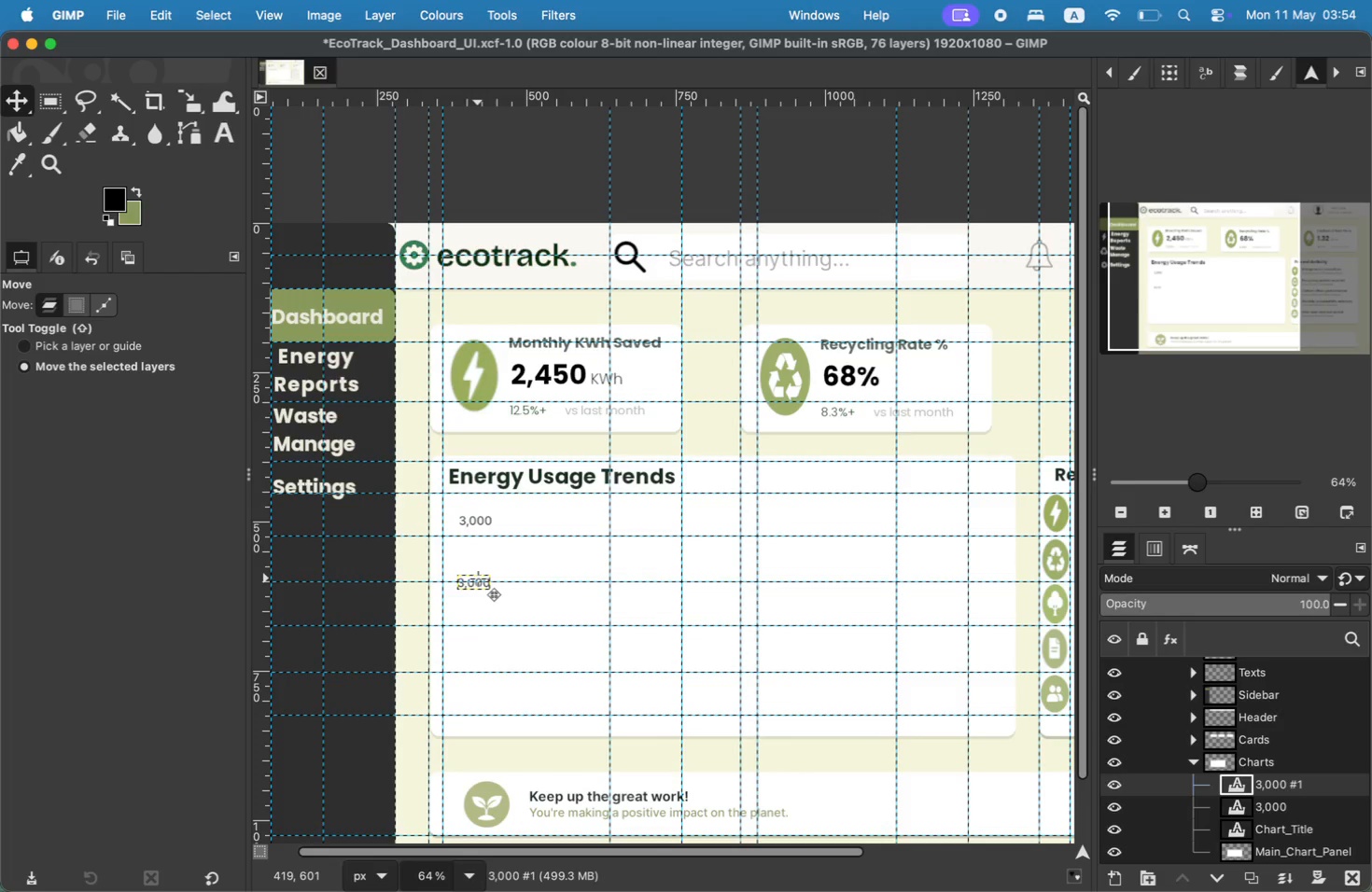 
key(T)
 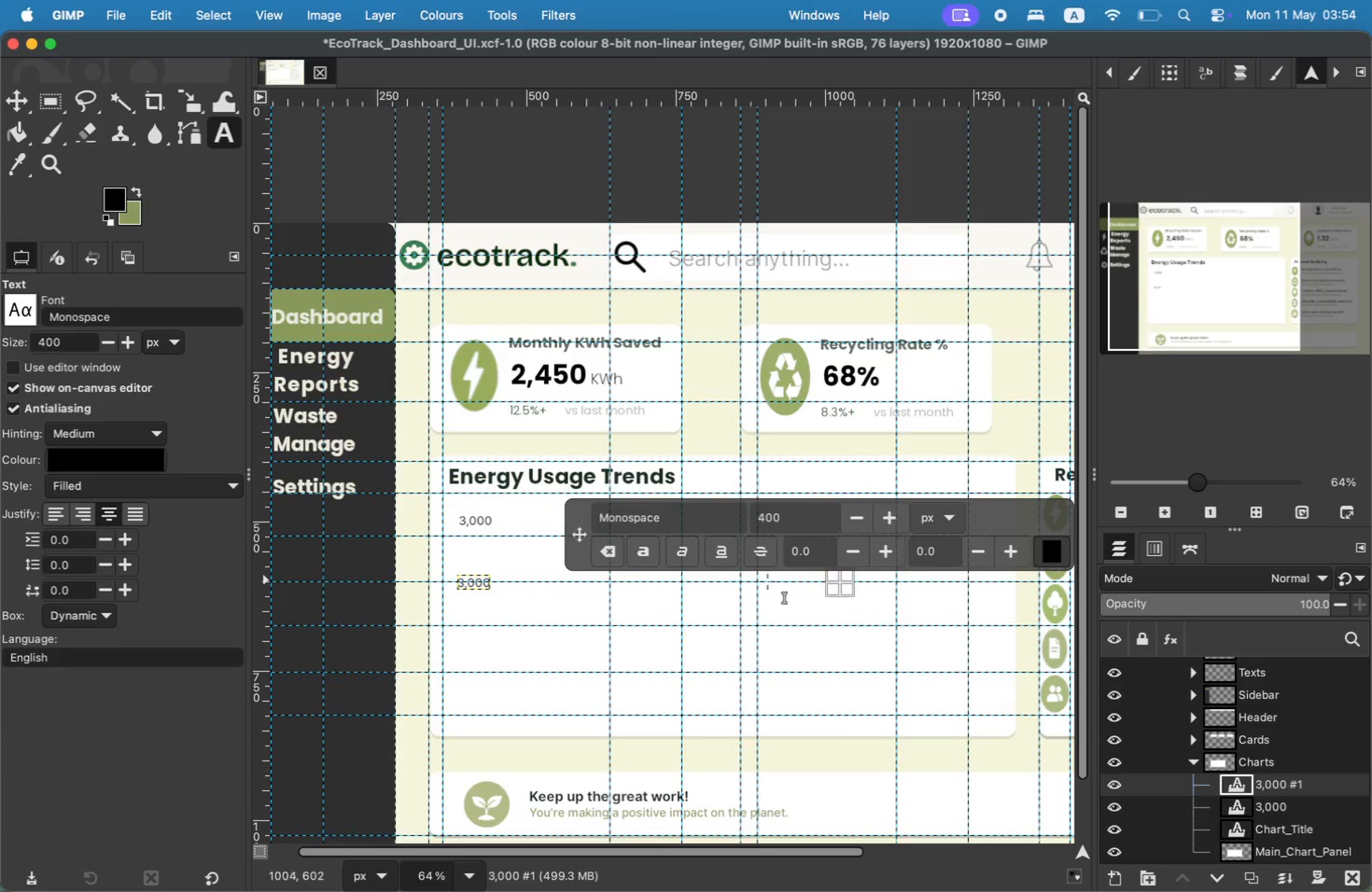 
double_click([477, 520])
 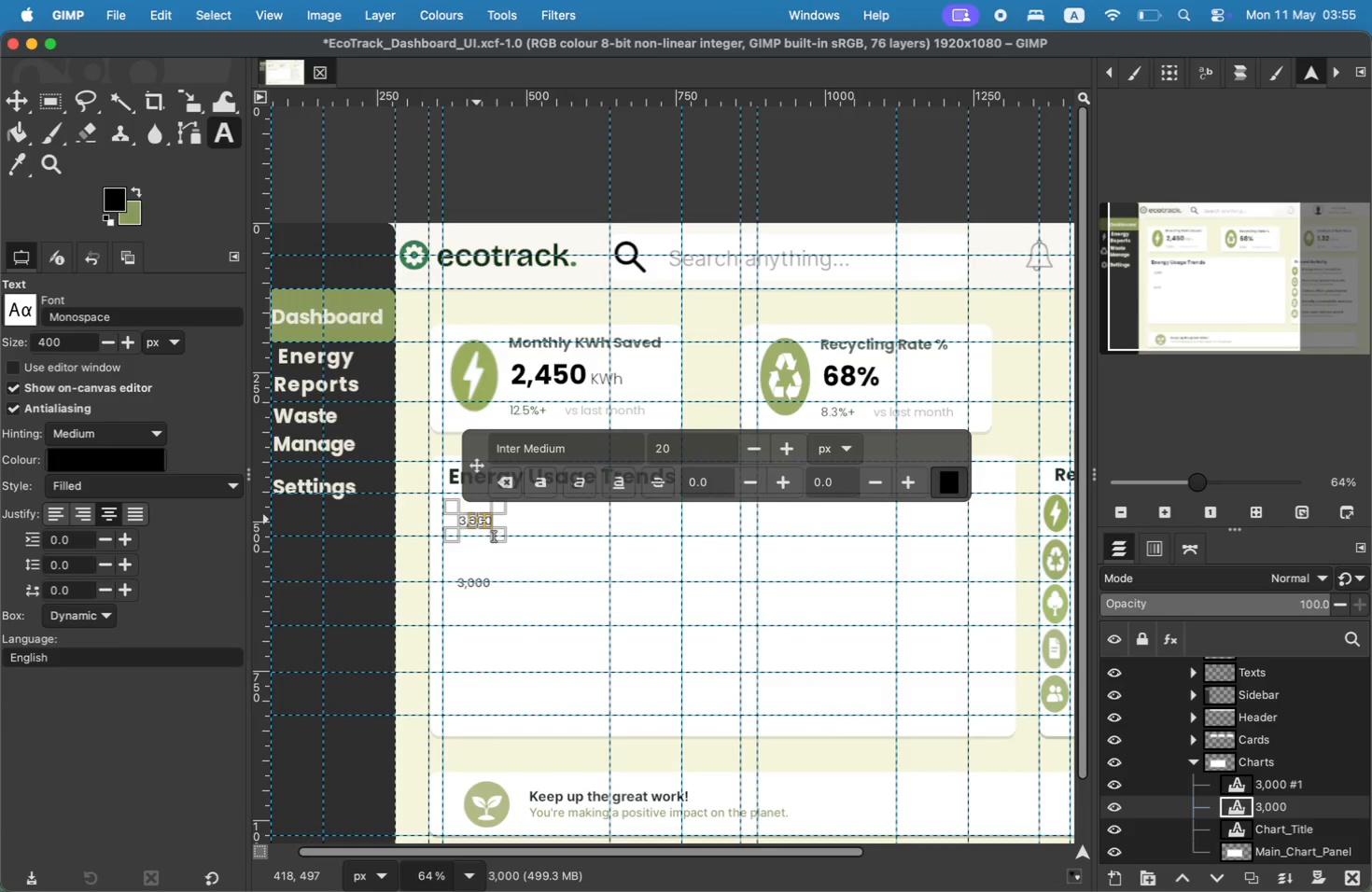 
key(Alt+AltRight)
 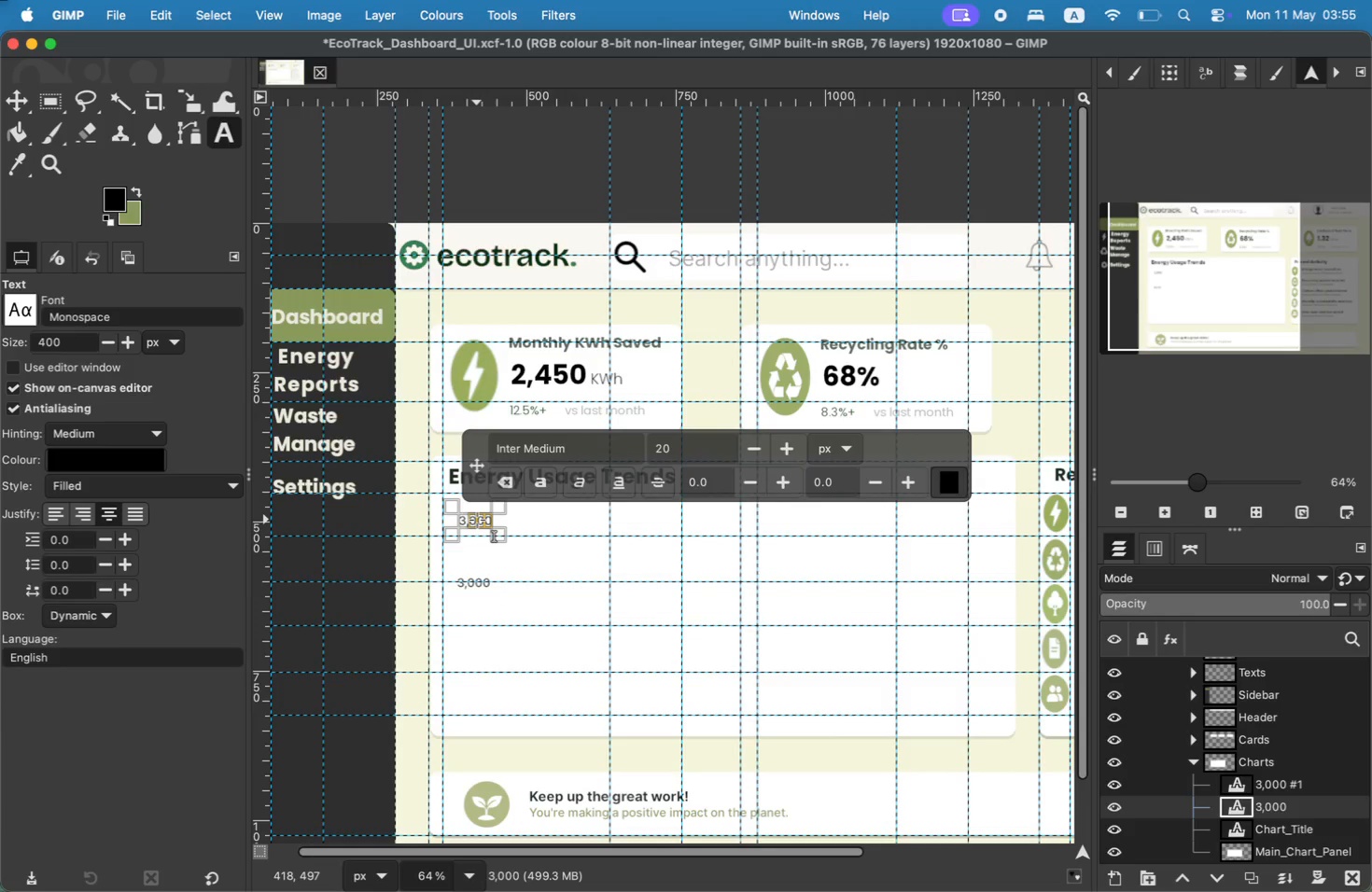 
key(ArrowLeft)
 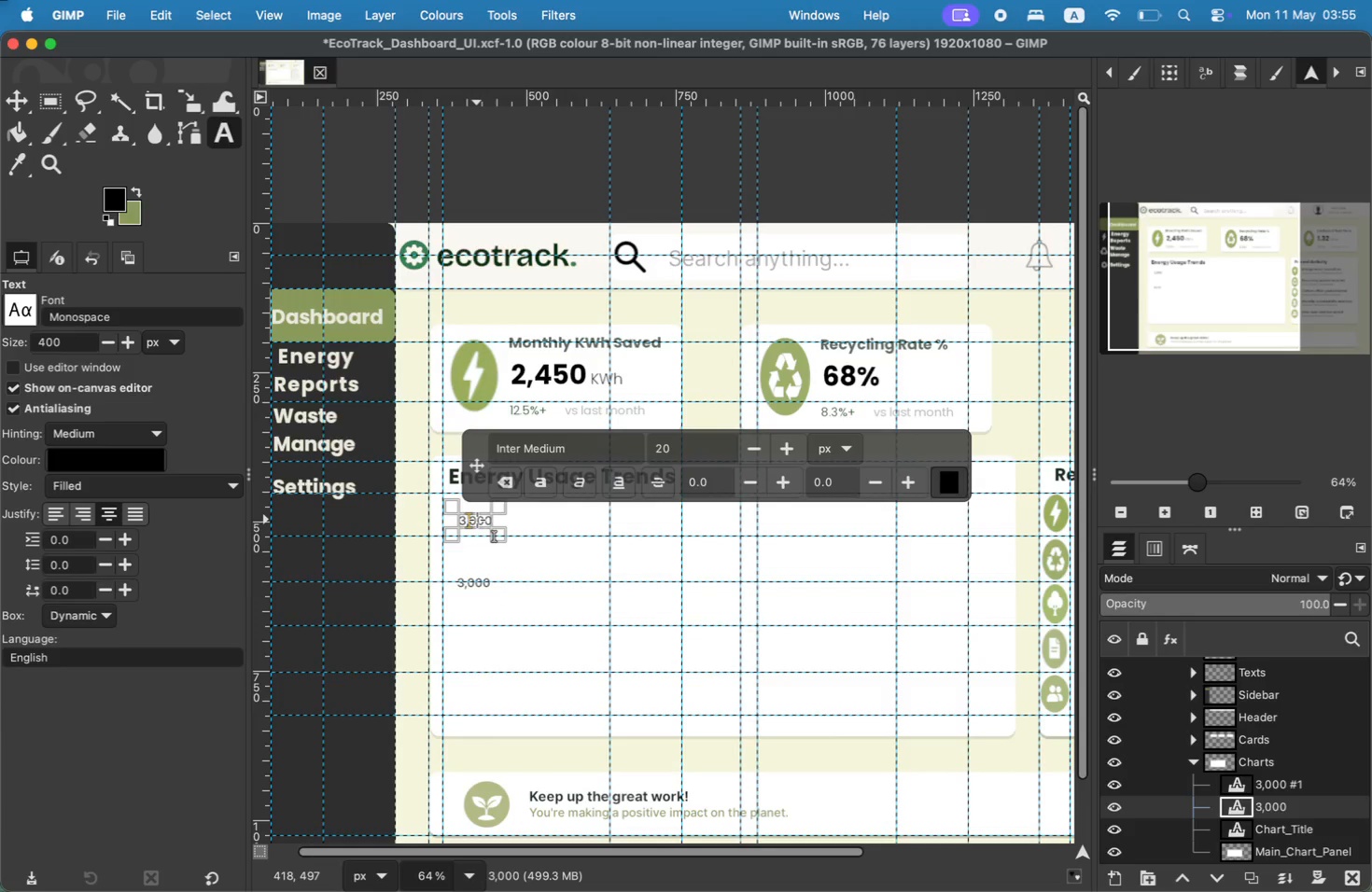 
key(ArrowLeft)
 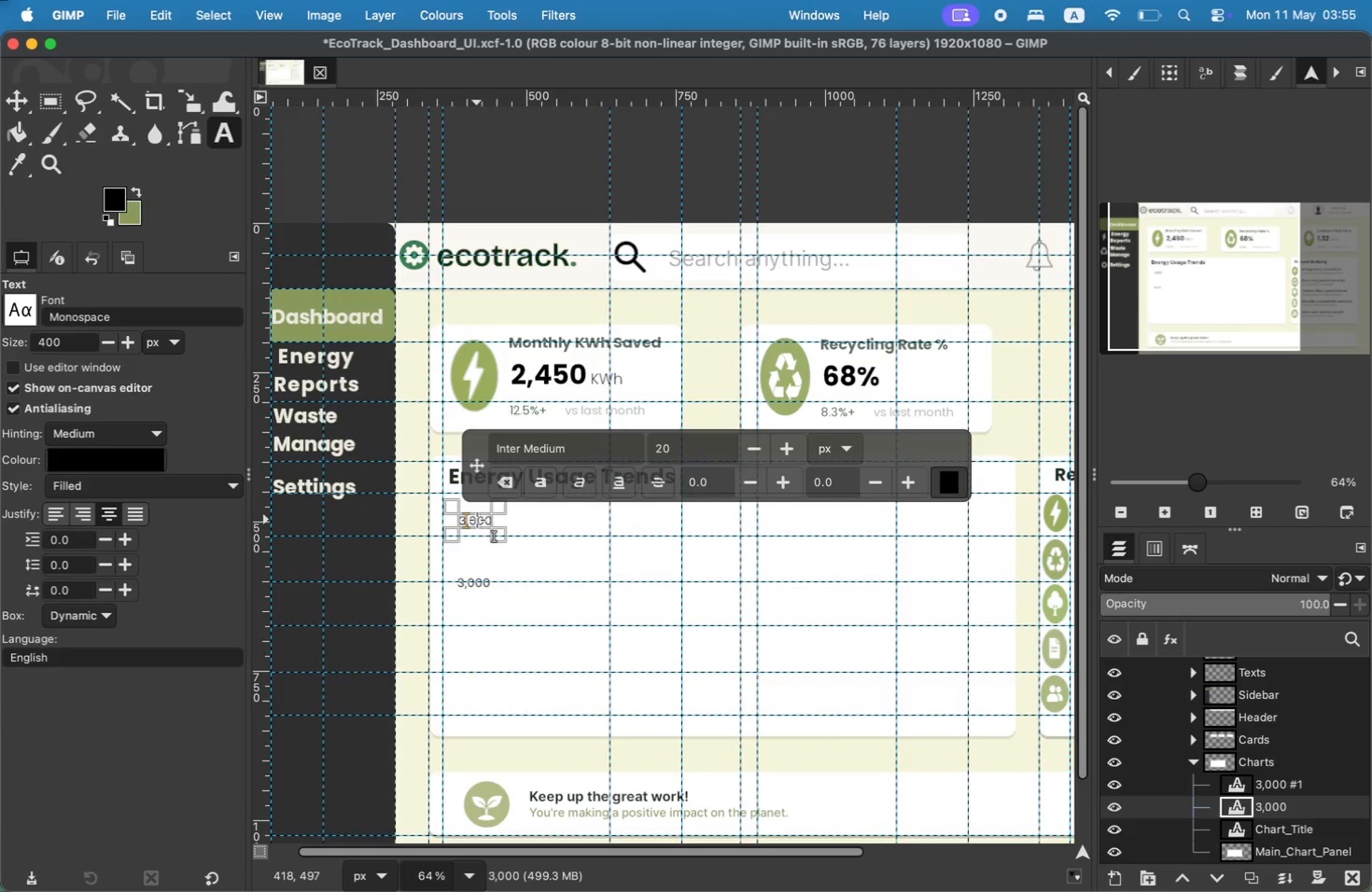 
key(ArrowRight)
 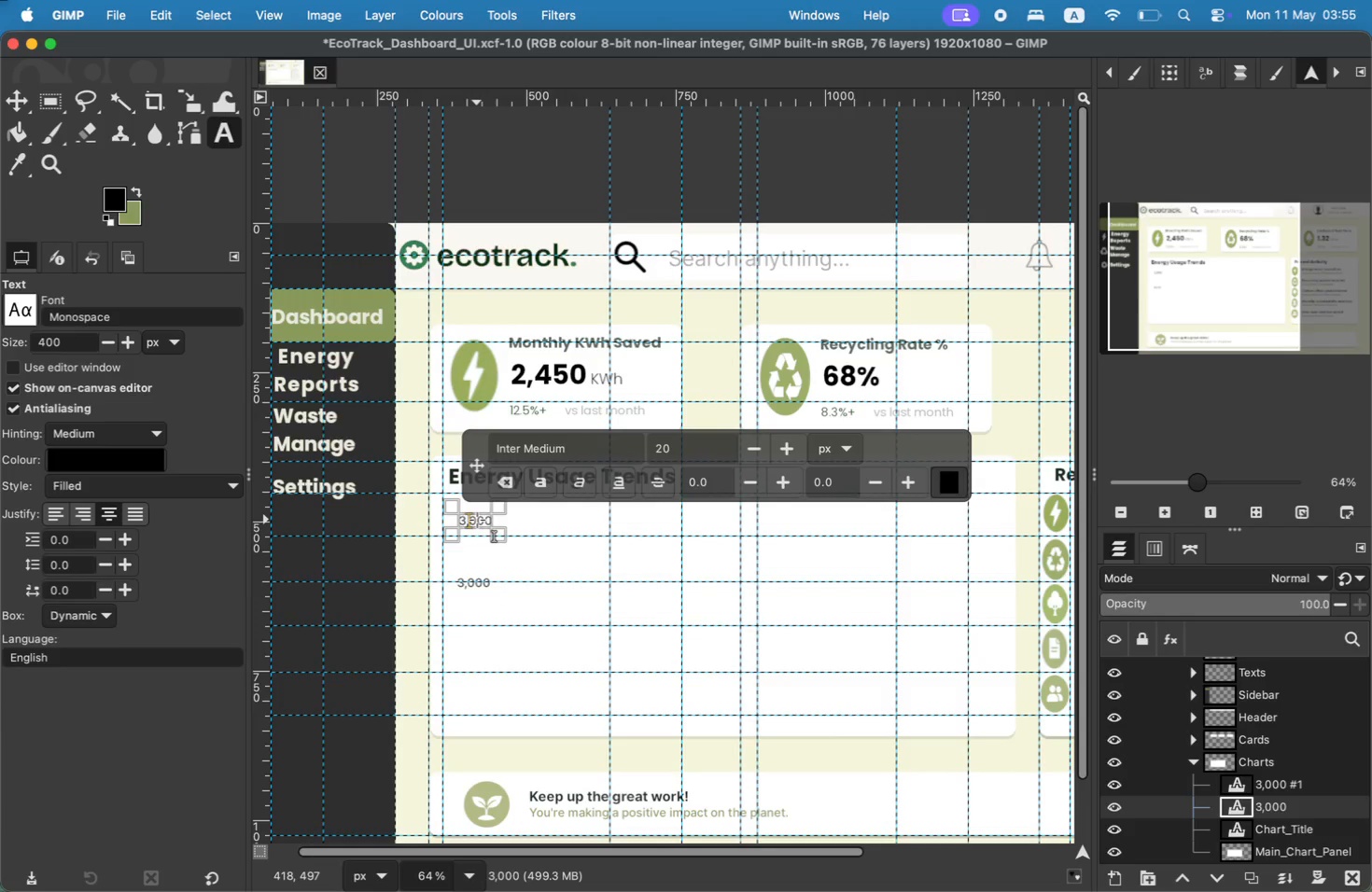 
key(ArrowLeft)
 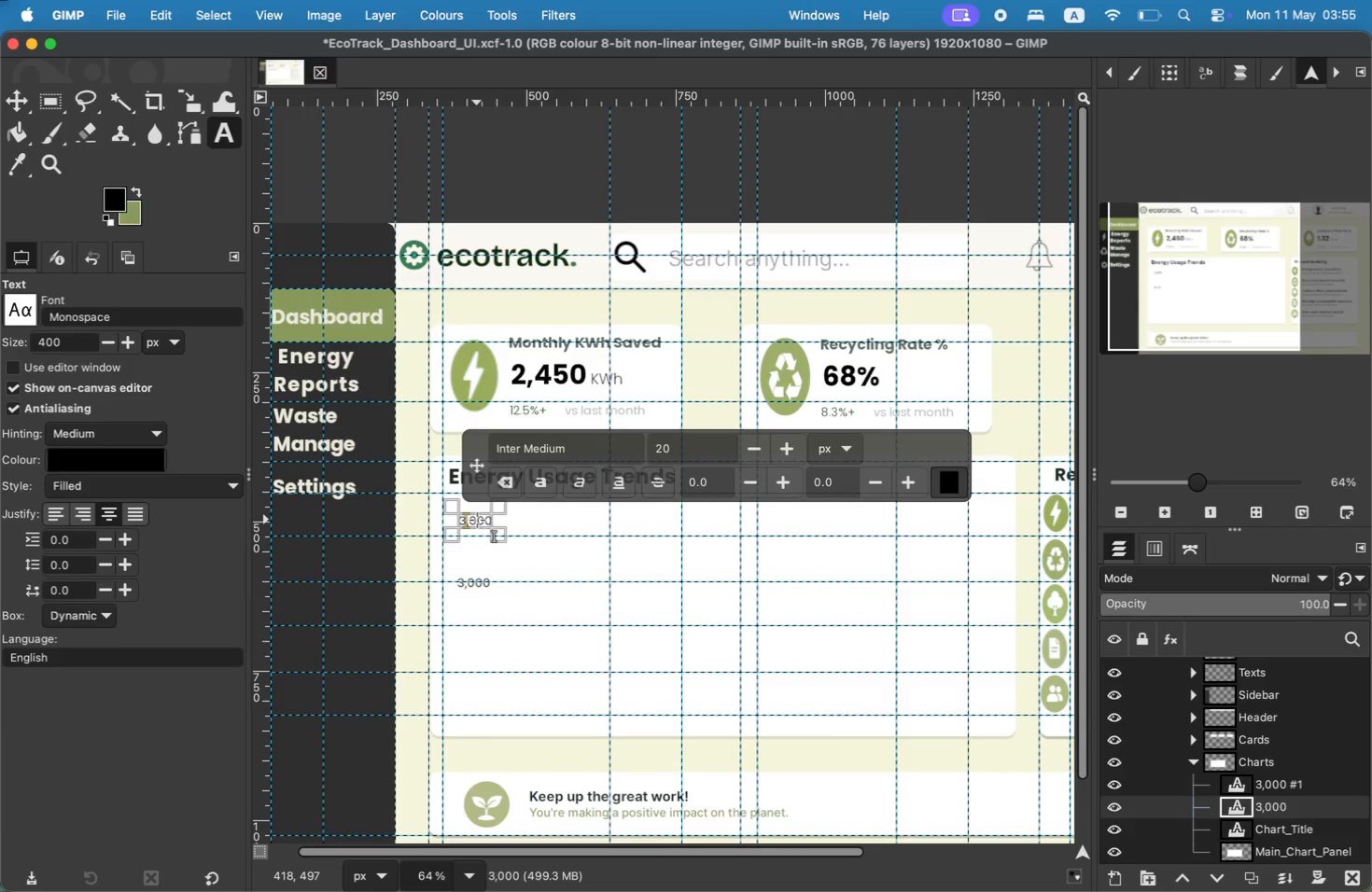 
key(Backspace)
 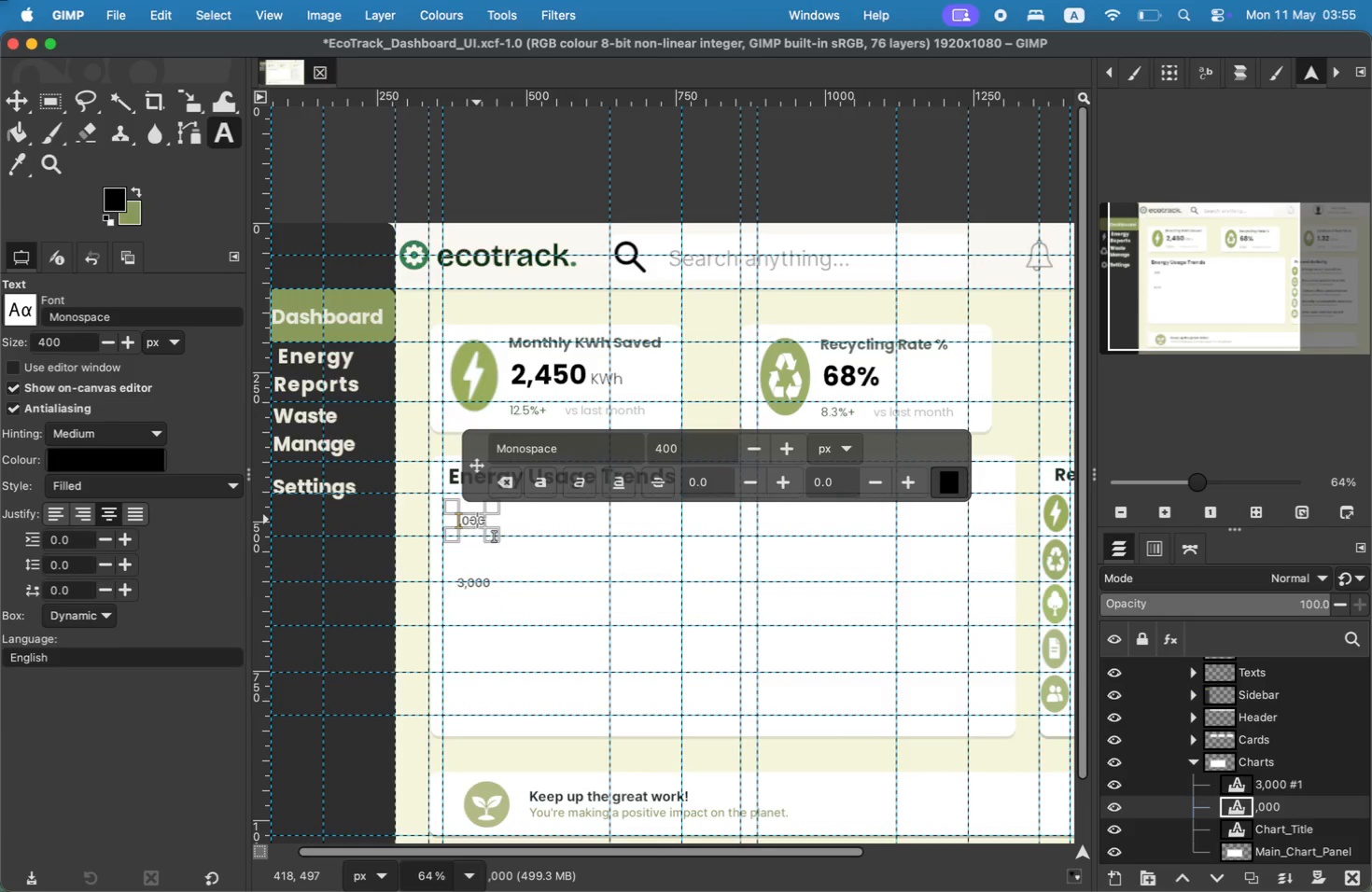 
key(4)
 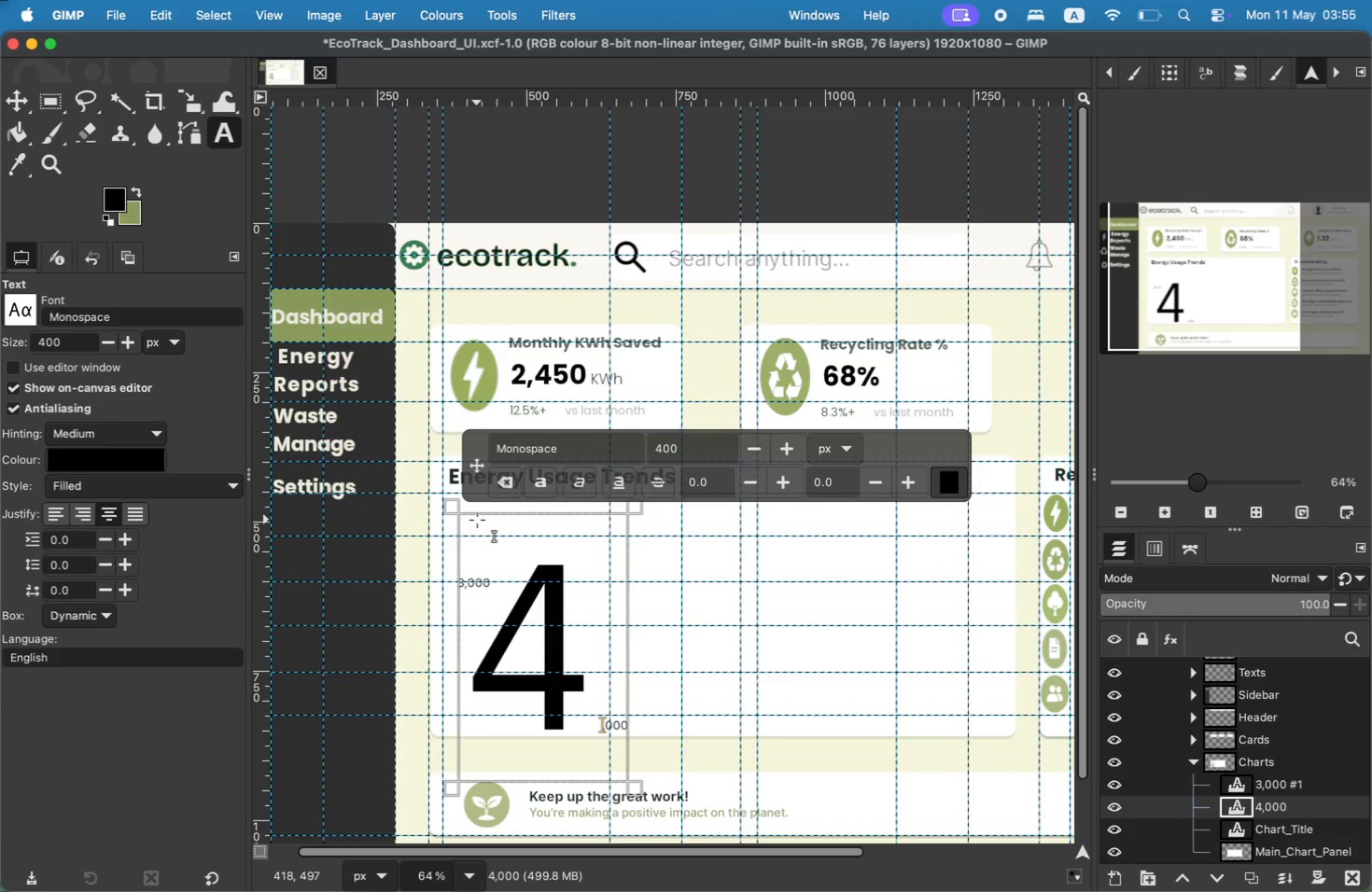 
key(Backspace)
 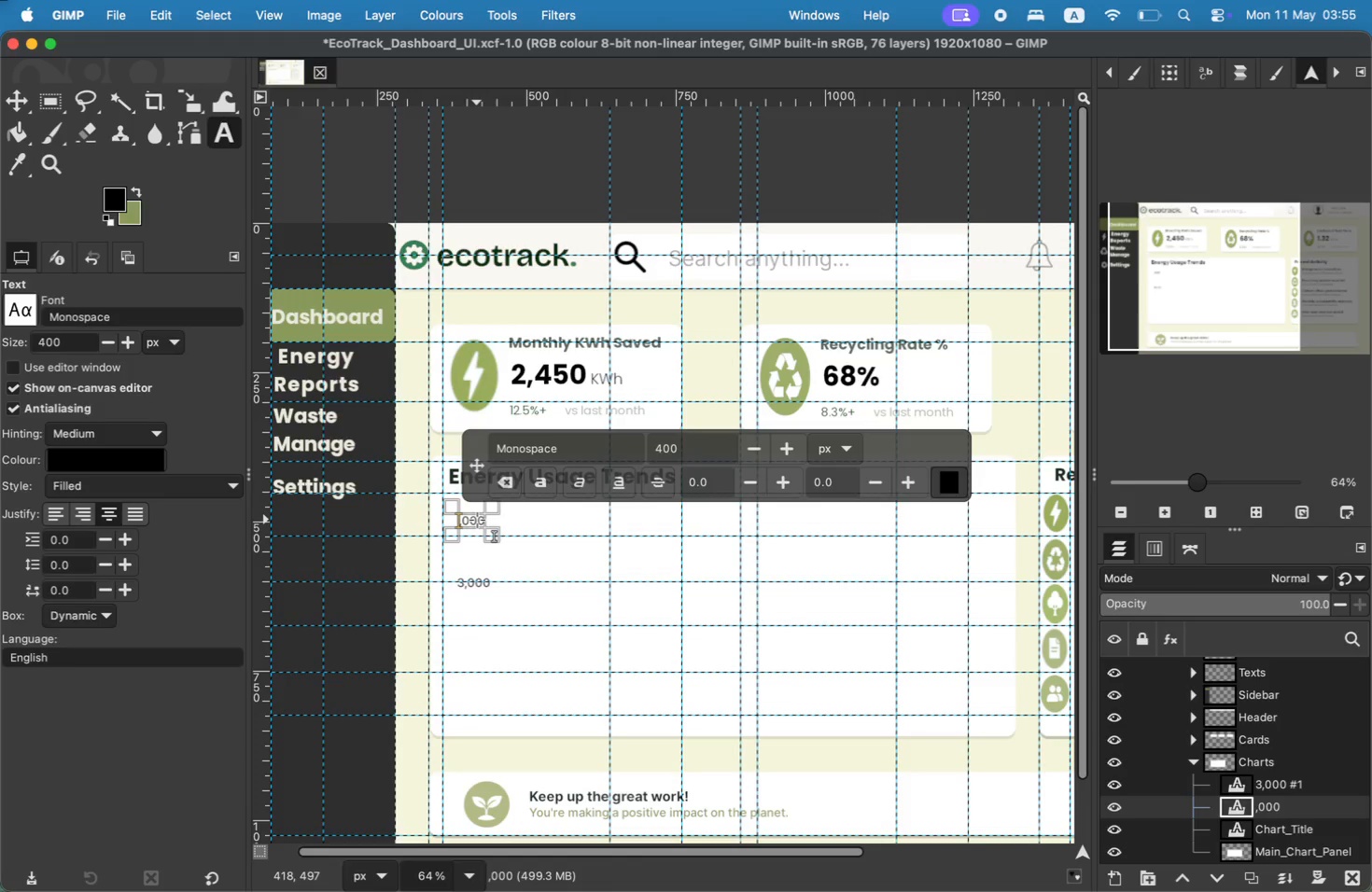 
key(ArrowRight)
 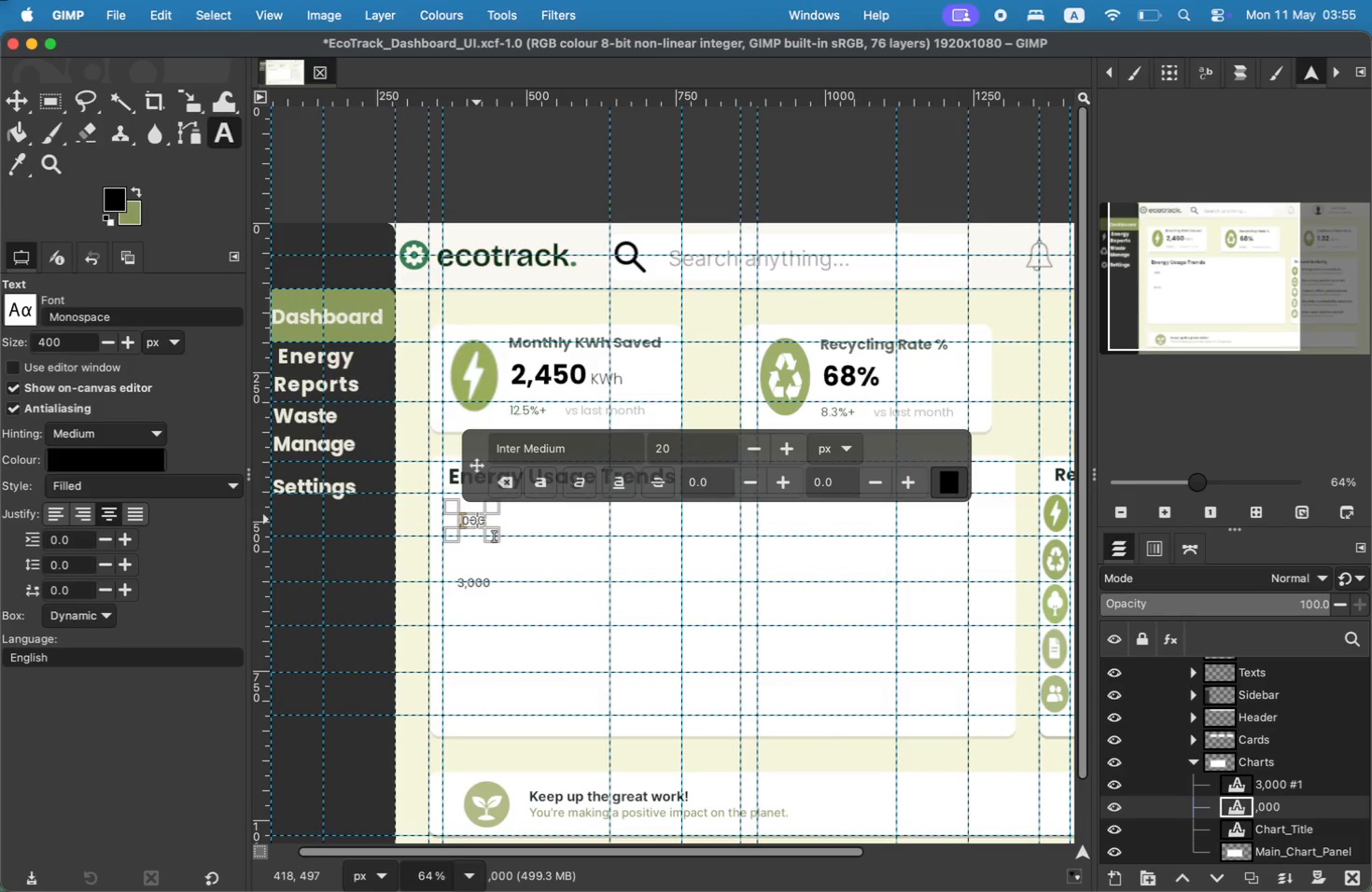 
key(4)
 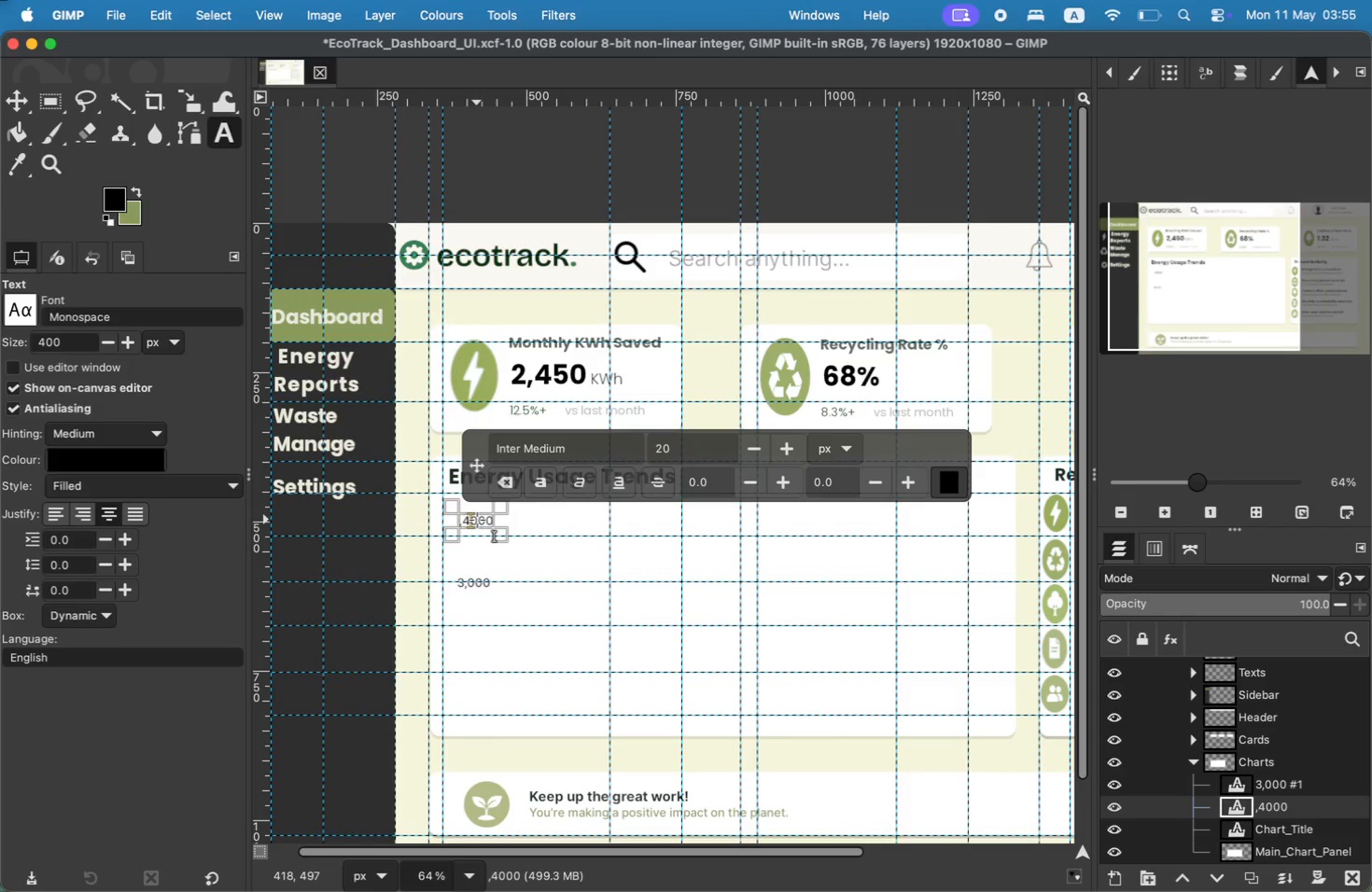 
key(ArrowLeft)
 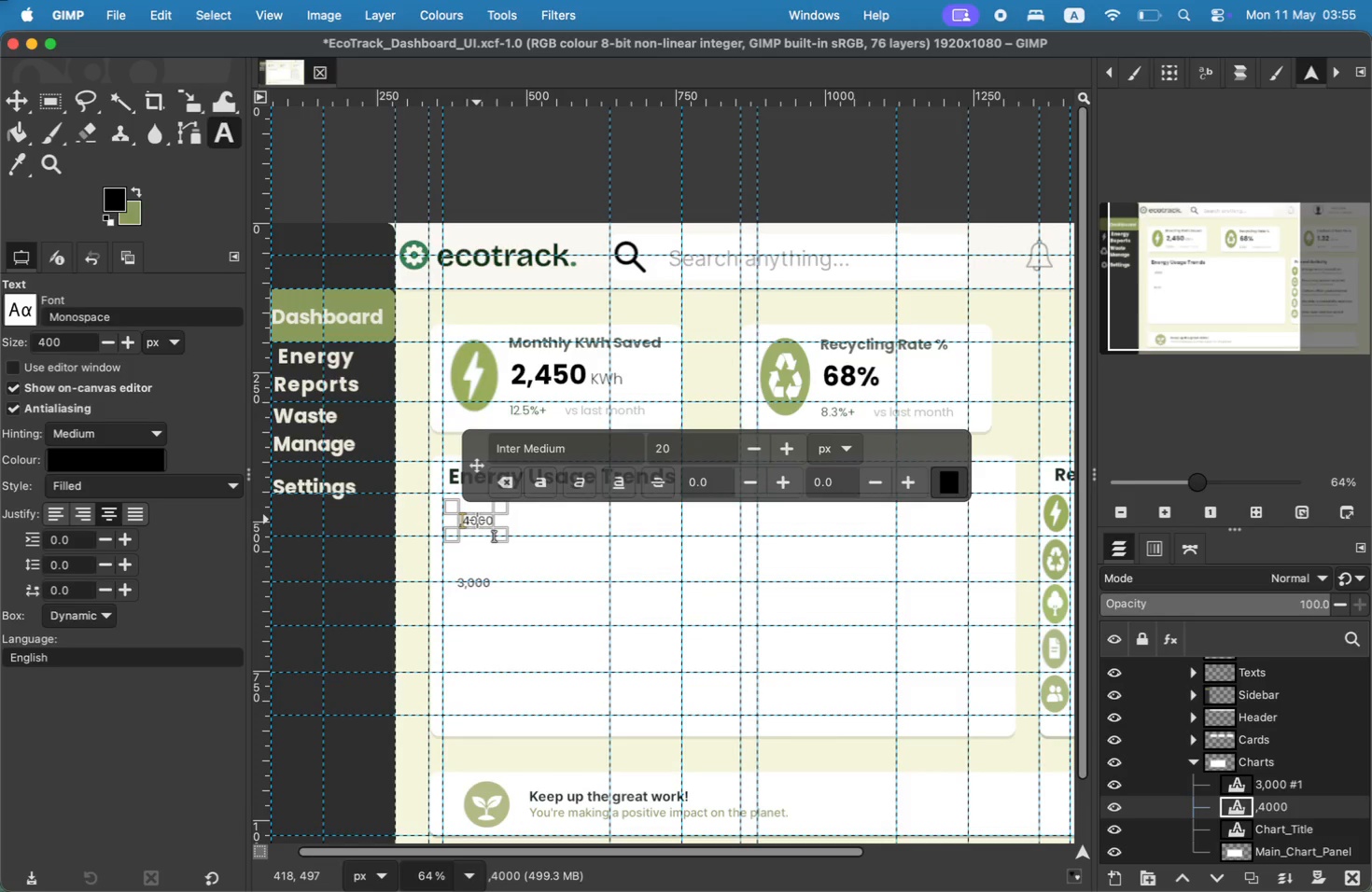 
key(Backspace)
 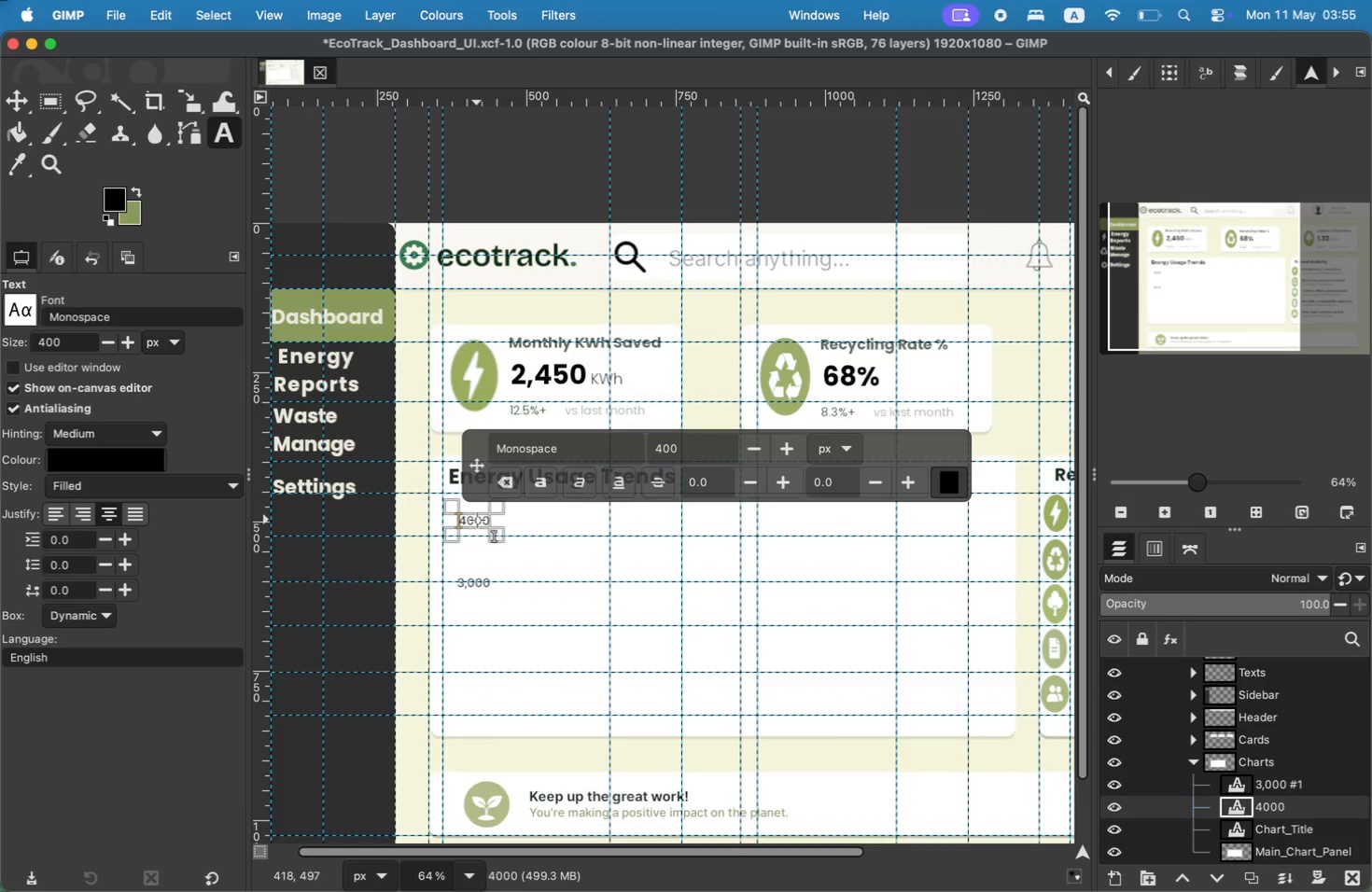 
key(ArrowRight)
 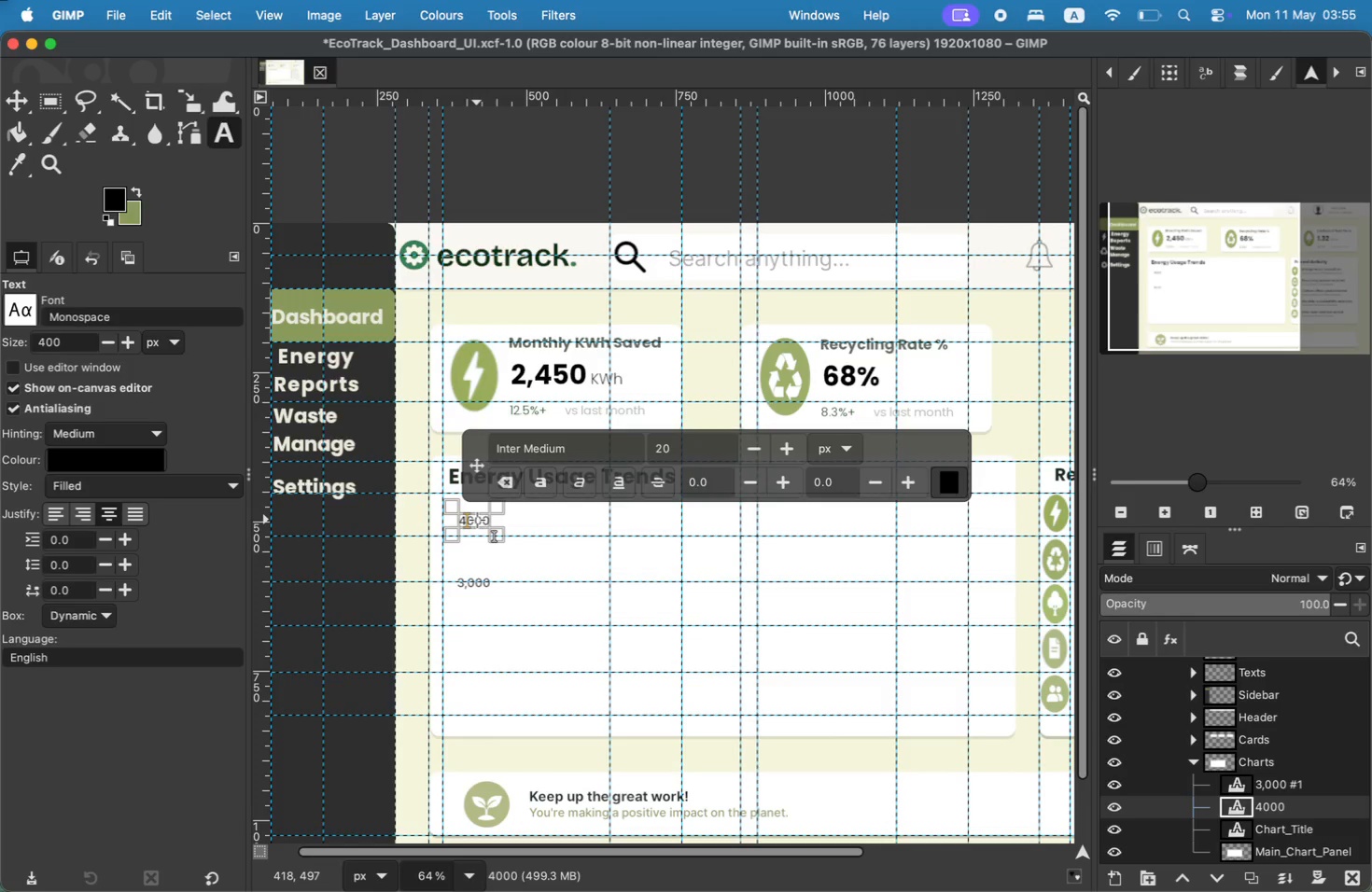 
key(Comma)
 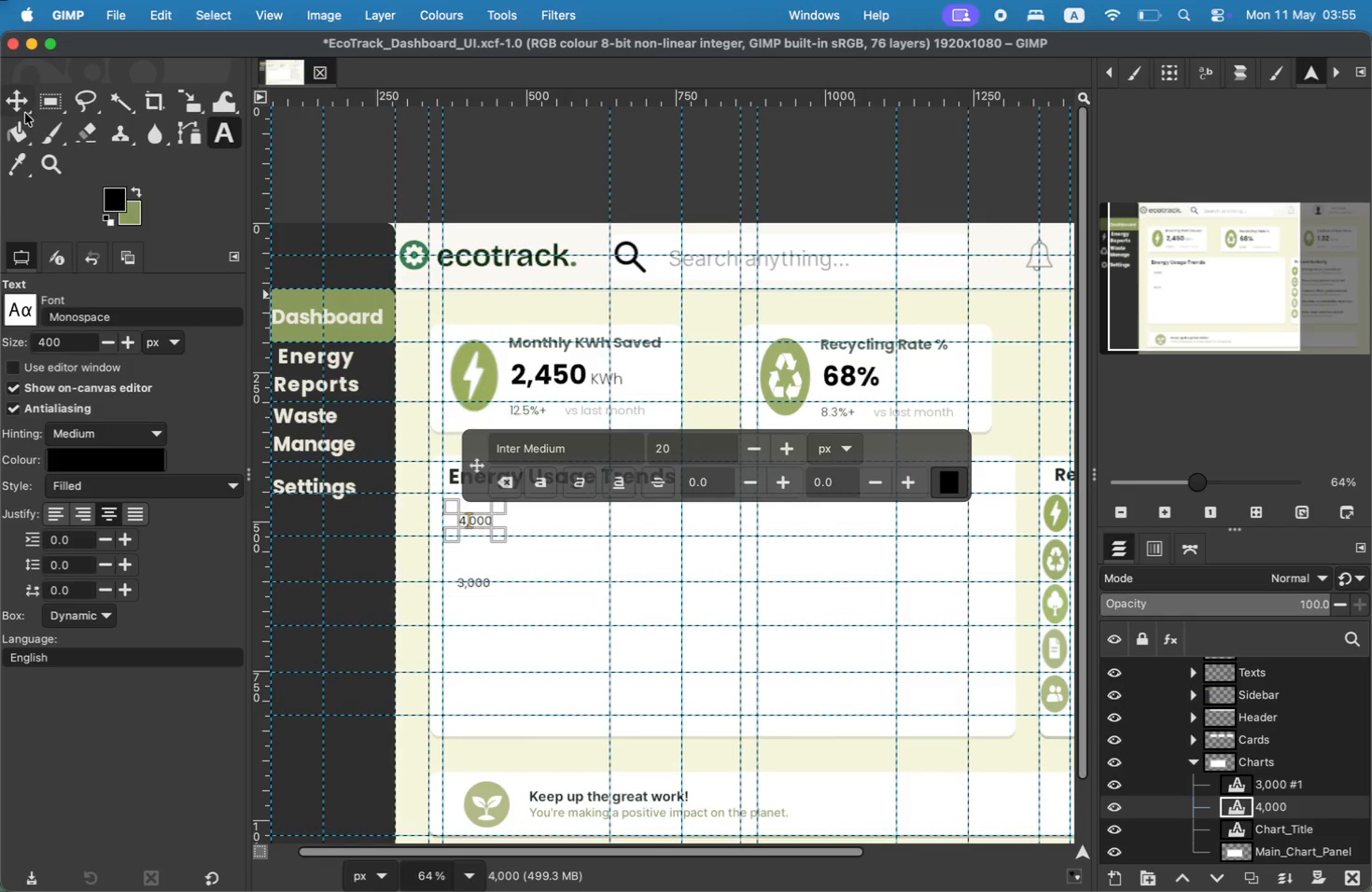 
left_click_drag(start_coordinate=[472, 522], to_coordinate=[472, 534])
 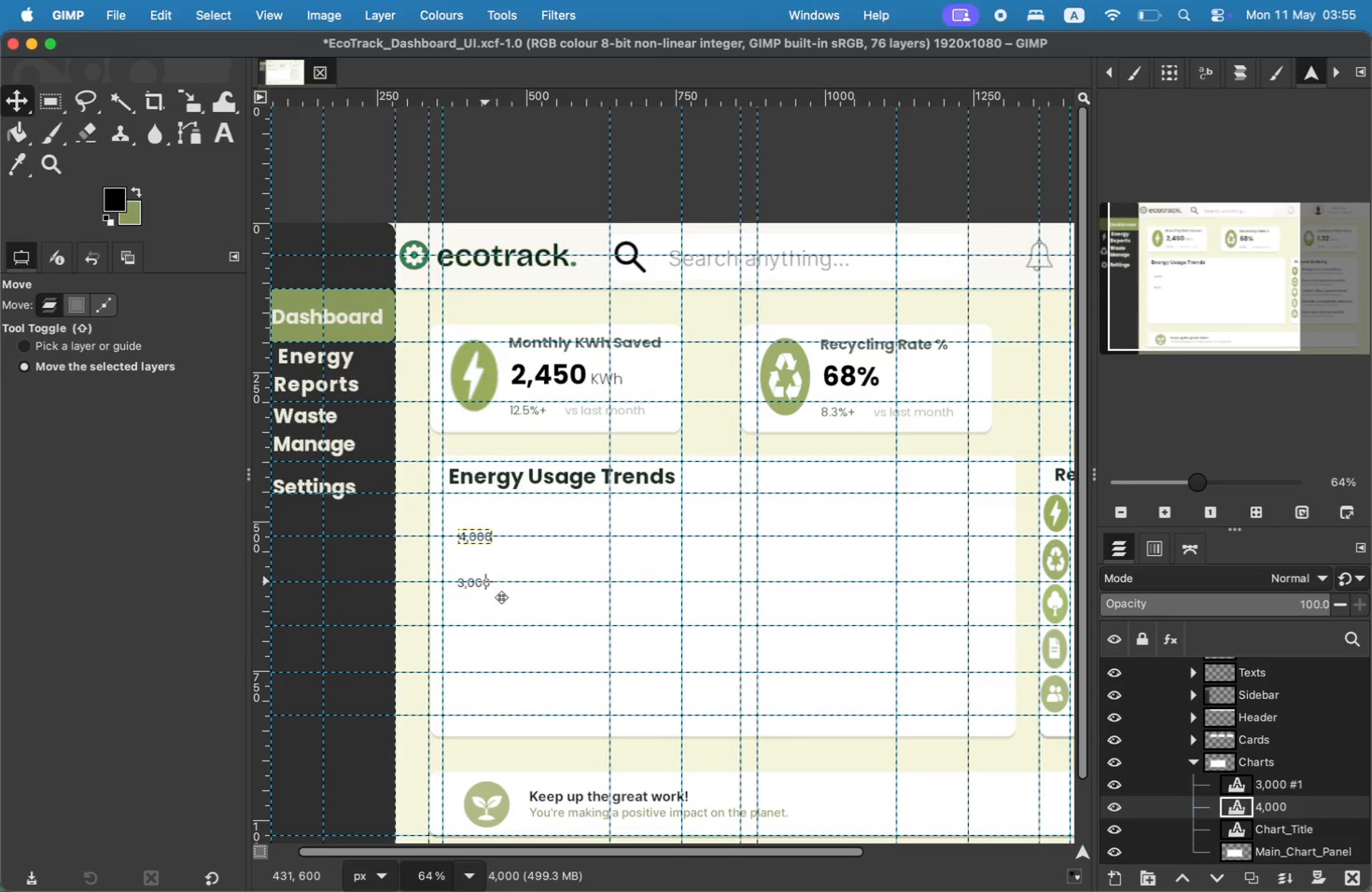 
double_click([1279, 802])
 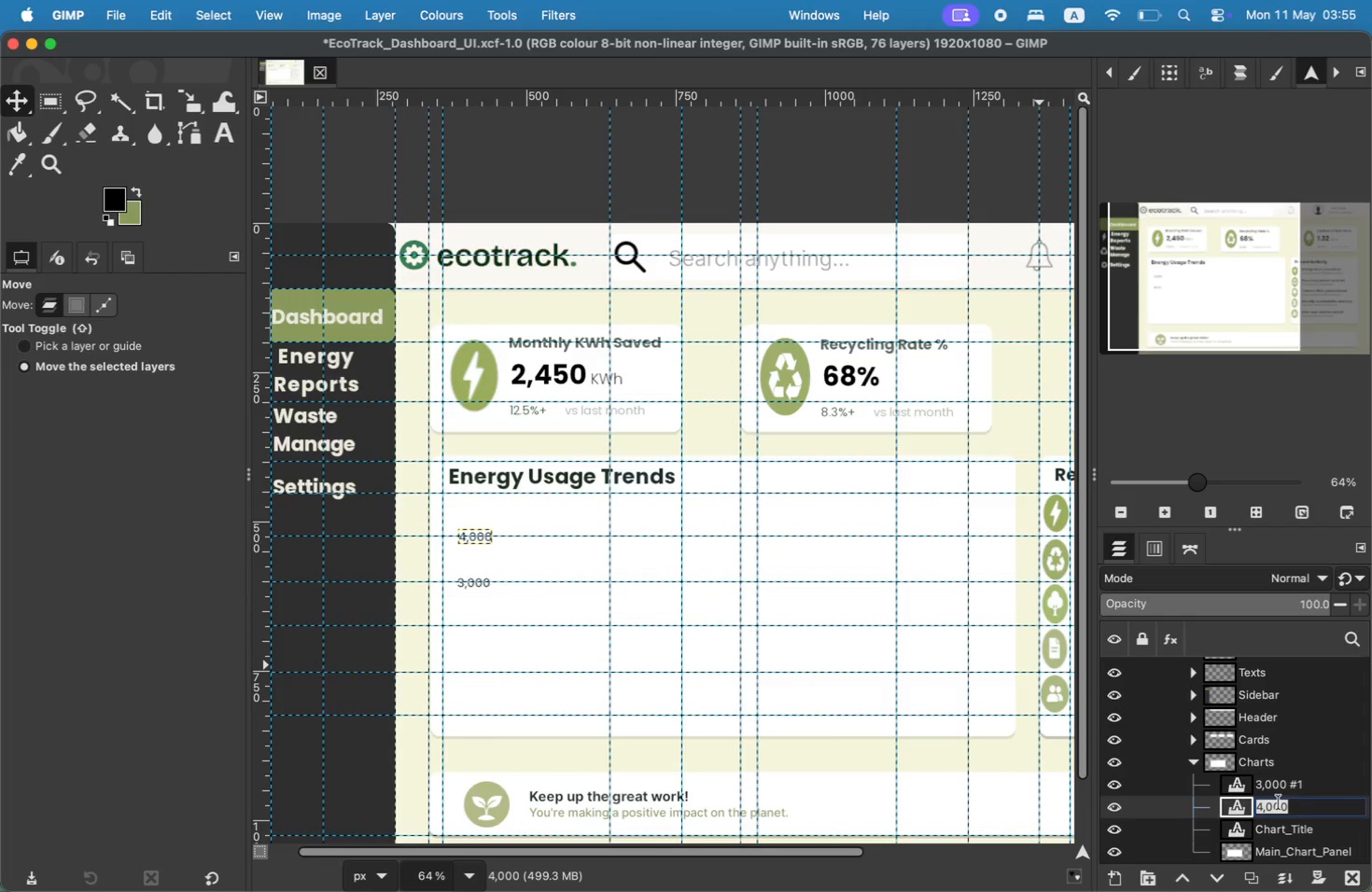 
type(chart numbers)
key(Backspace)
type(s )
key(Backspace)
type(_1)
 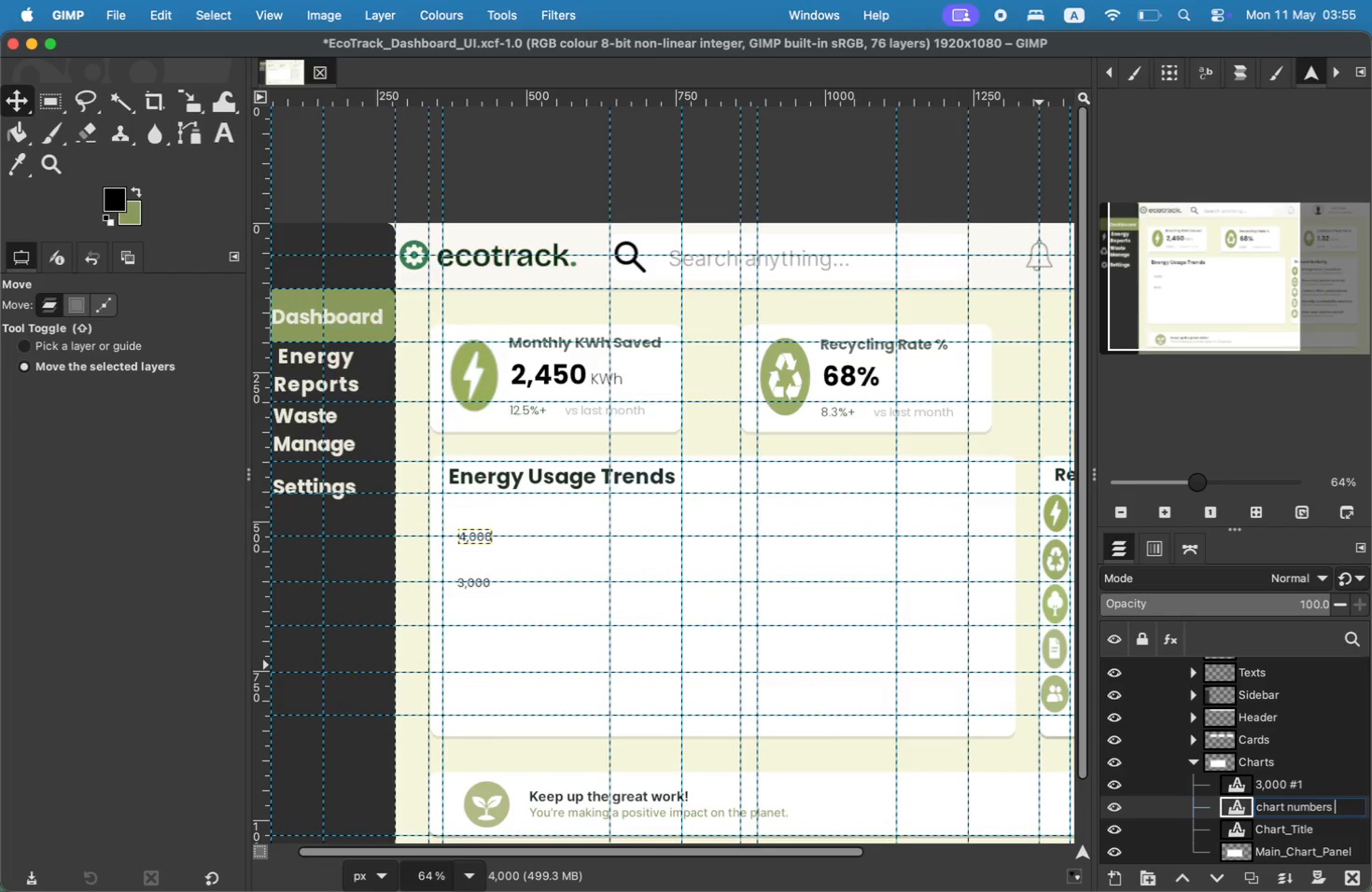 
 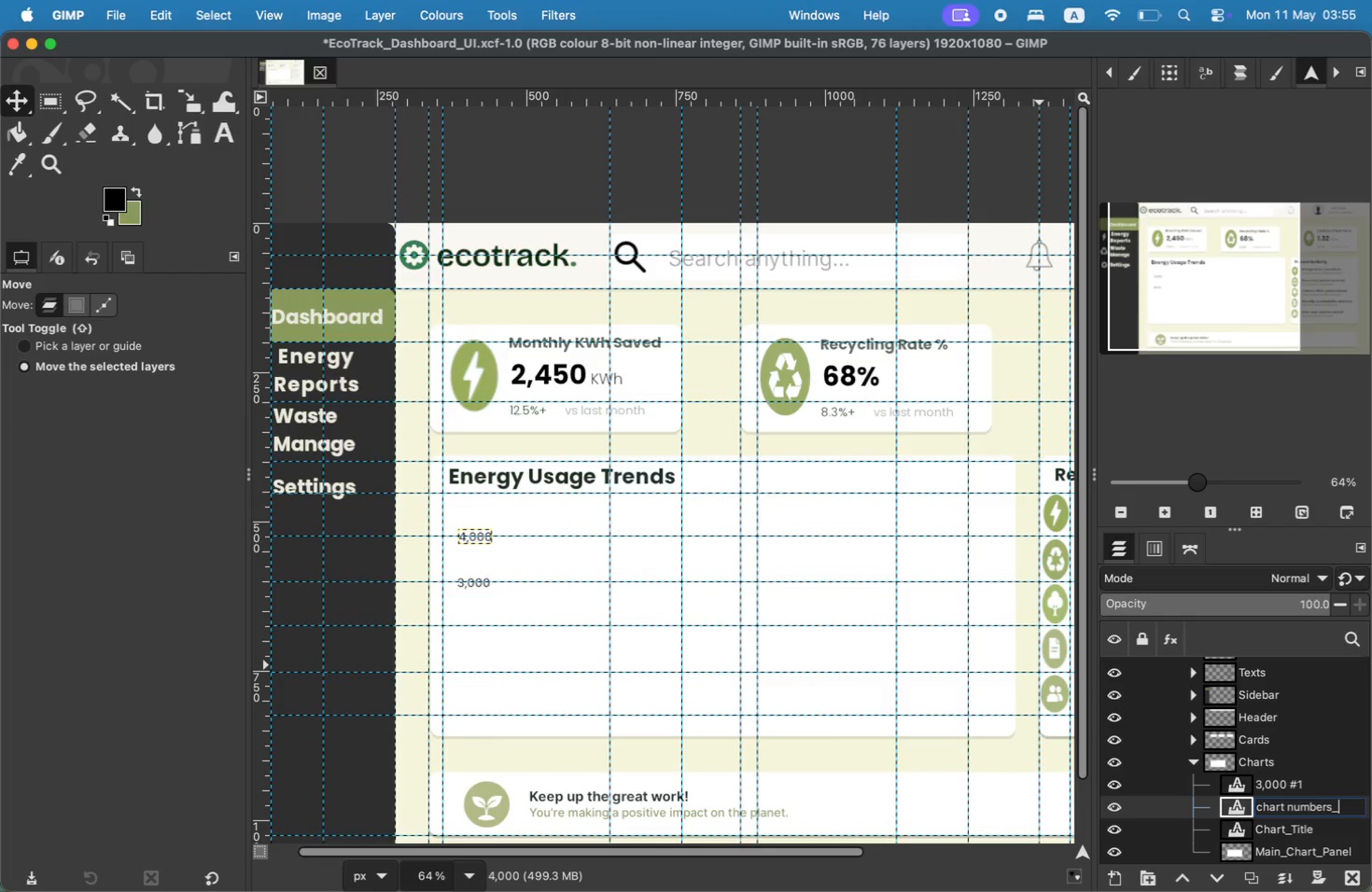 
key(Enter)
 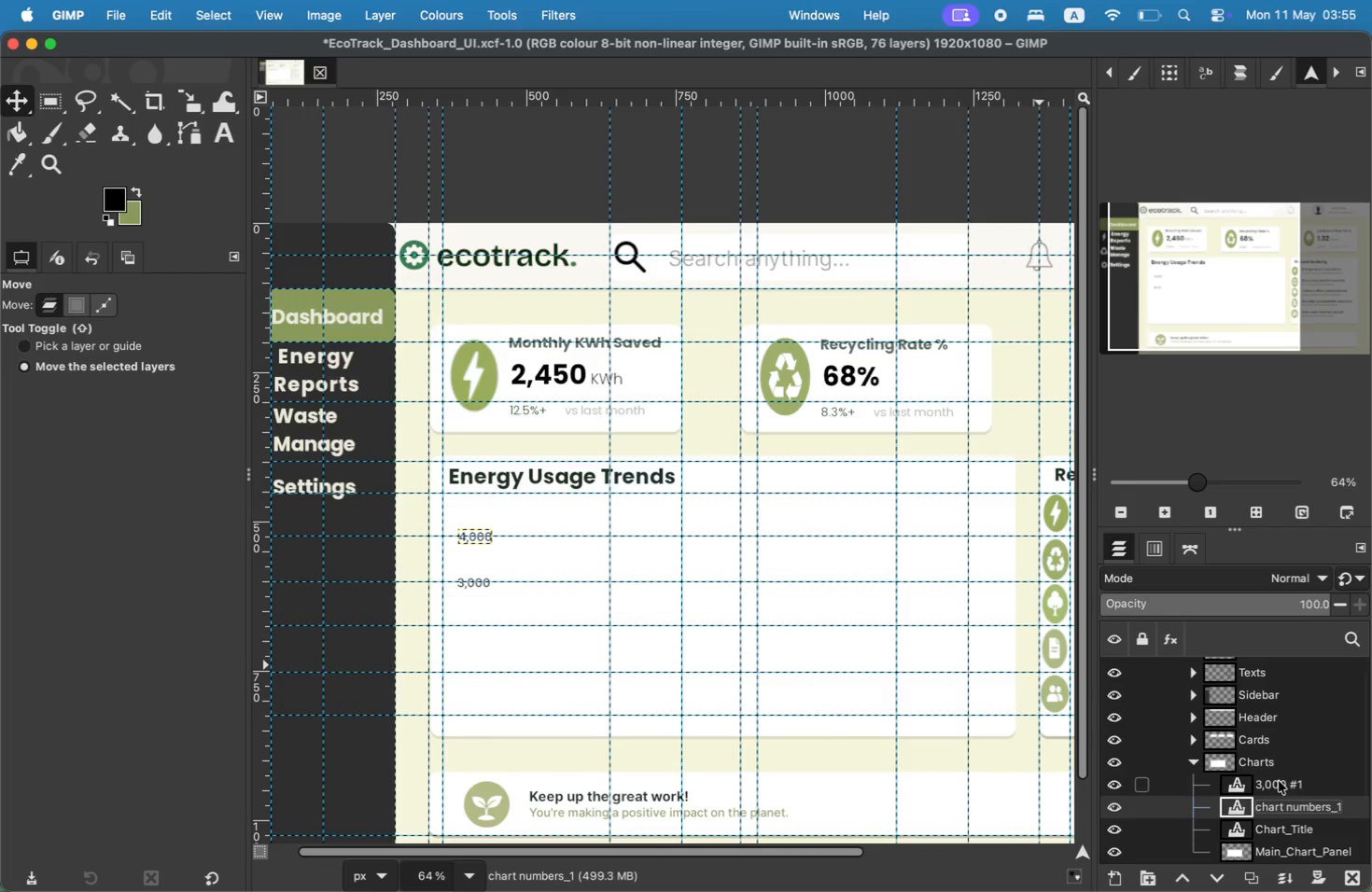 
left_click([1277, 772])
 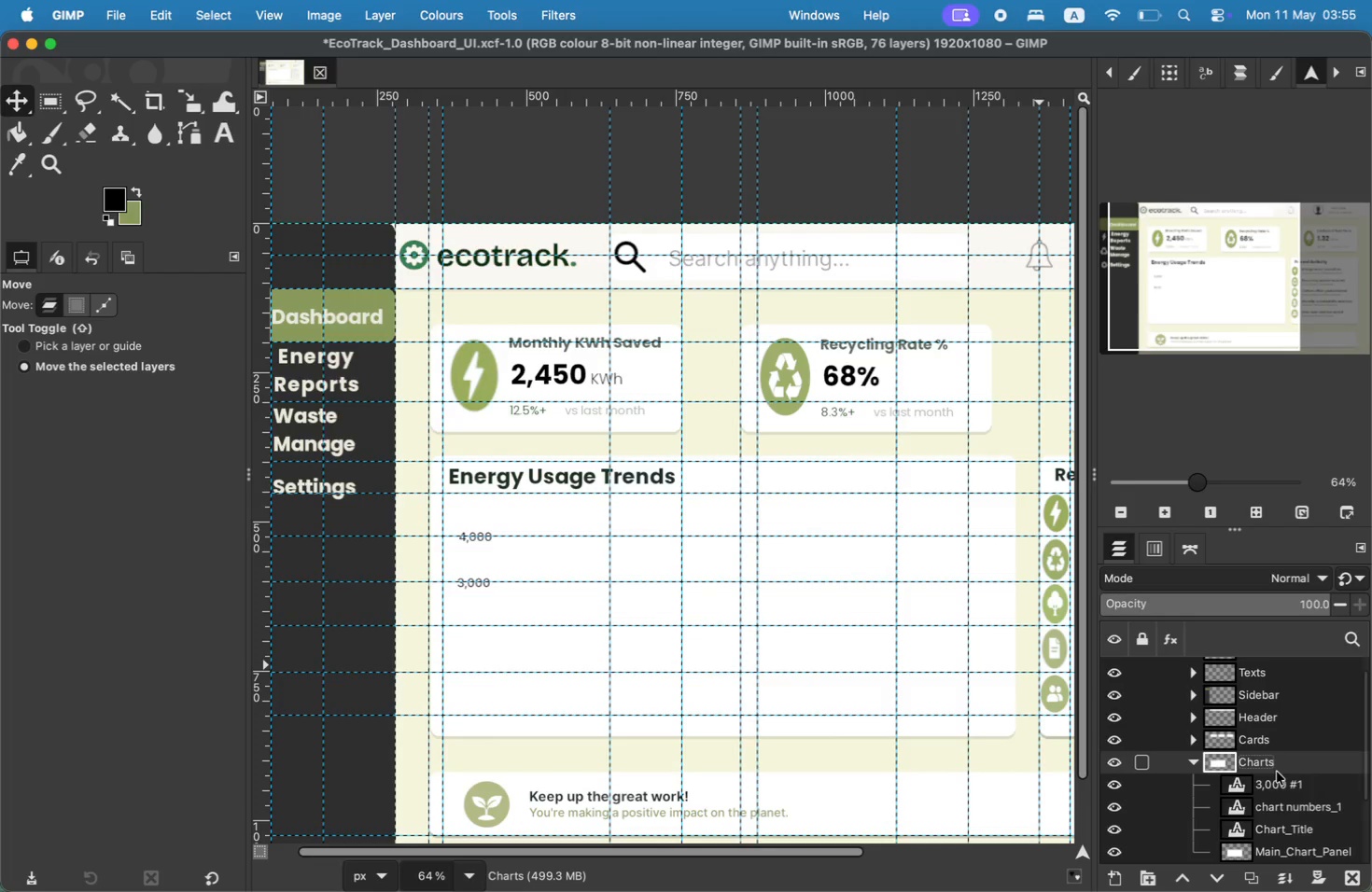 
type(chart_numbers_2)
 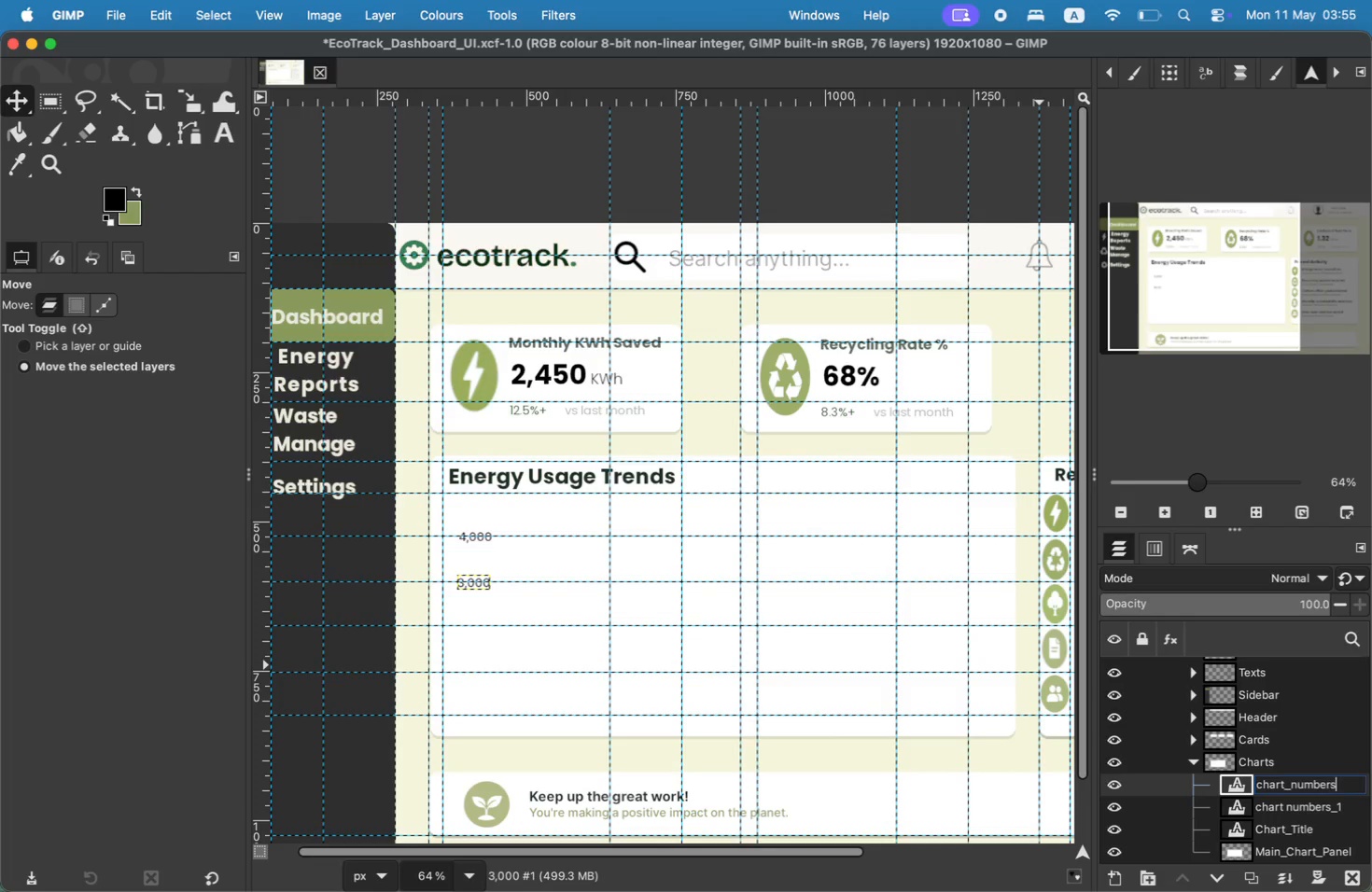 
 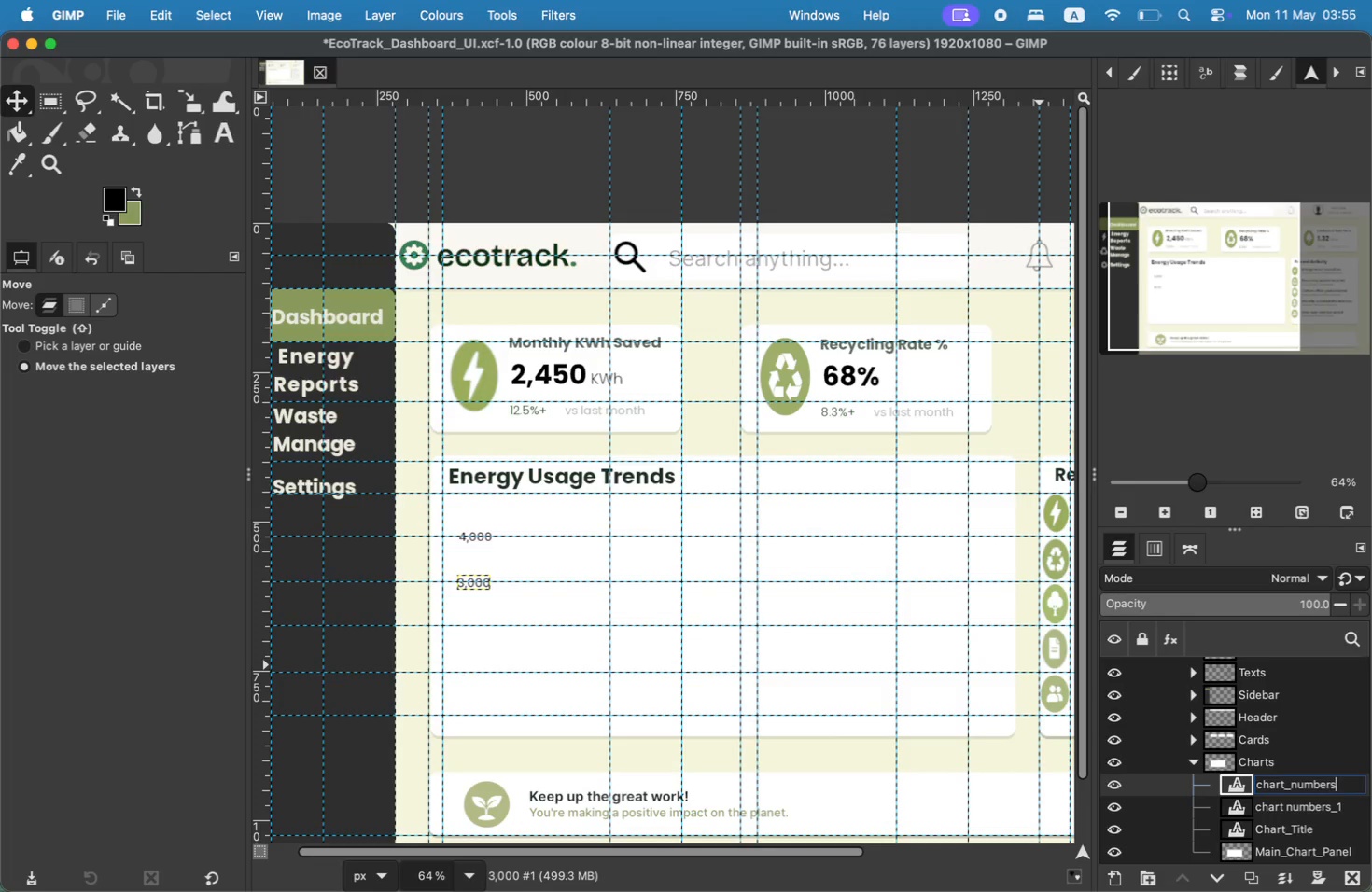 
key(Enter)
 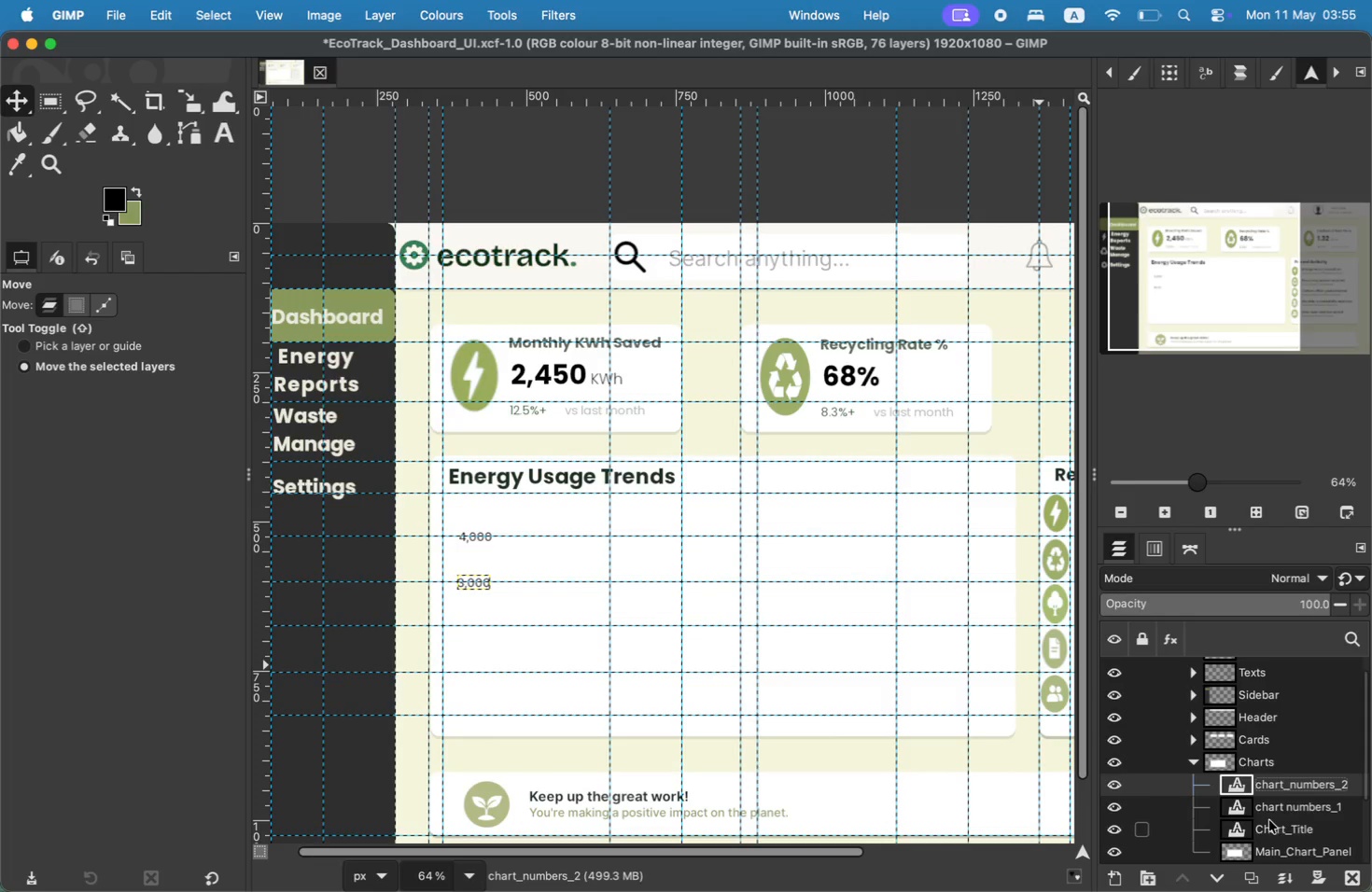 
left_click([1295, 808])
 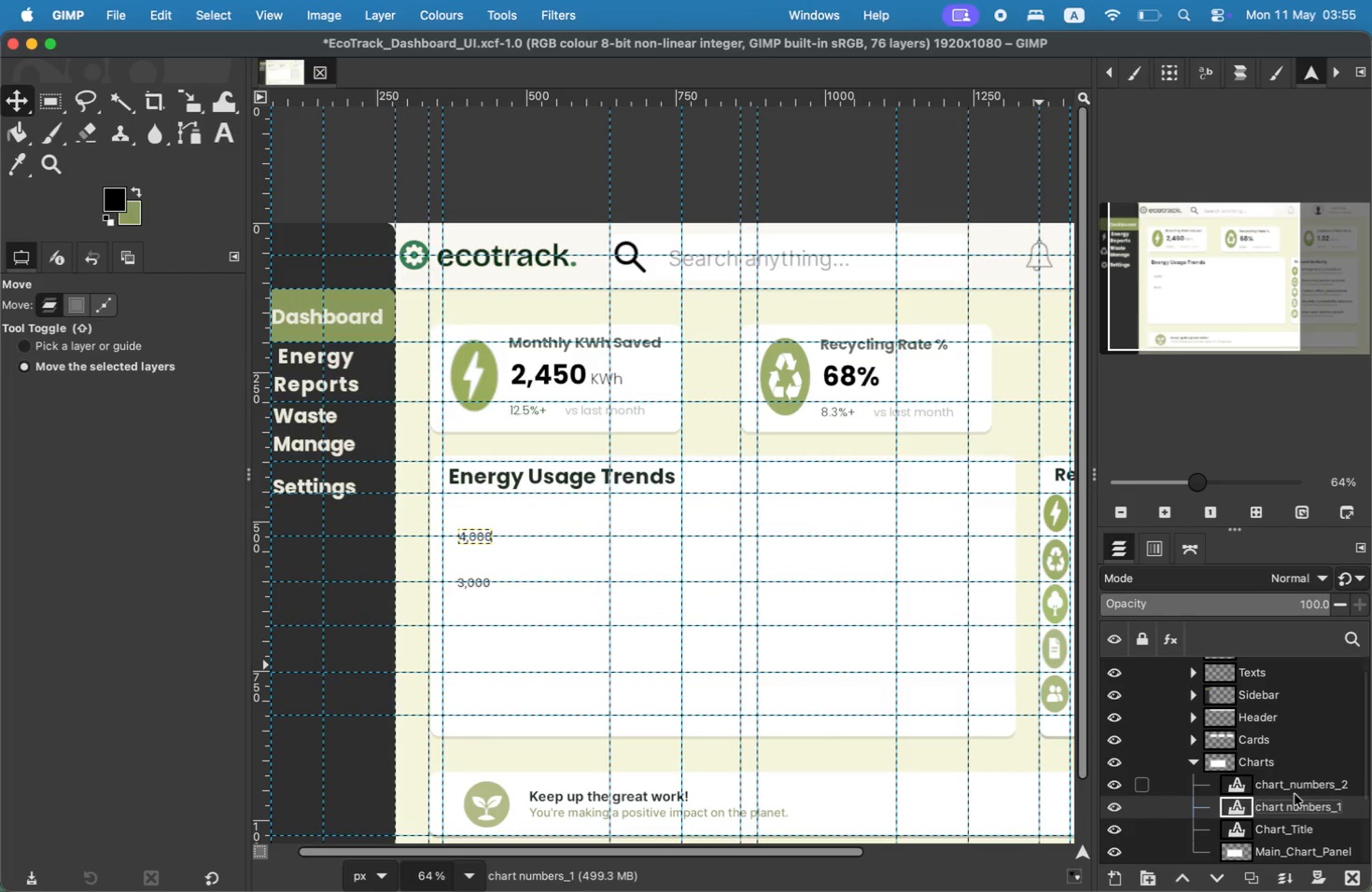 
left_click([1295, 792])
 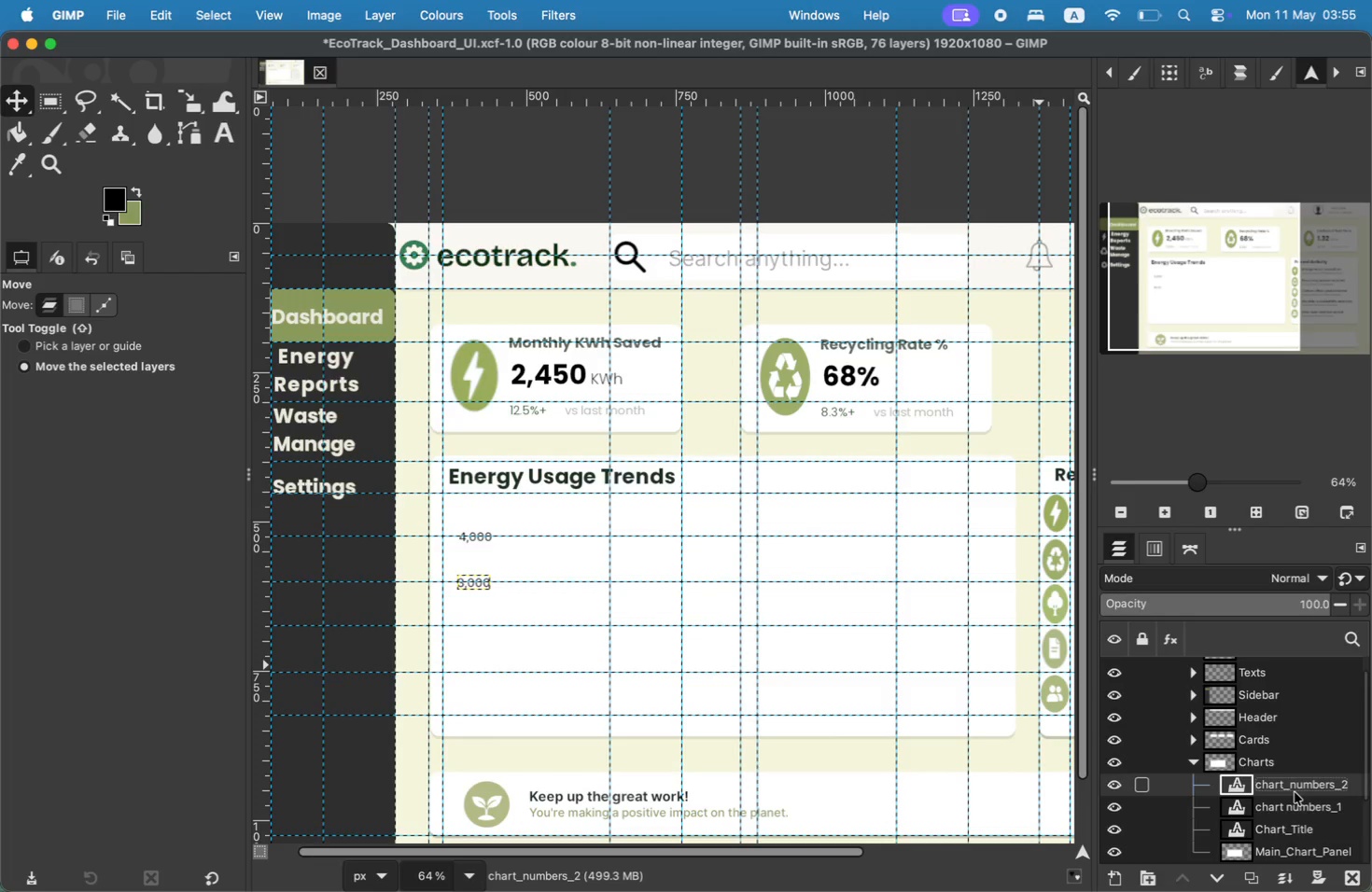 
right_click([1295, 792])
 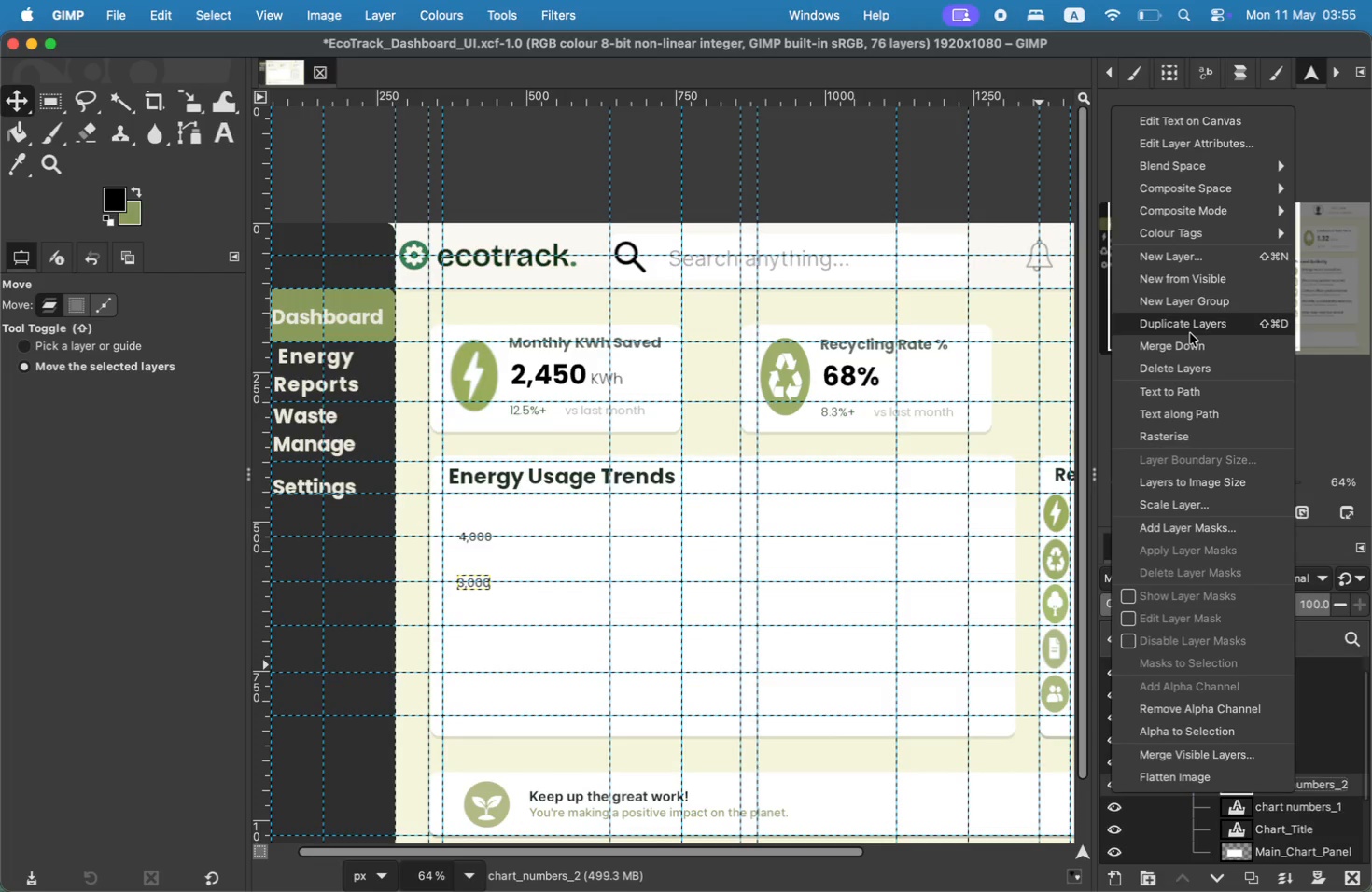 
left_click([1190, 328])
 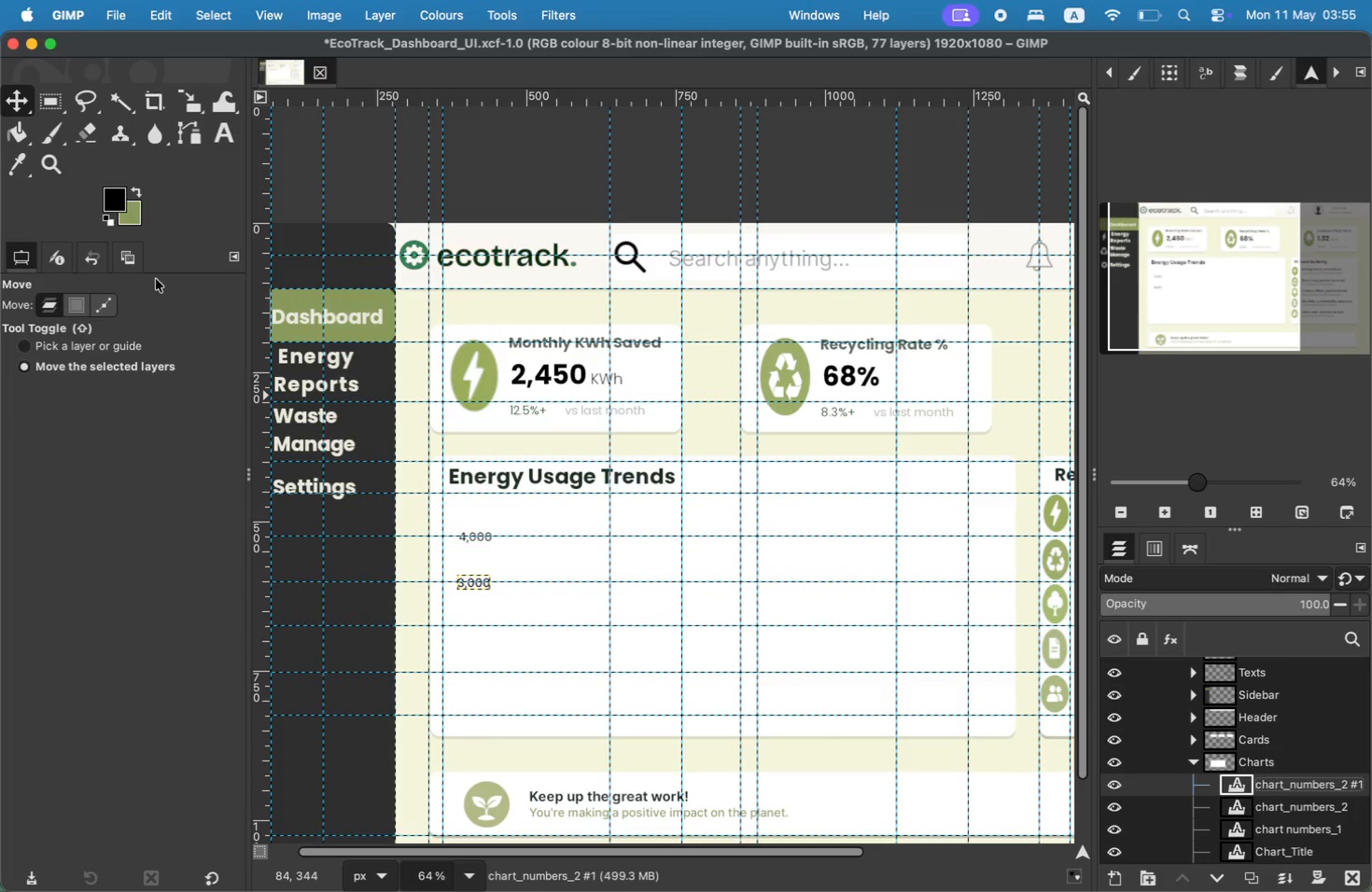 
left_click_drag(start_coordinate=[471, 578], to_coordinate=[472, 618])
 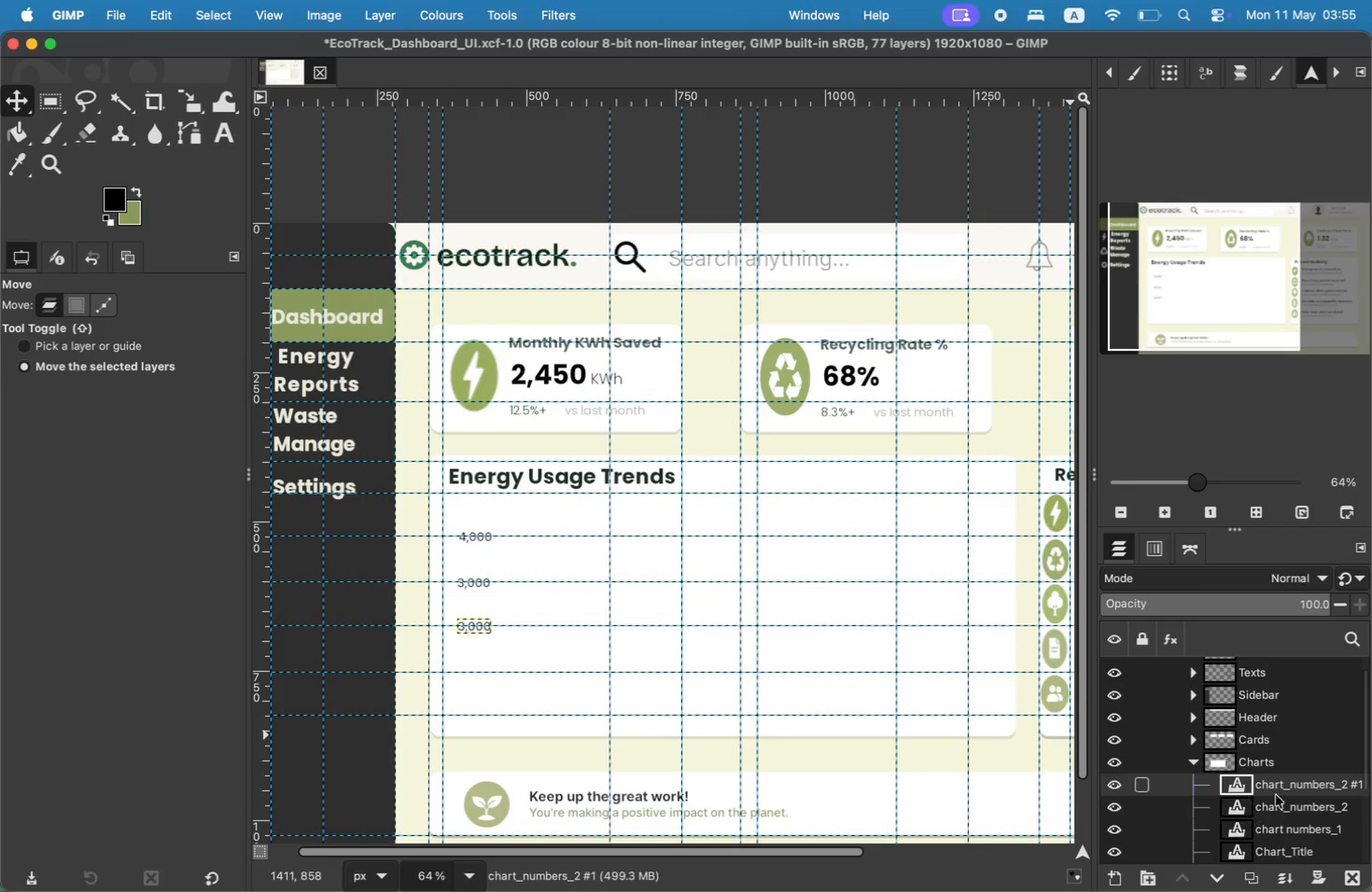 
right_click([1287, 791])
 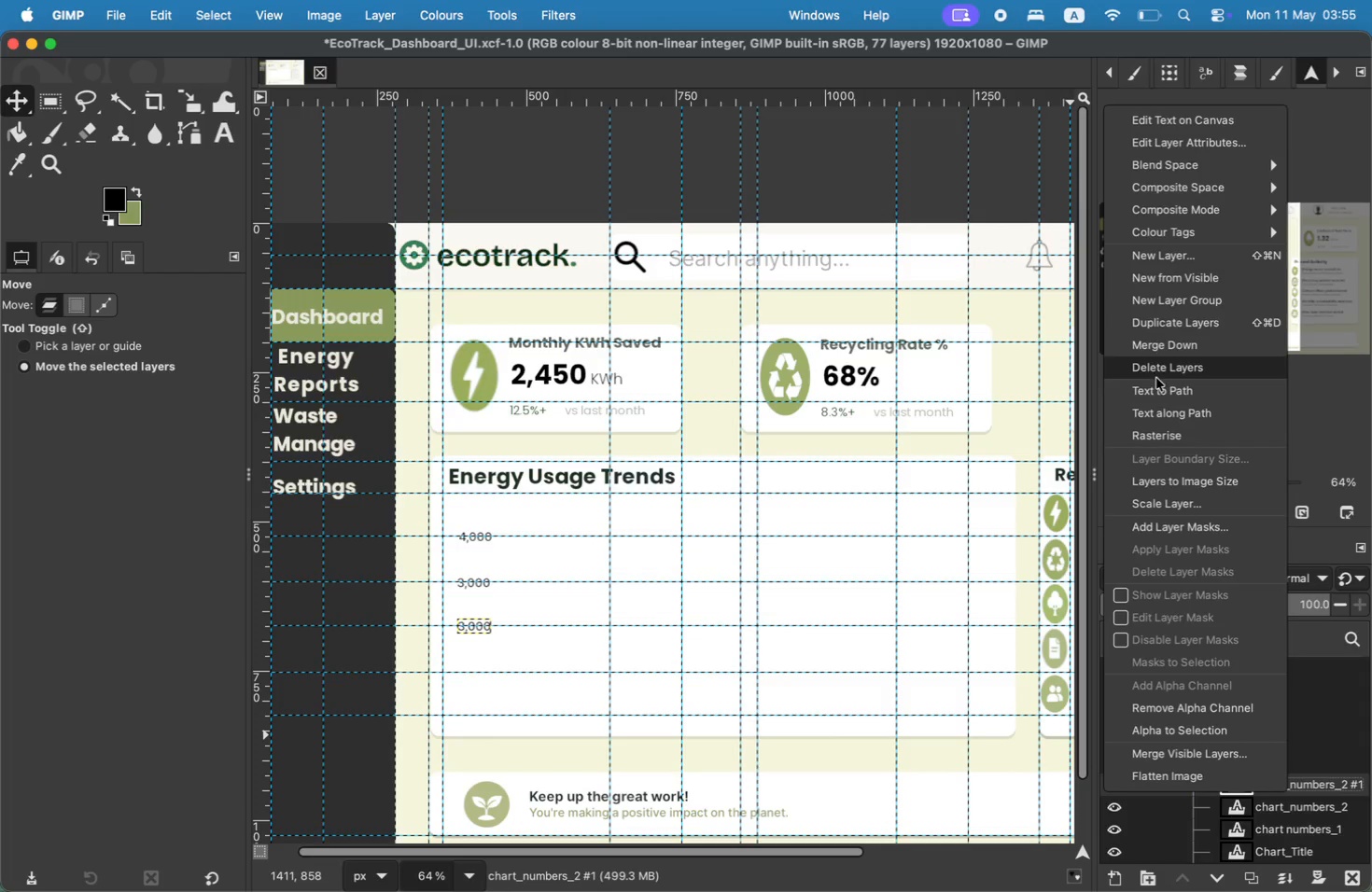 
left_click([1161, 325])
 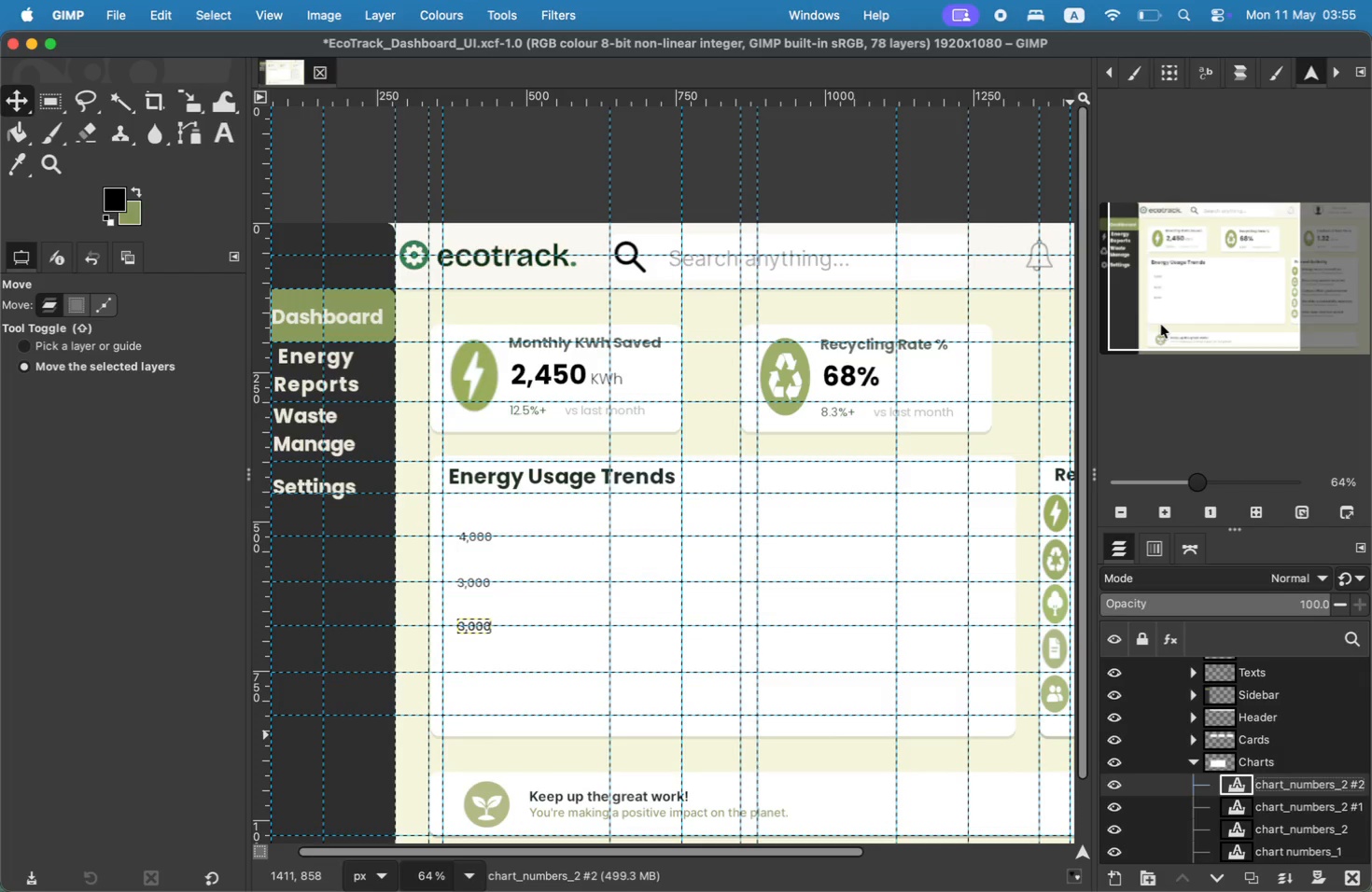 
left_click_drag(start_coordinate=[479, 623], to_coordinate=[479, 666])
 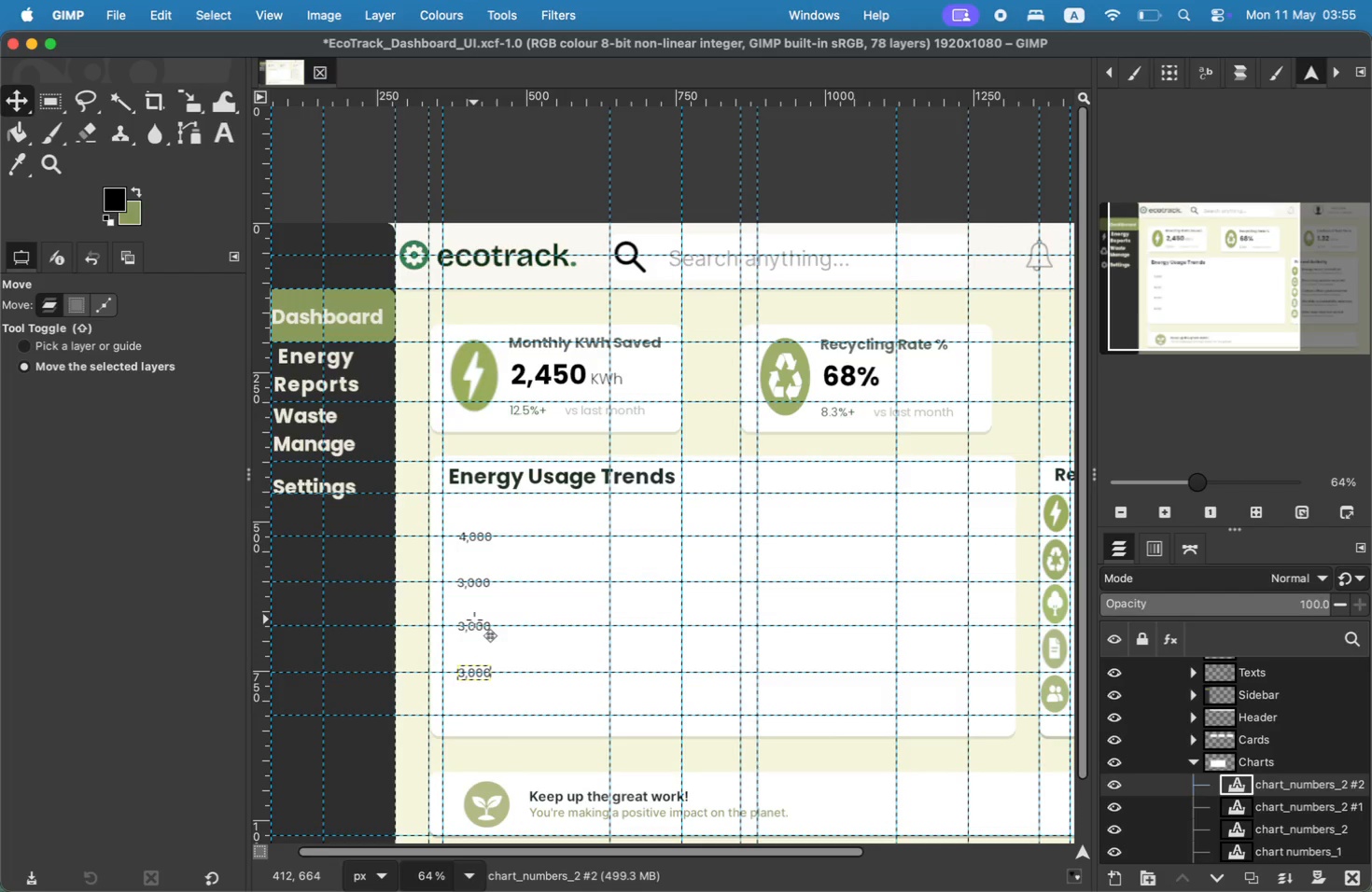 
key(T)
 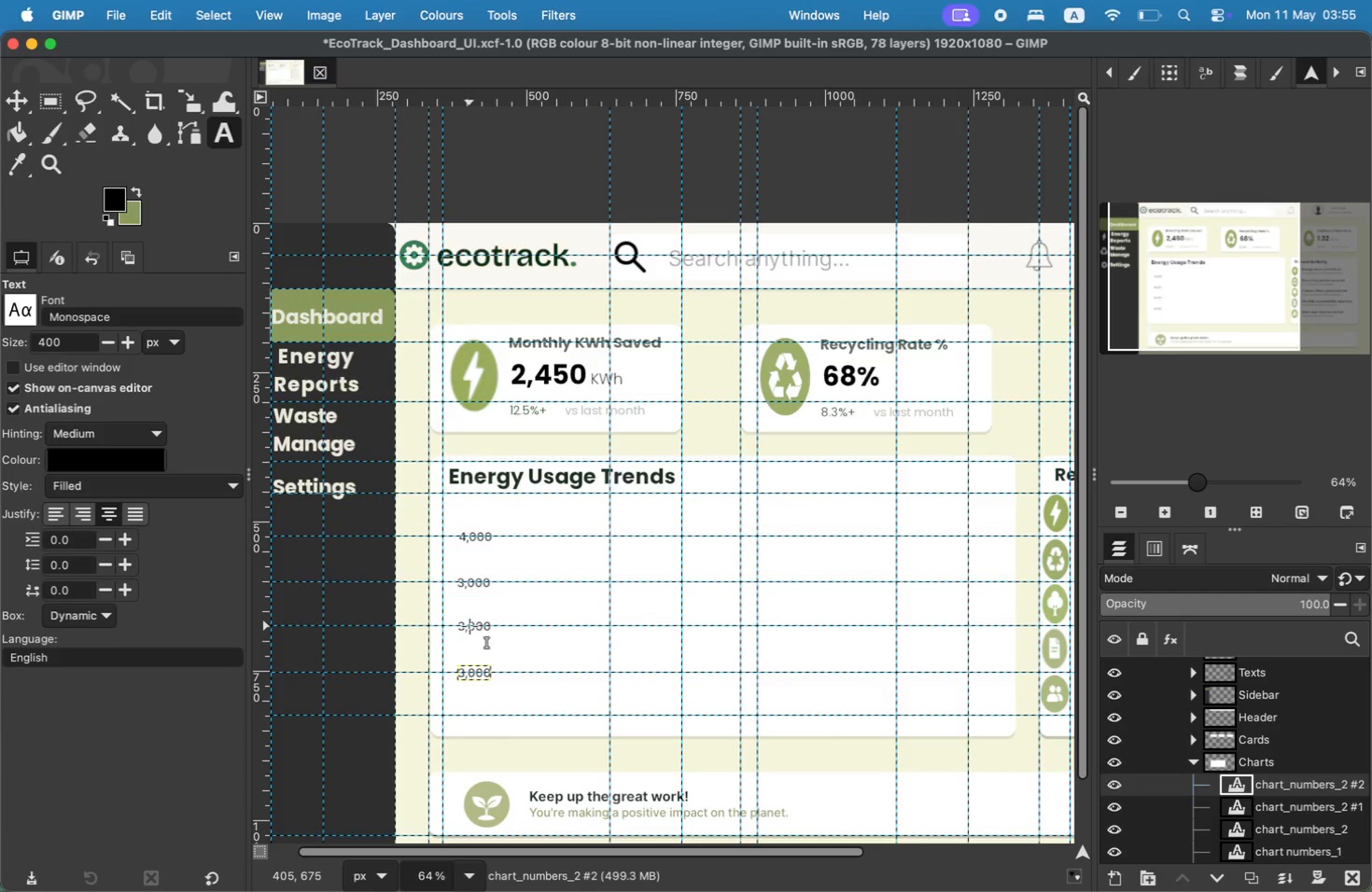 
double_click([469, 626])
 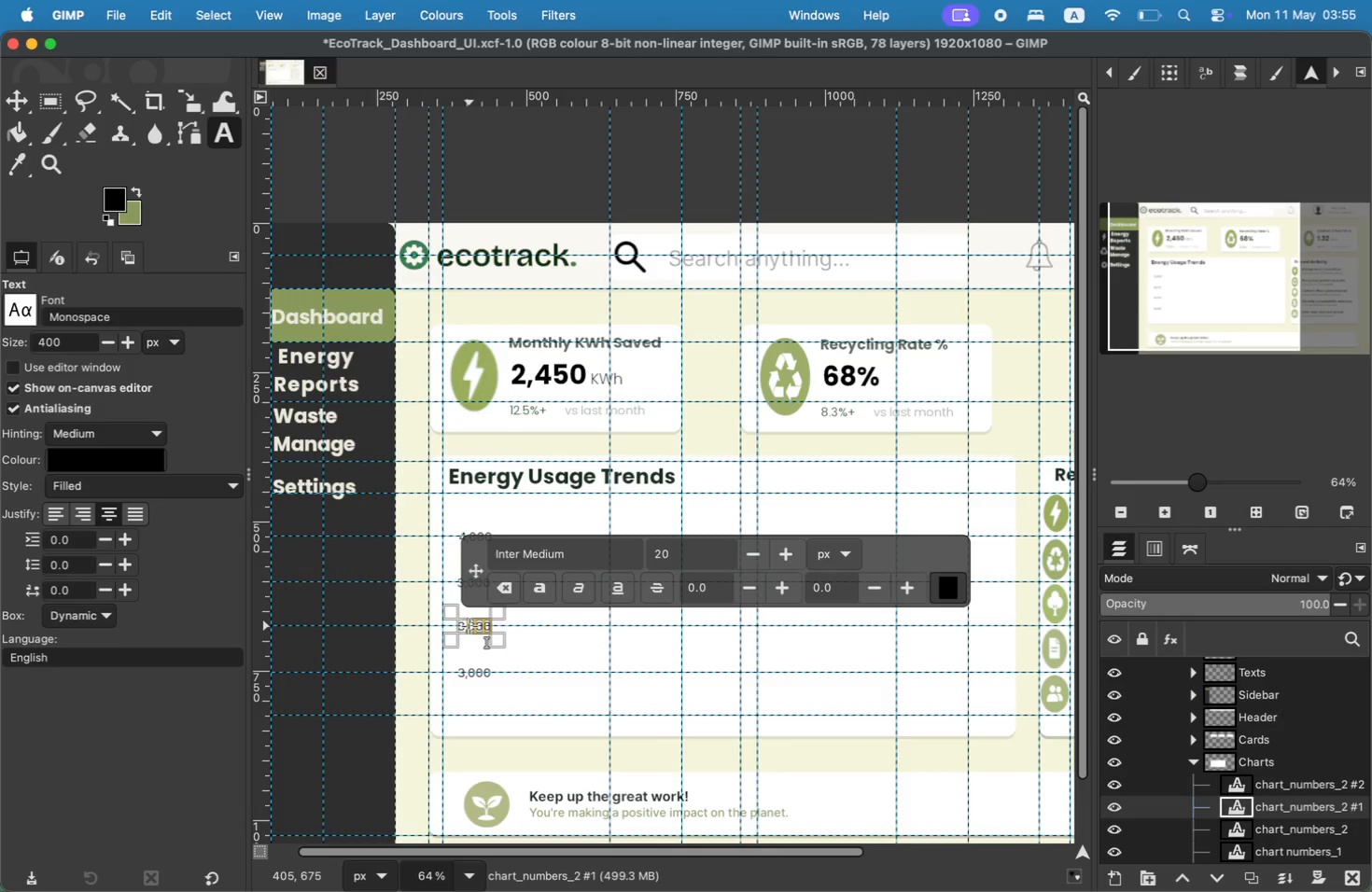 
key(ArrowLeft)
 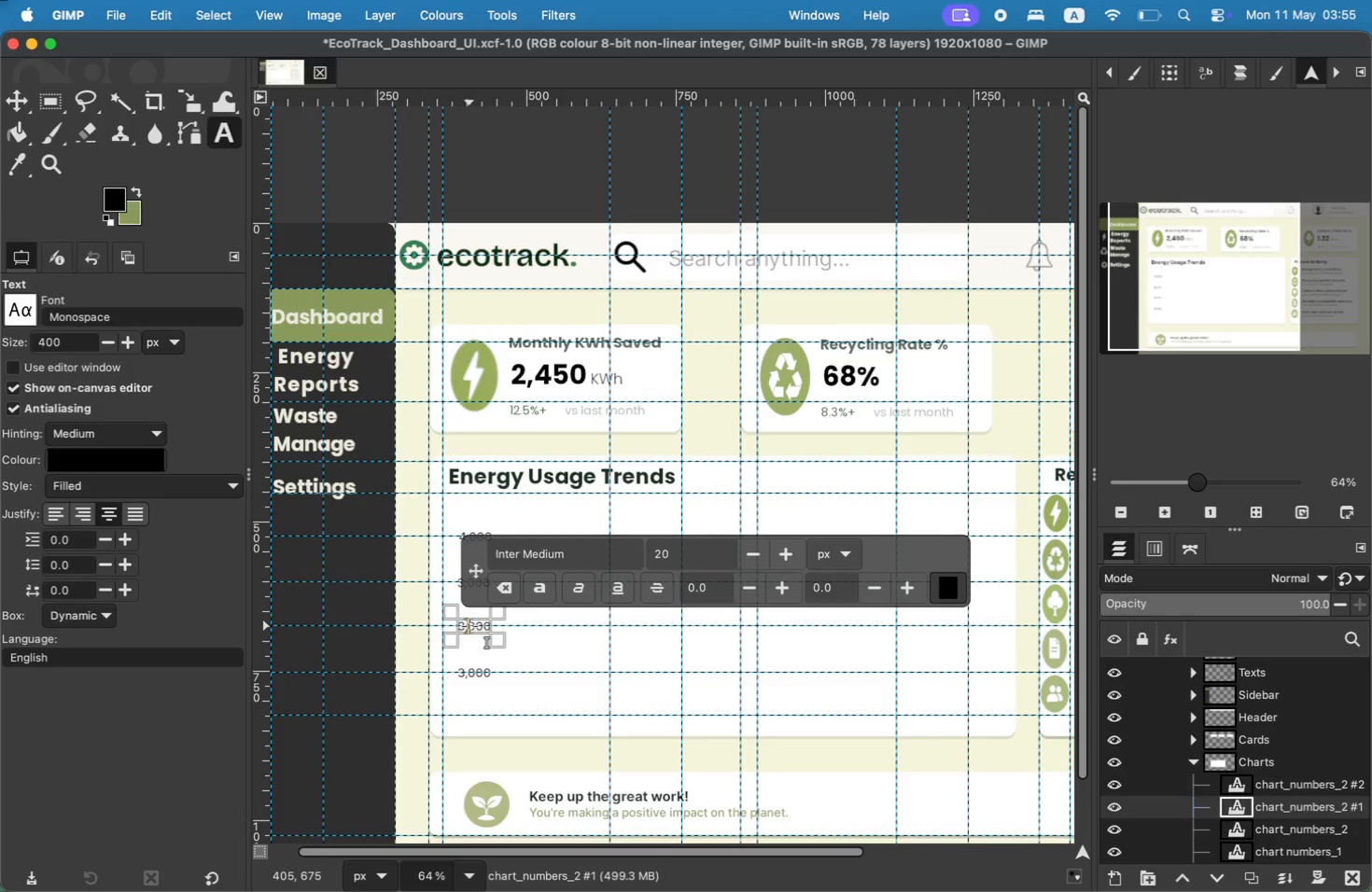 
key(ArrowLeft)
 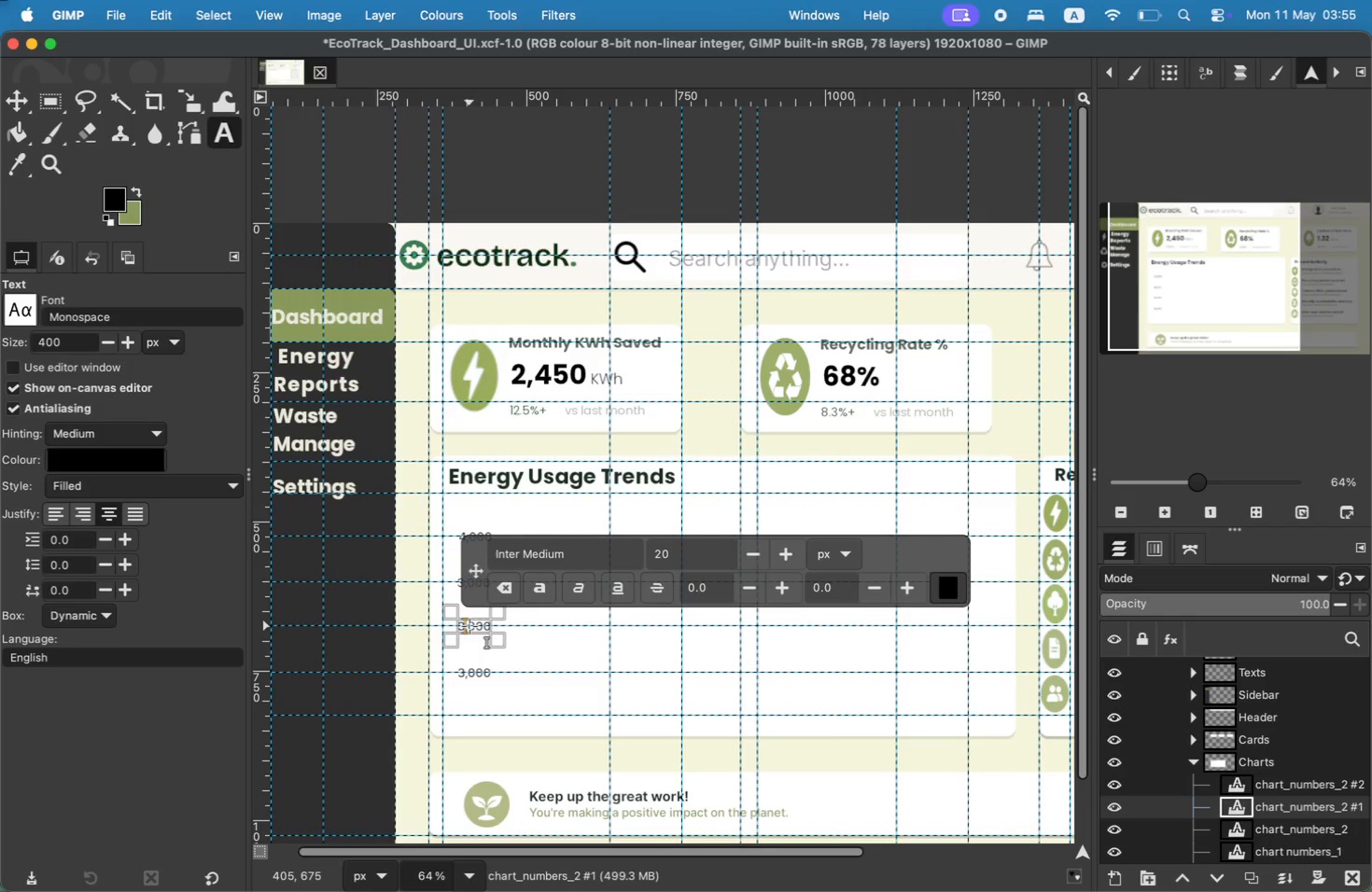 
key(Backspace)
 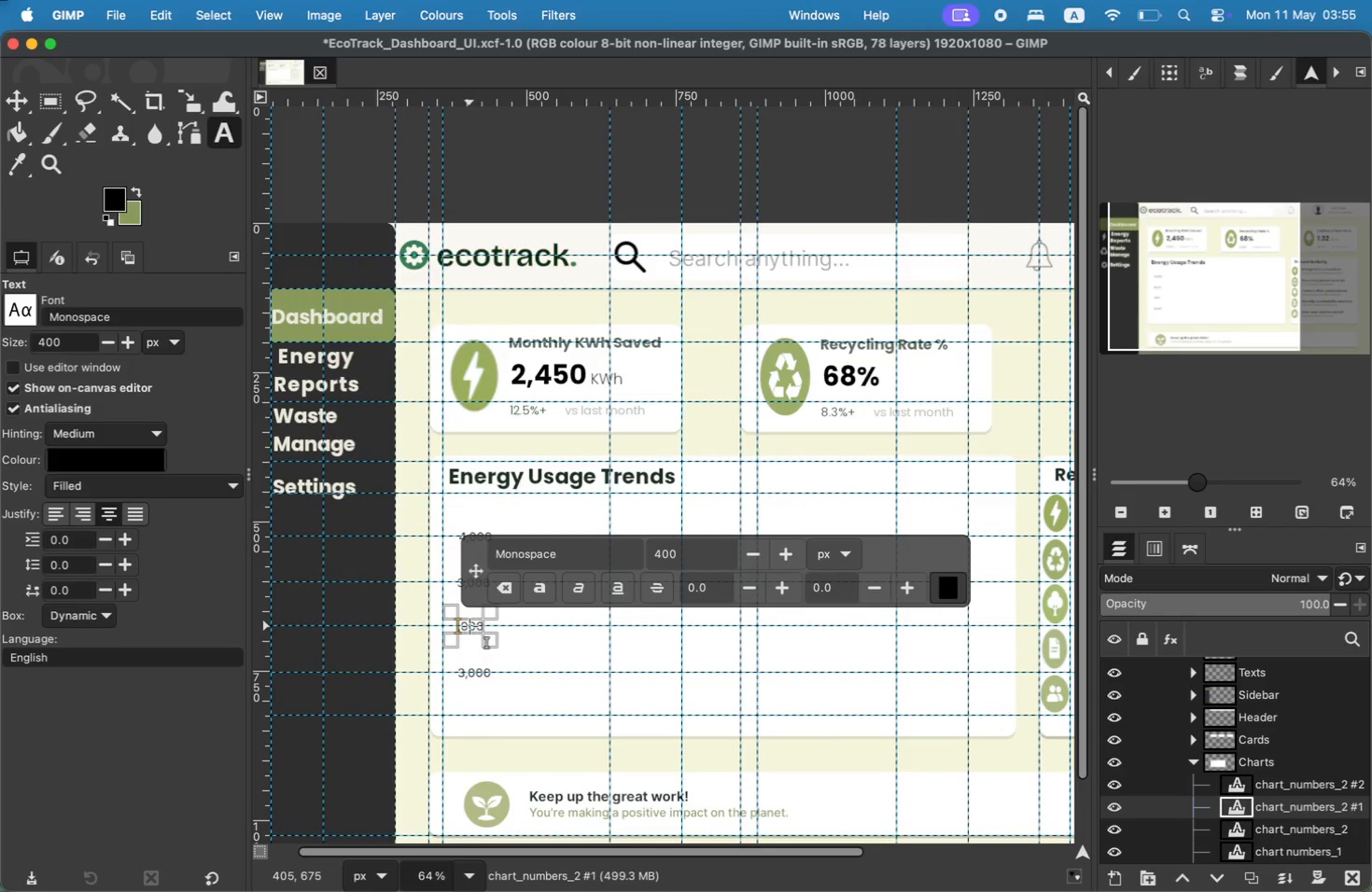 
key(2)
 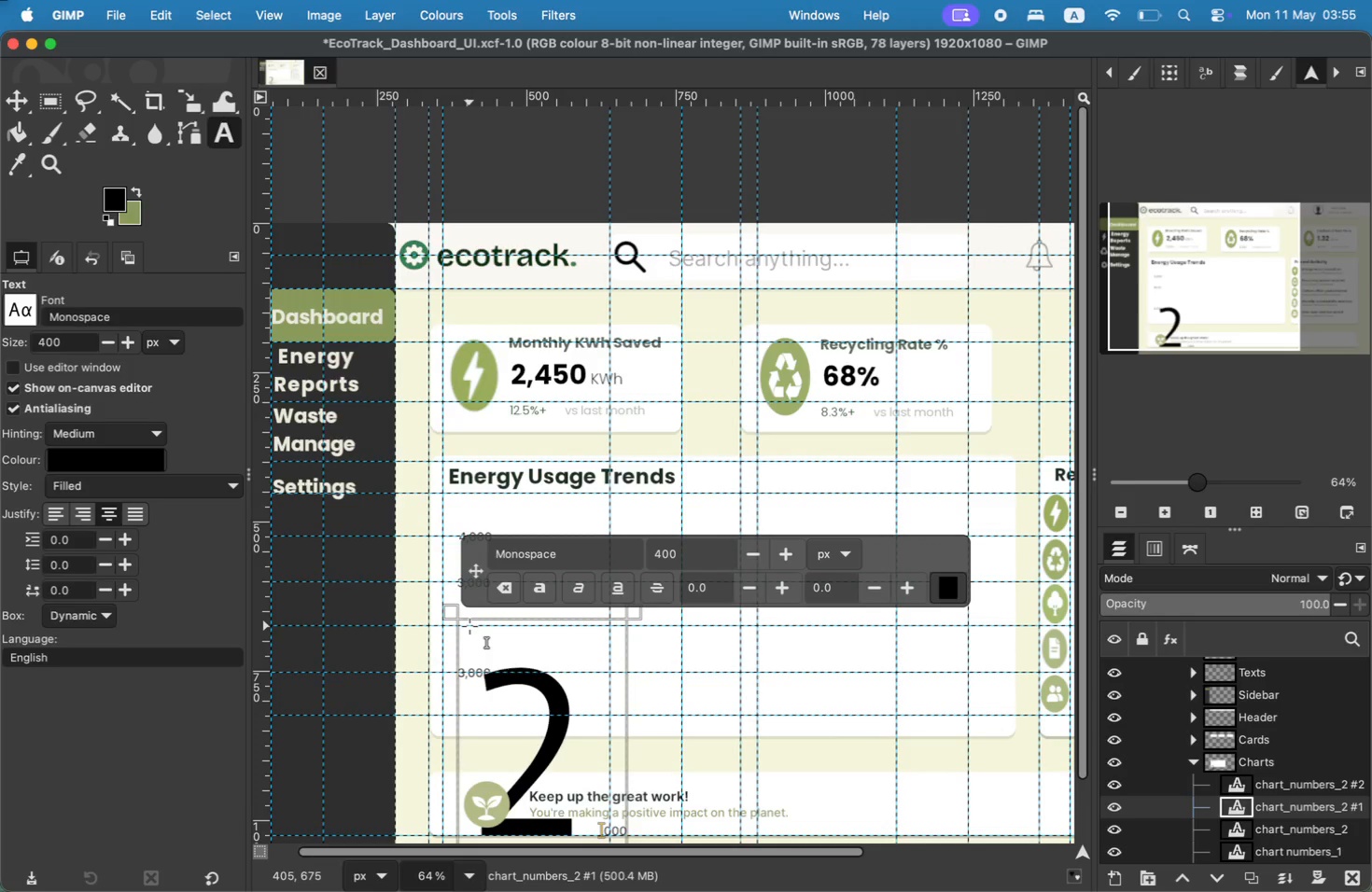 
key(Backspace)
 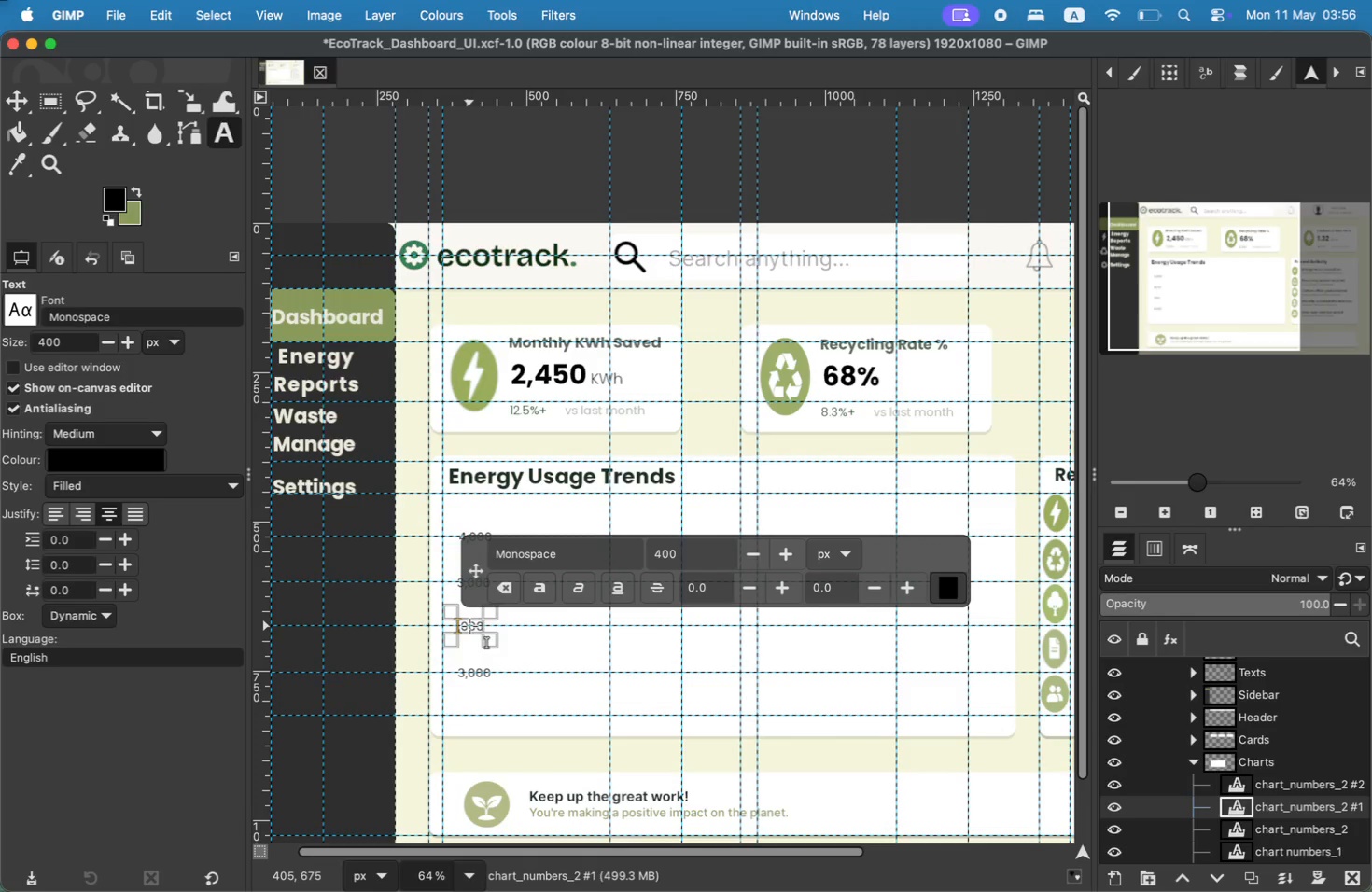 
key(ArrowRight)
 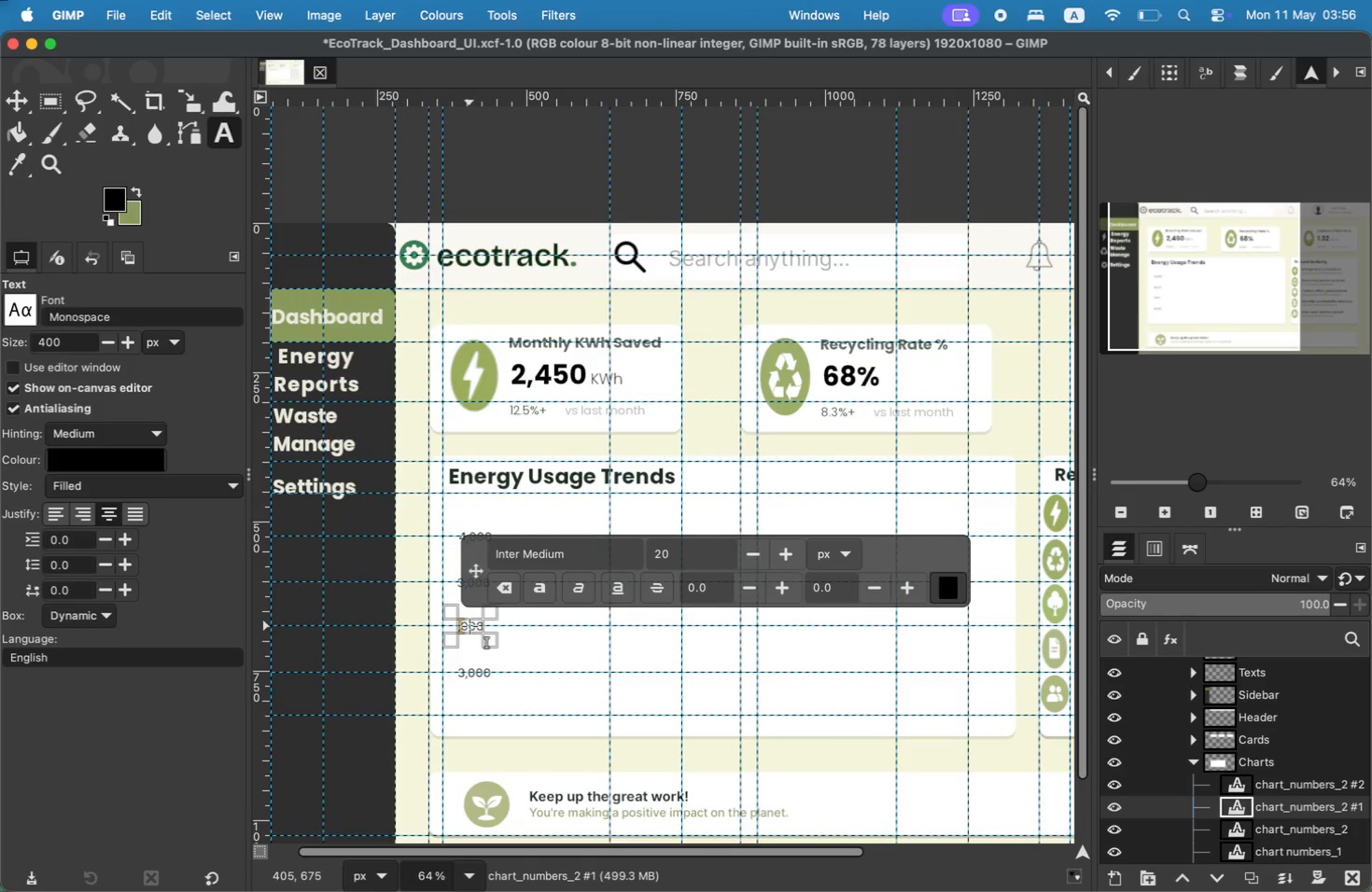 
key(2)
 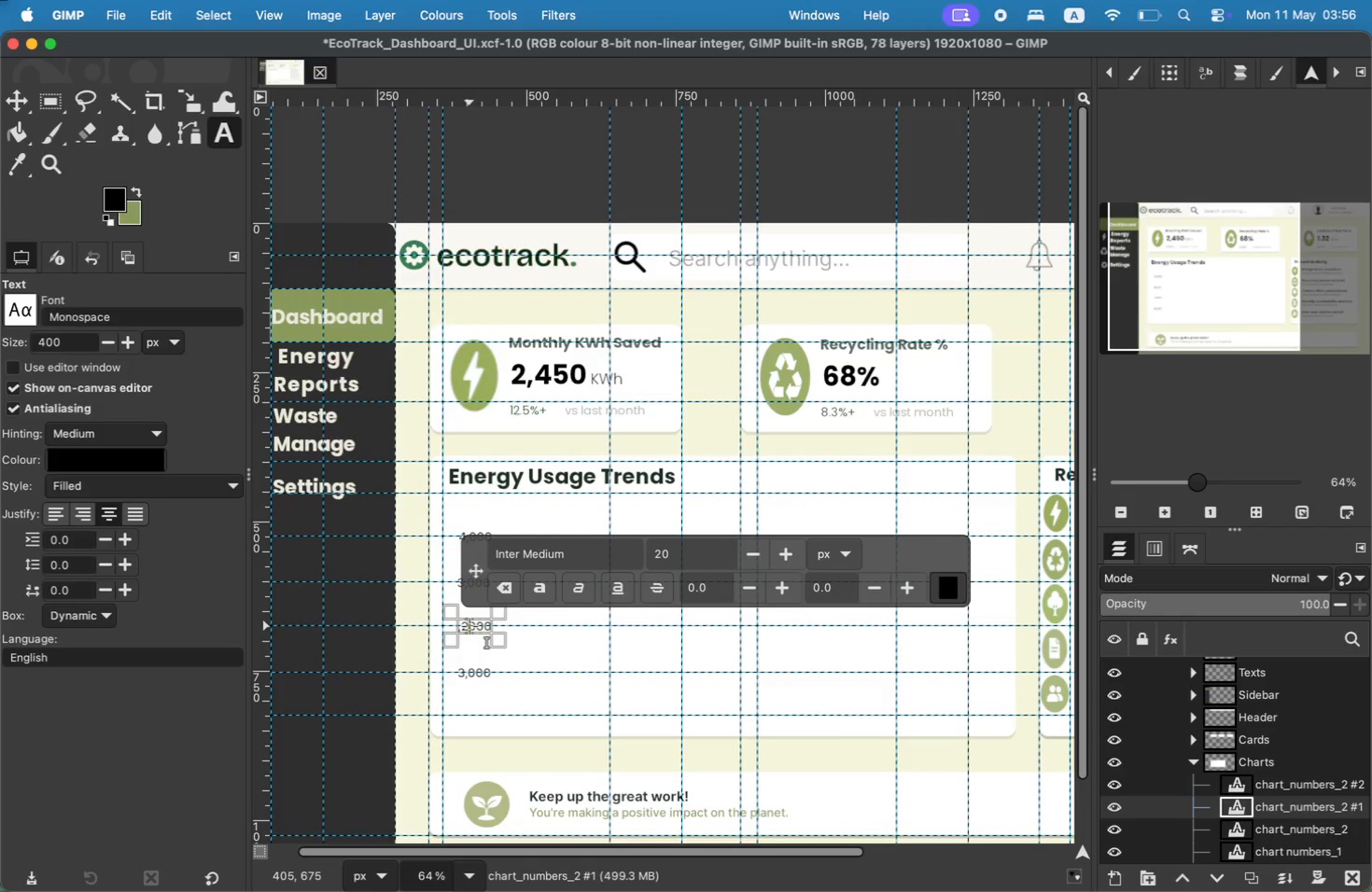 
key(Comma)
 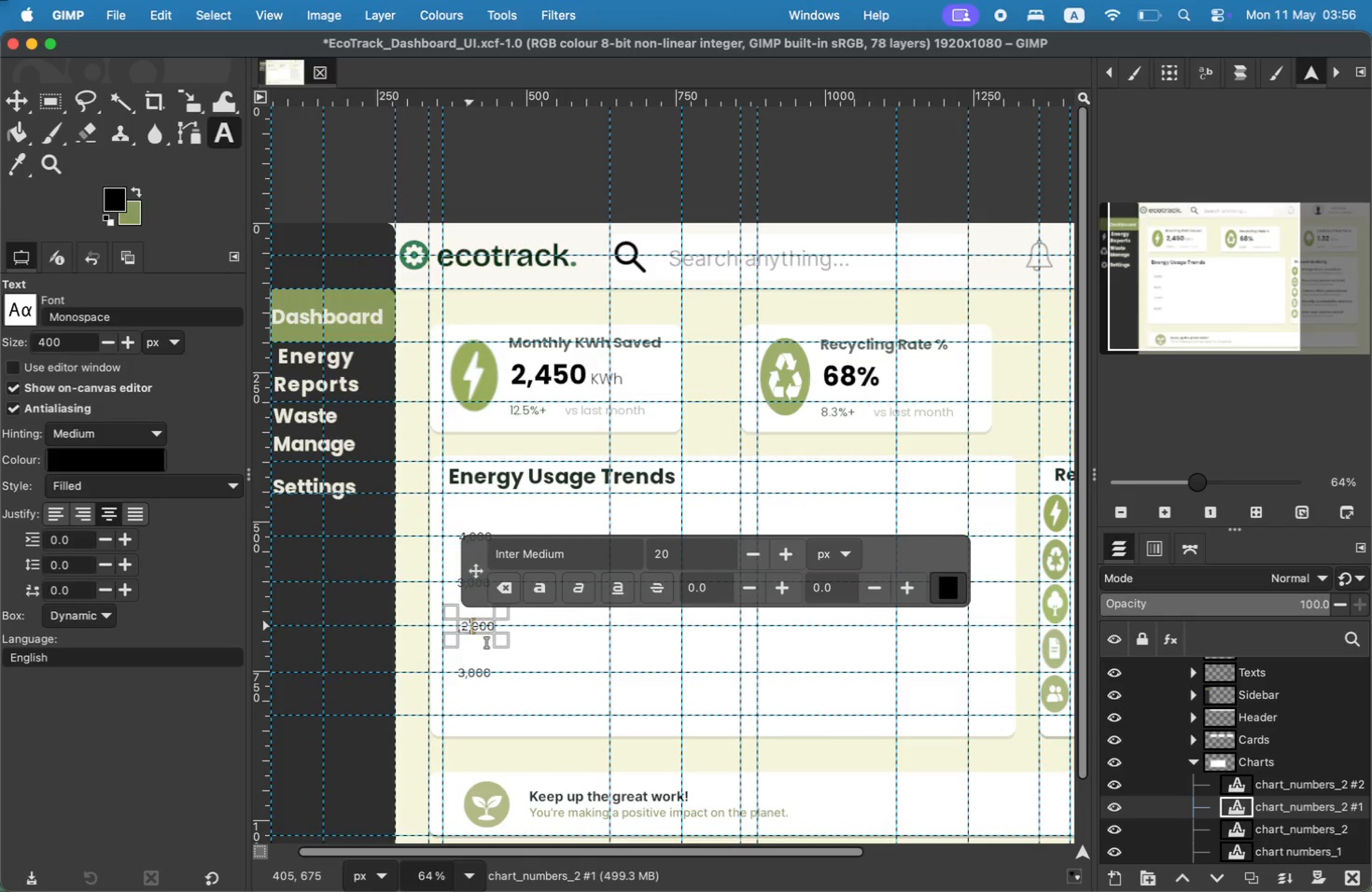 
key(Alt+AltRight)
 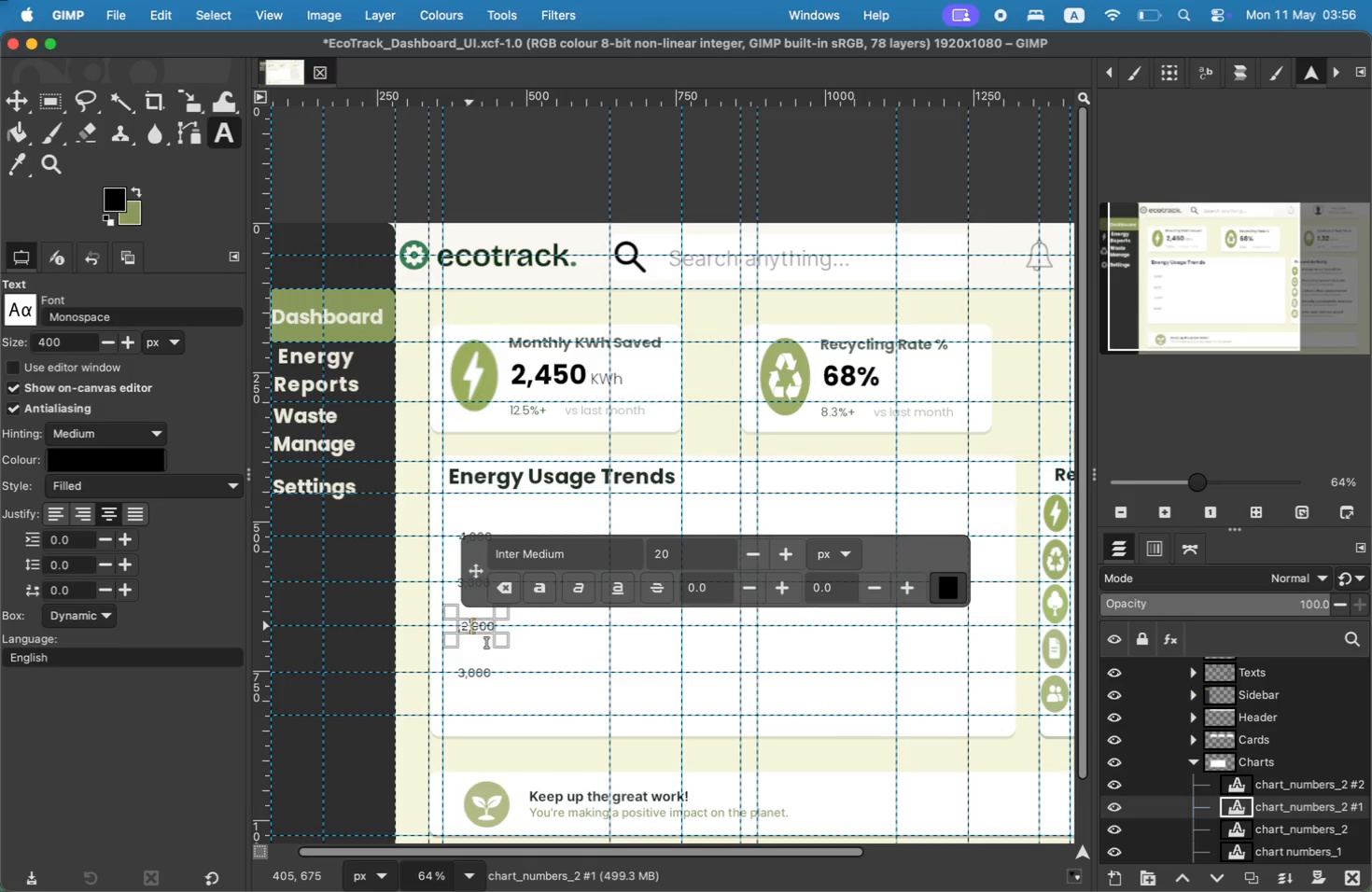 
key(ArrowLeft)
 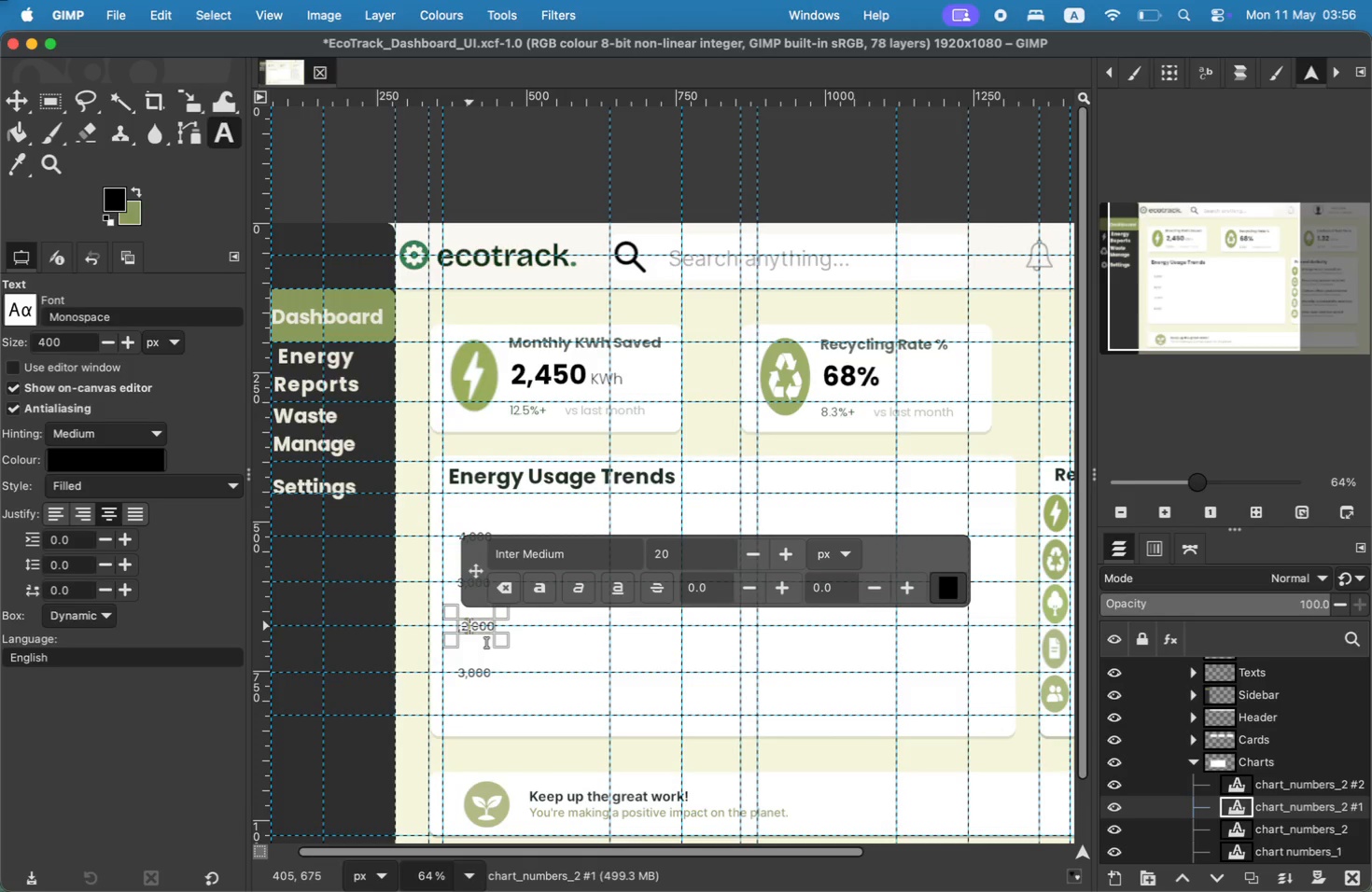 
key(ArrowLeft)
 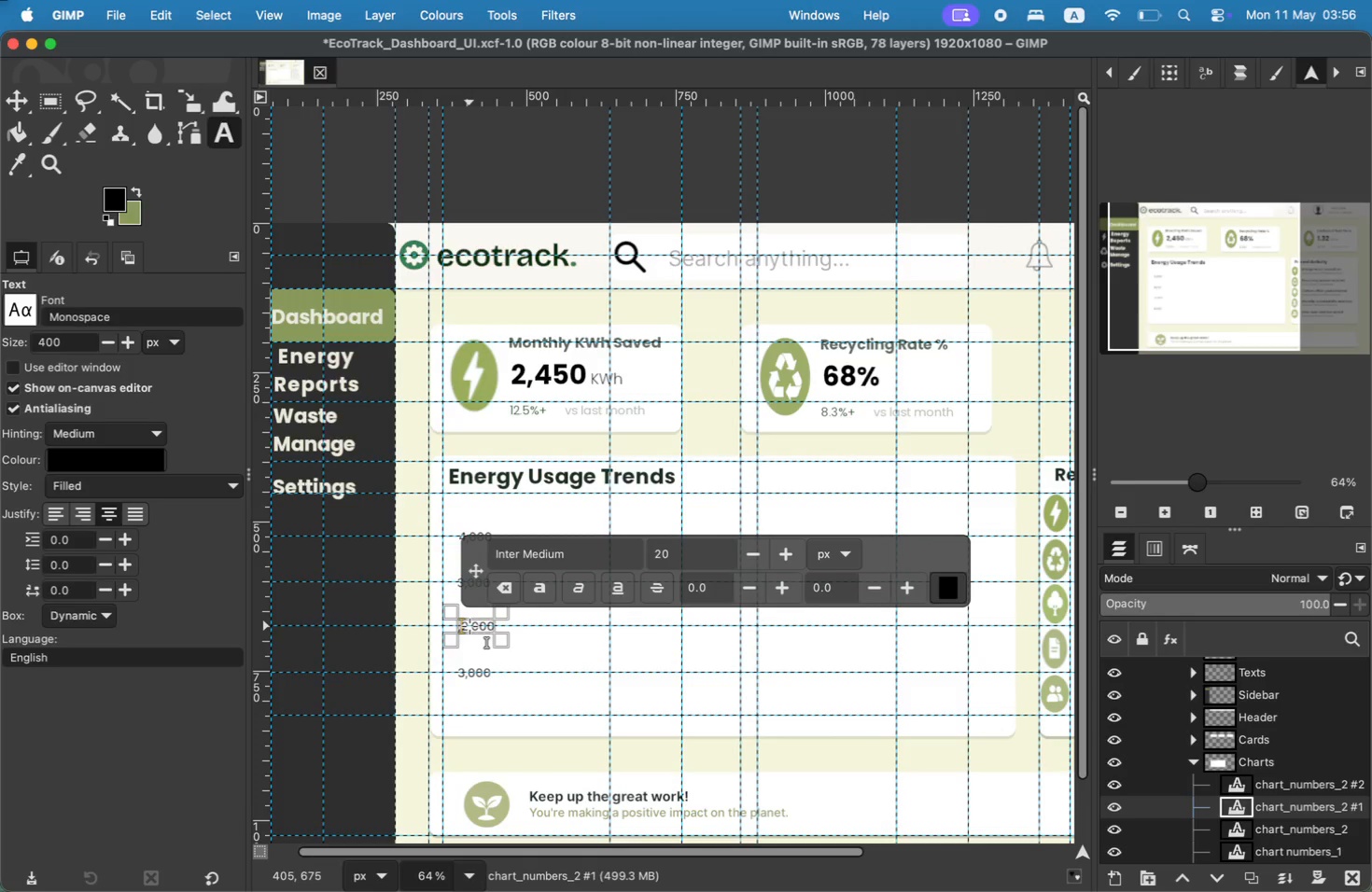 
key(Backspace)
 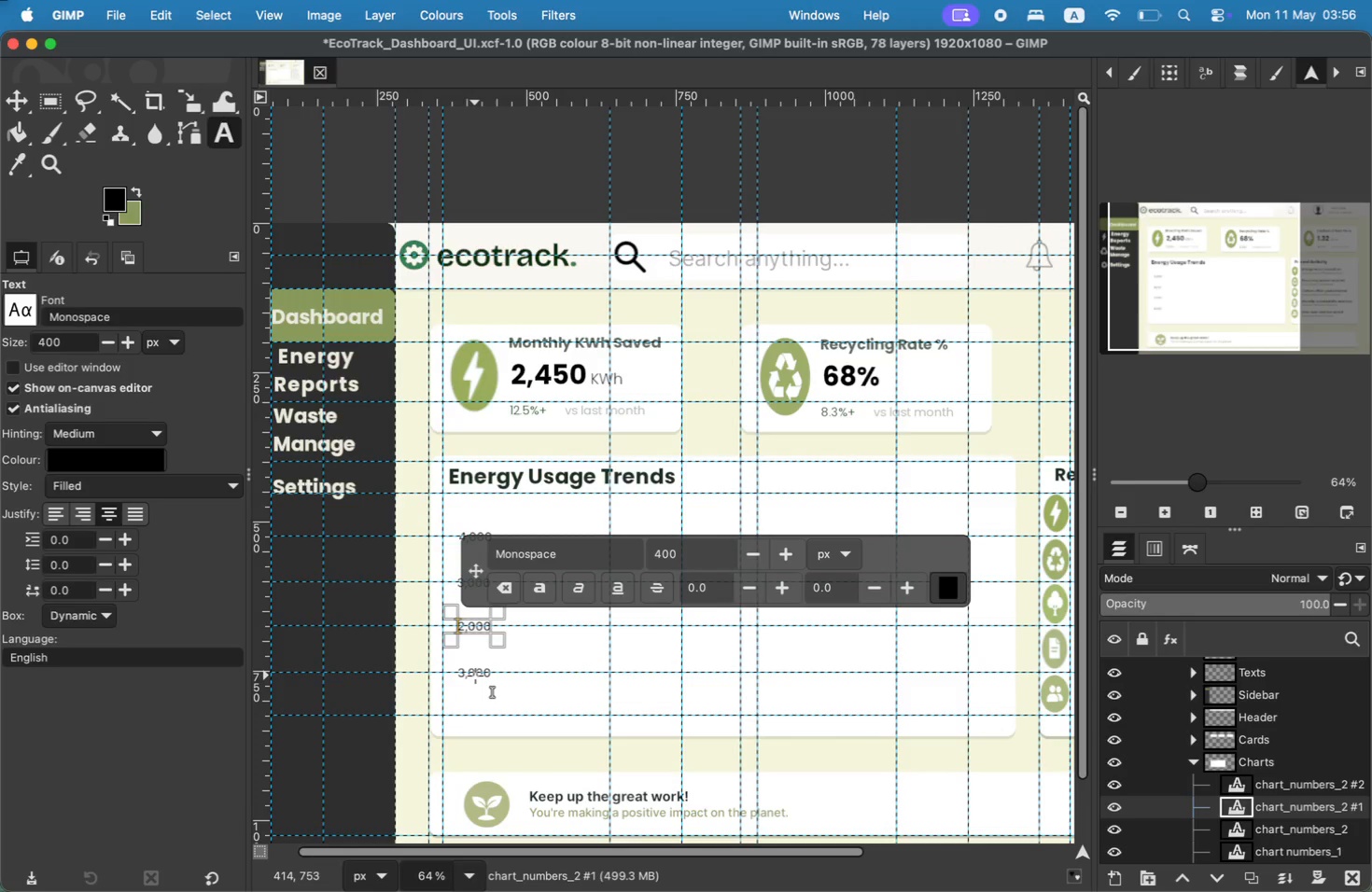 
double_click([475, 676])
 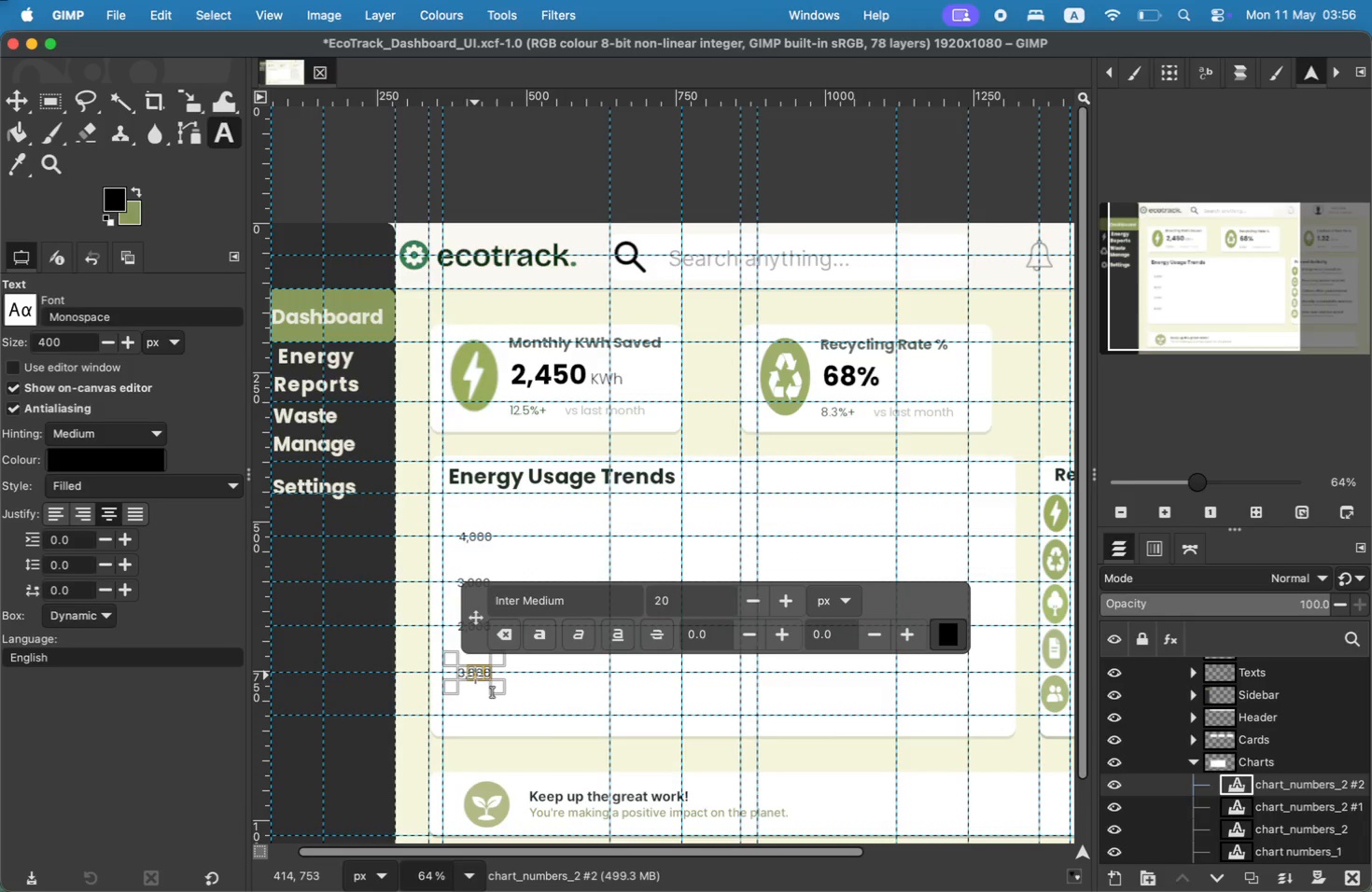 
key(ArrowLeft)
 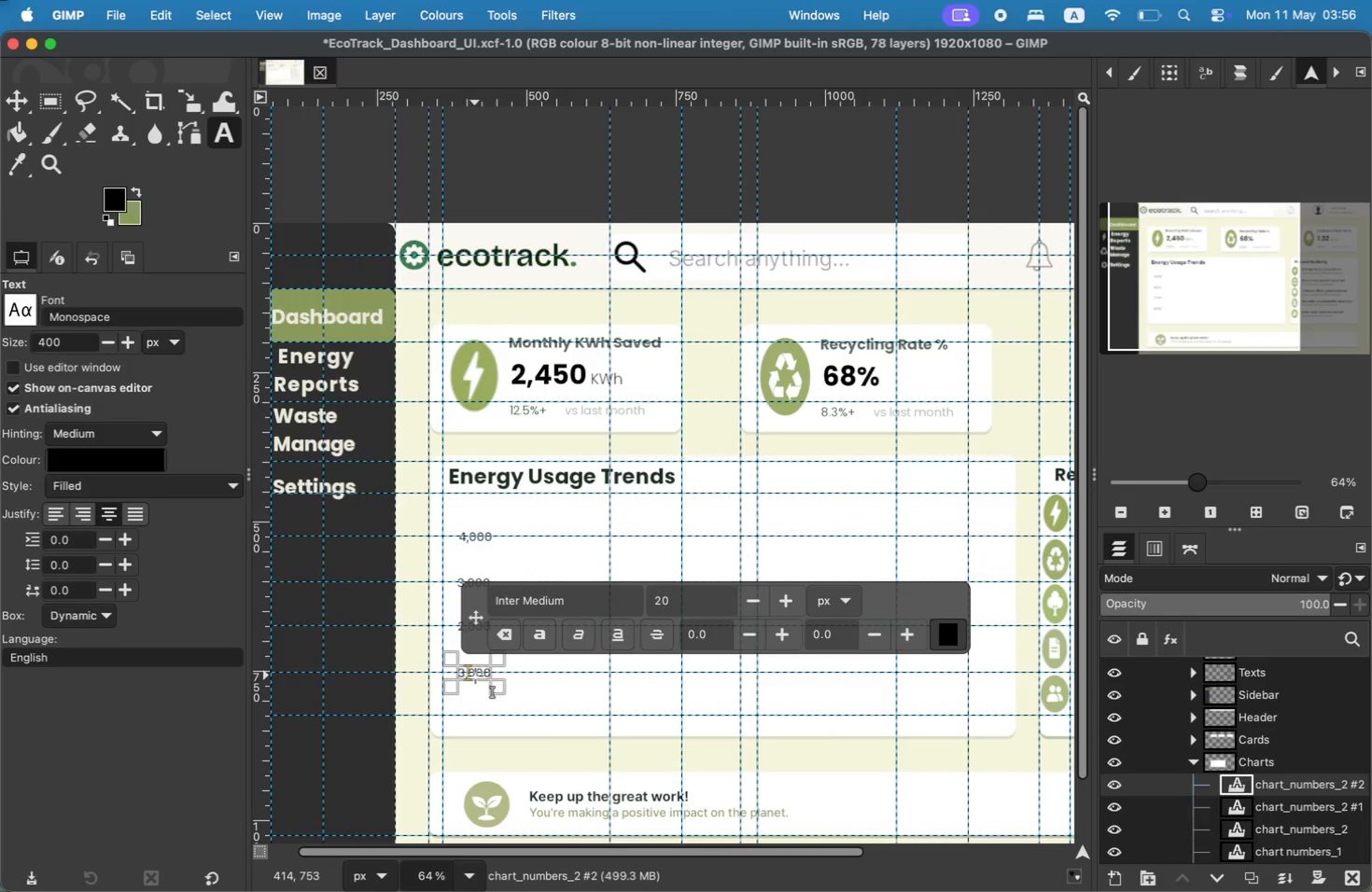 
key(1)
 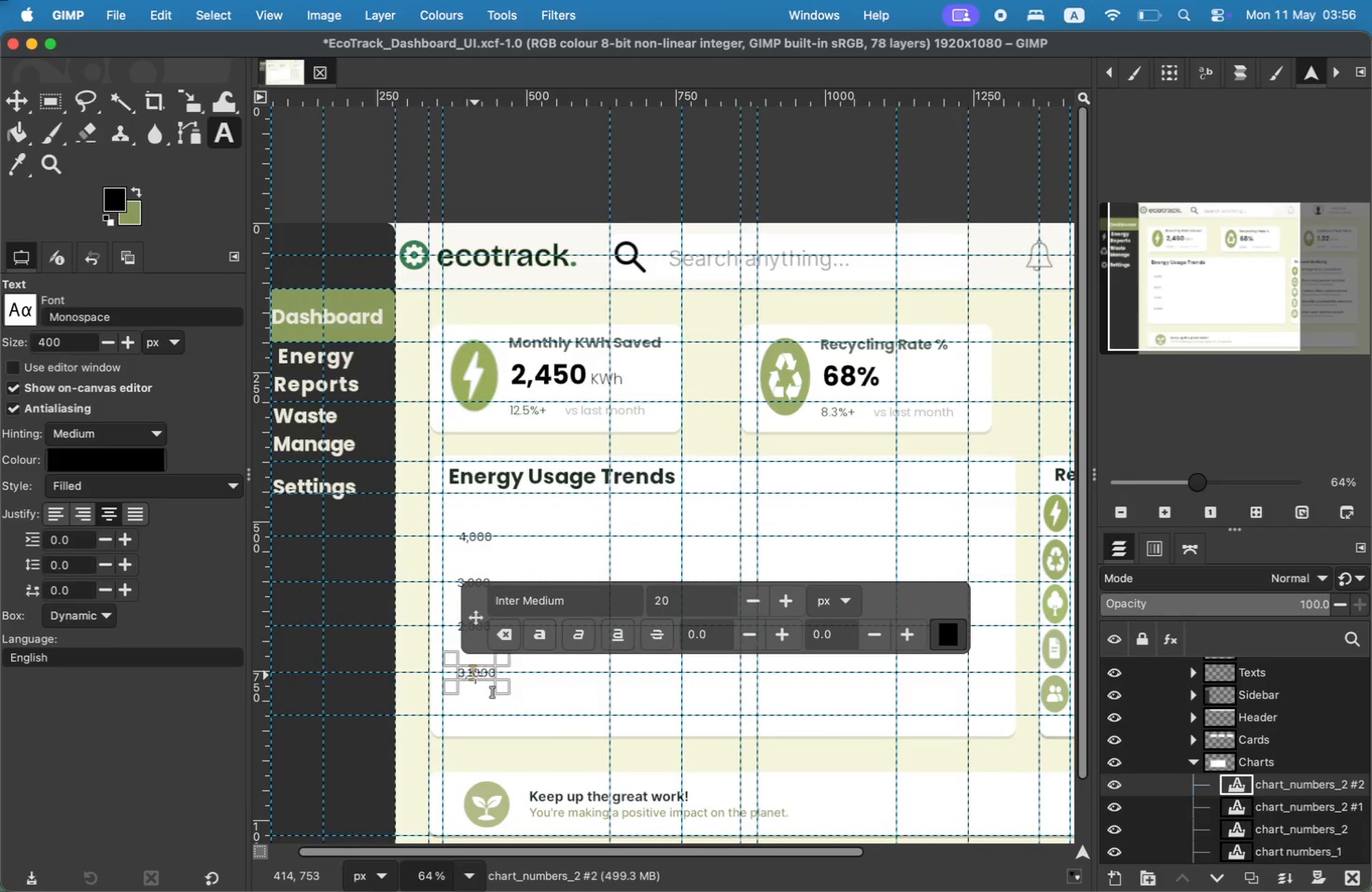 
key(Comma)
 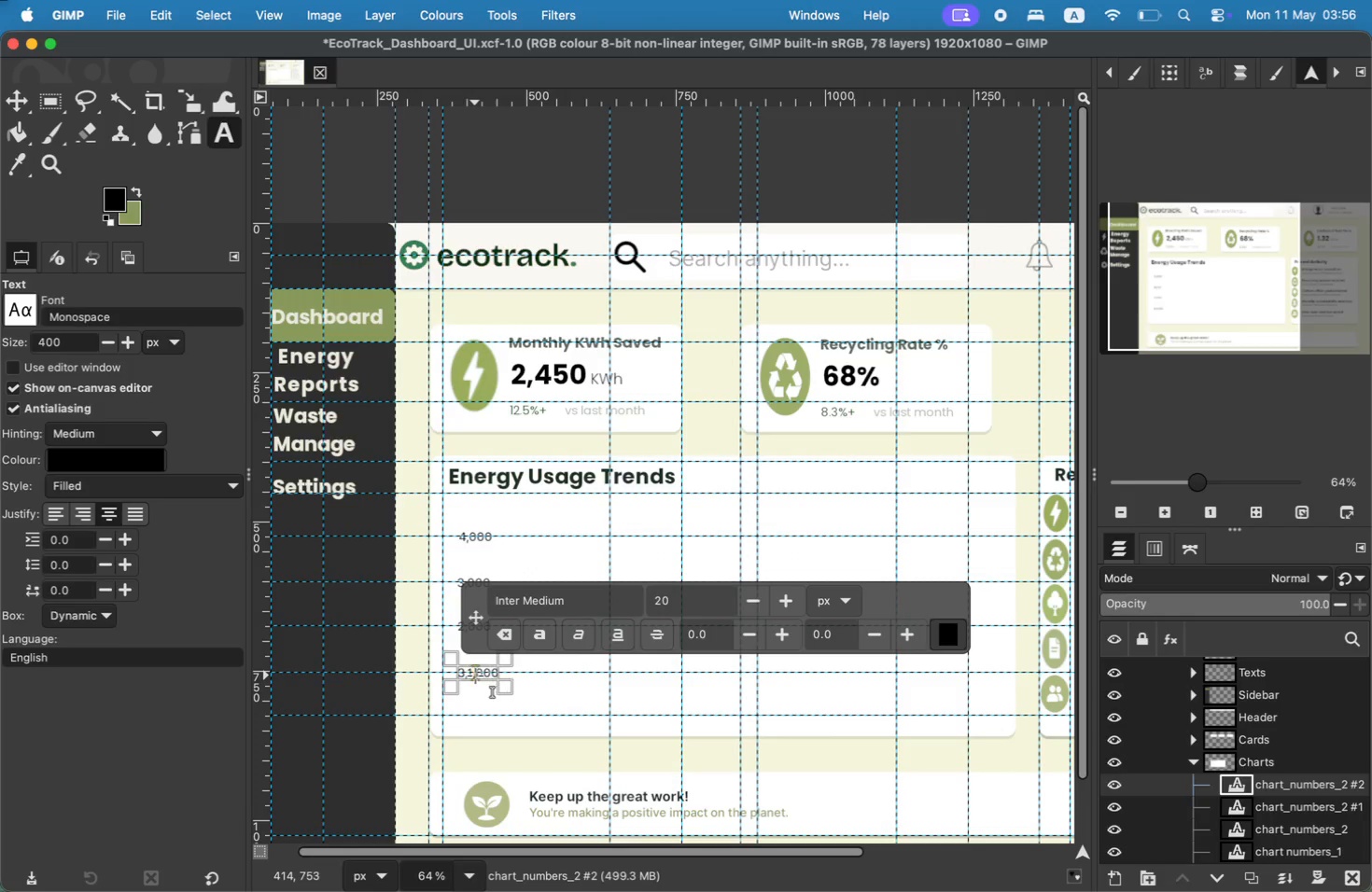 
key(ArrowLeft)
 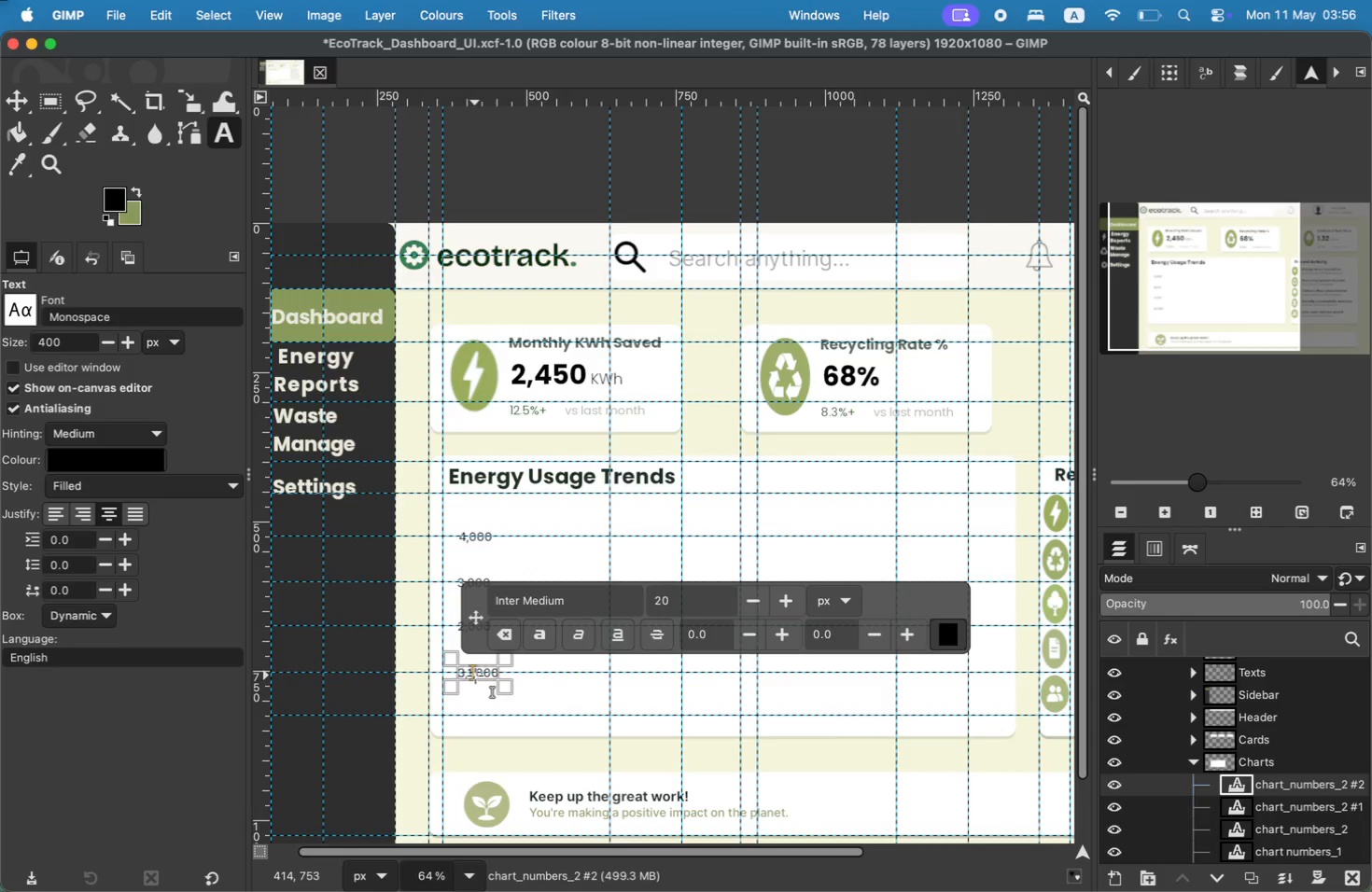 
key(ArrowLeft)
 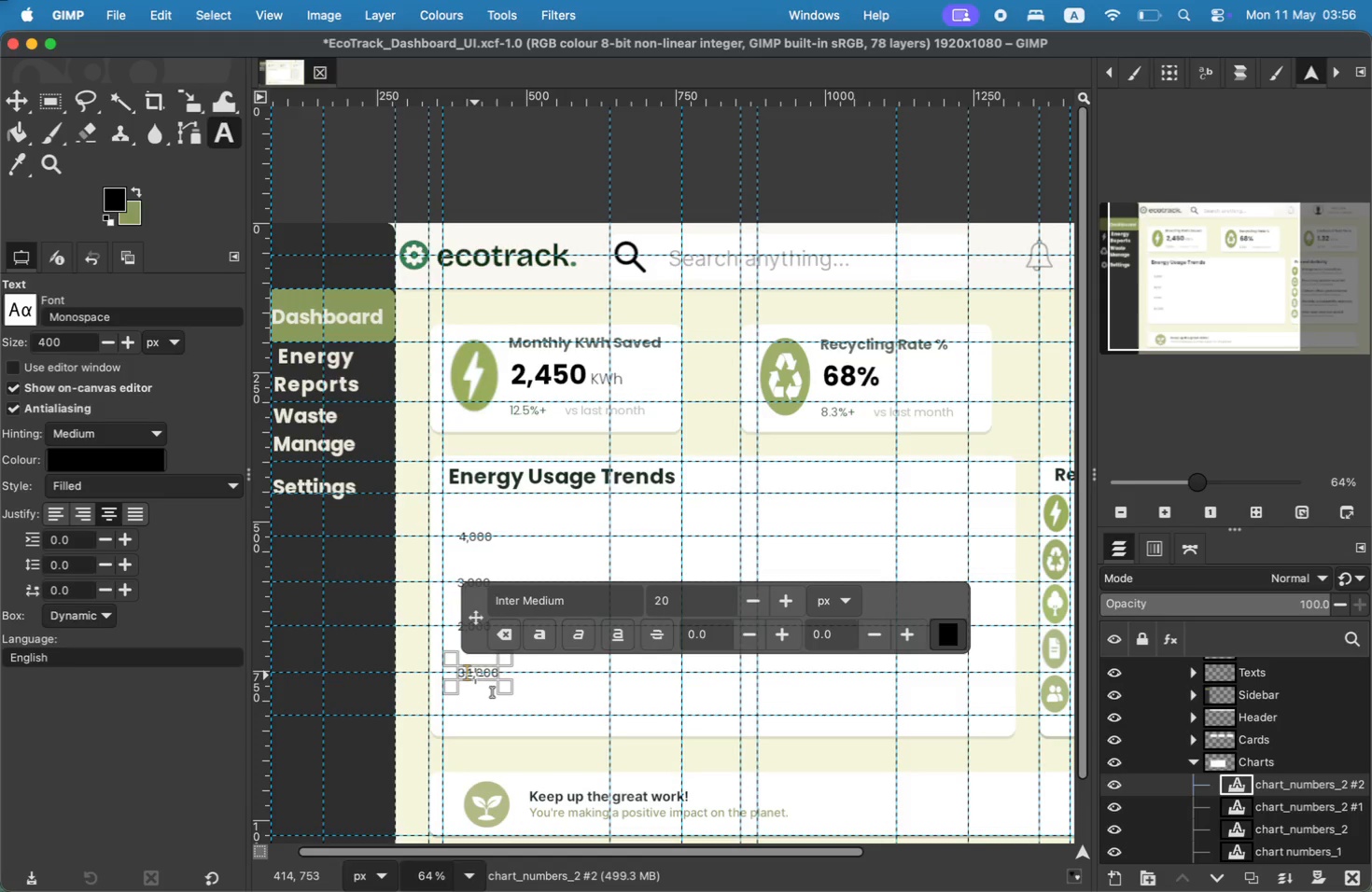 
key(Backspace)
 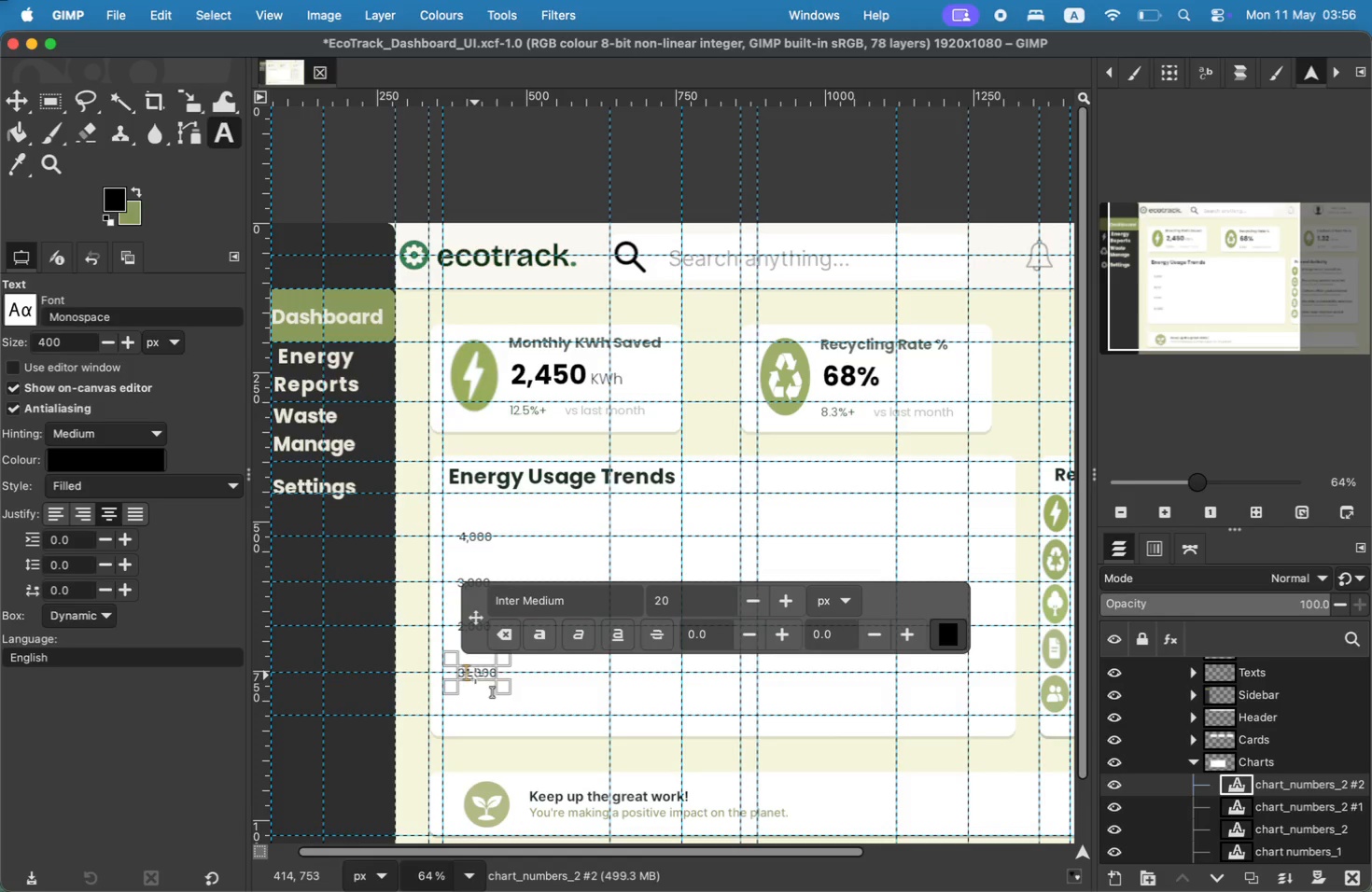 
key(Backspace)
 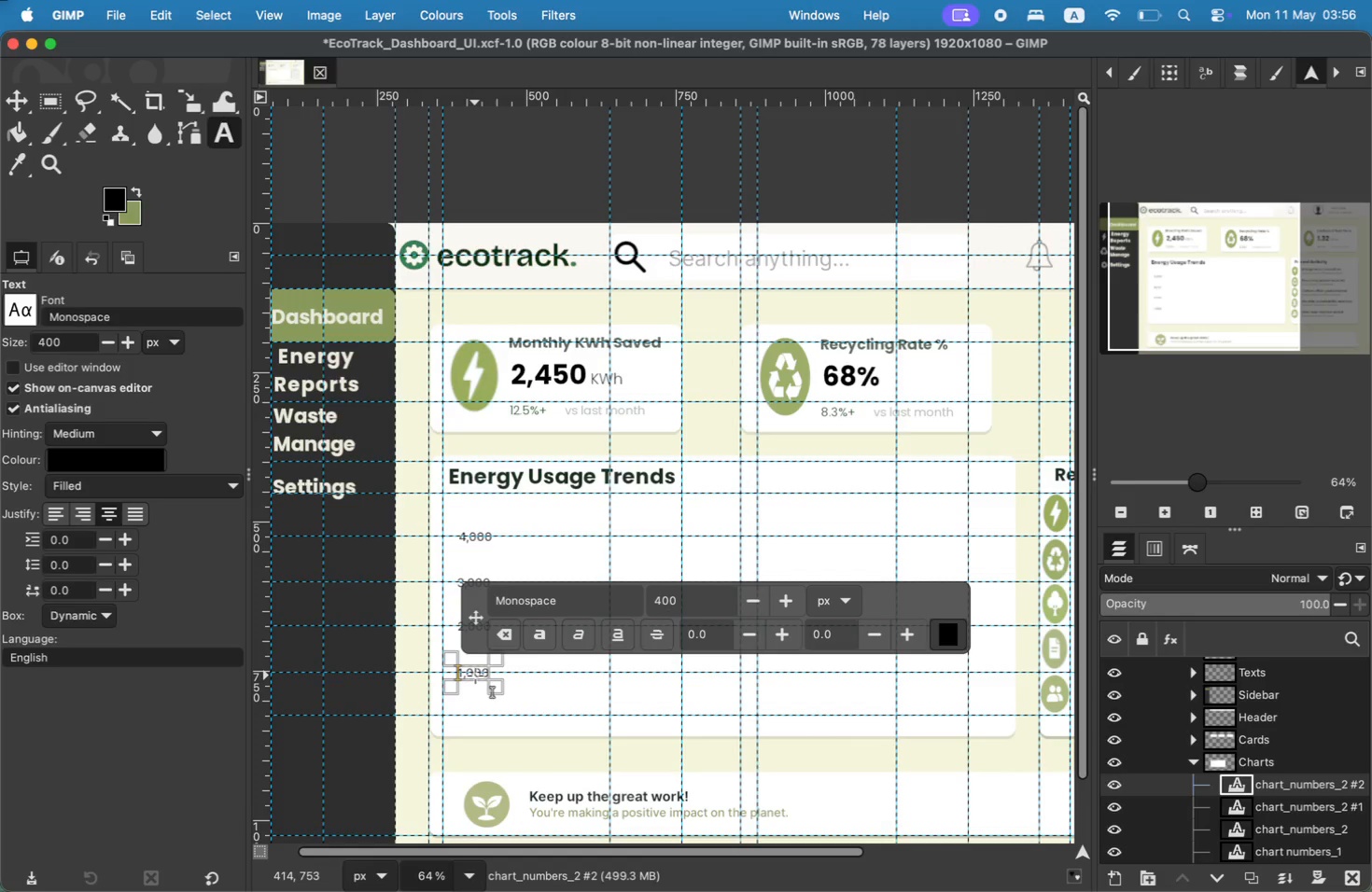 
key(Enter)
 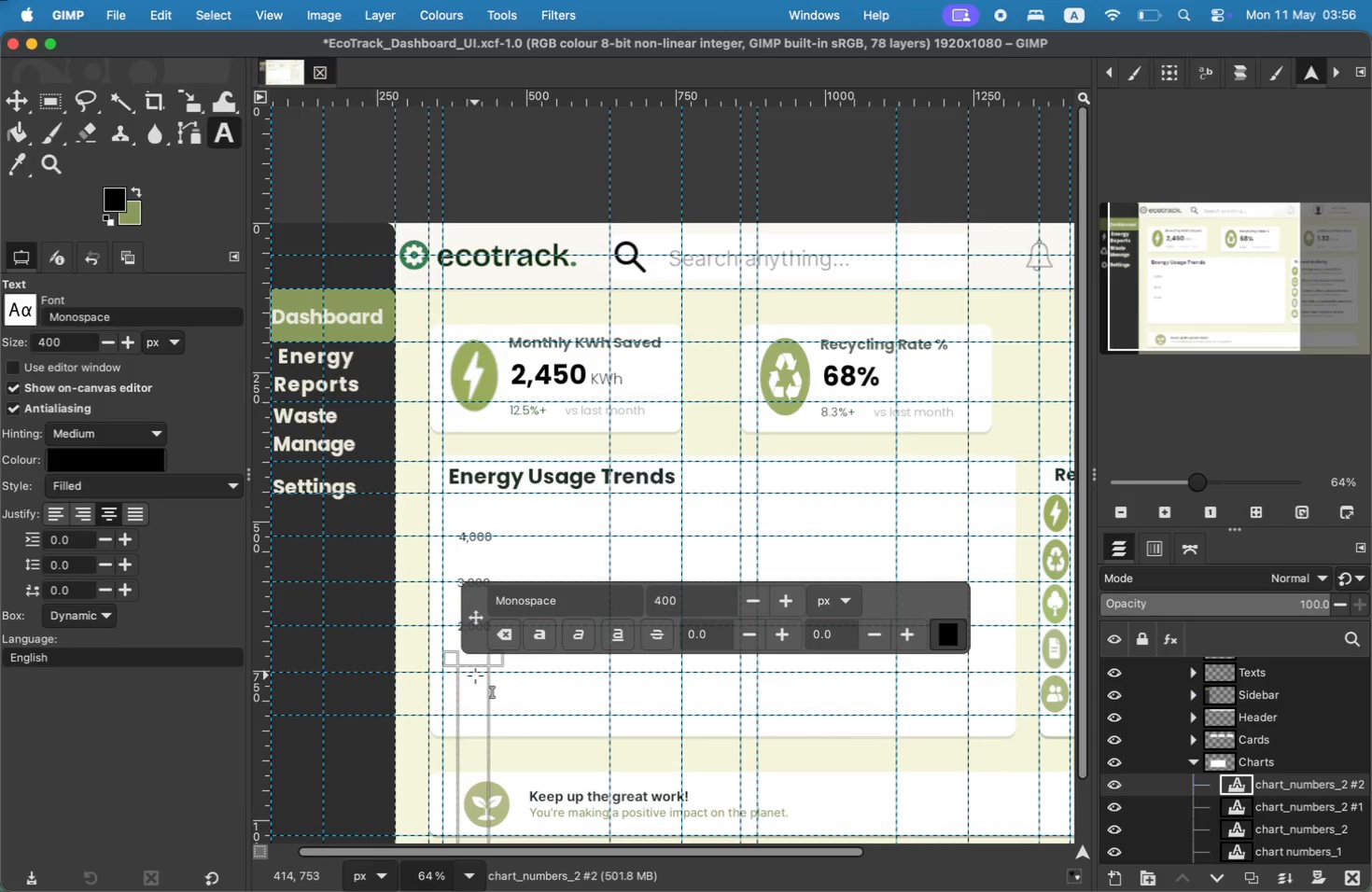 
key(Backspace)
 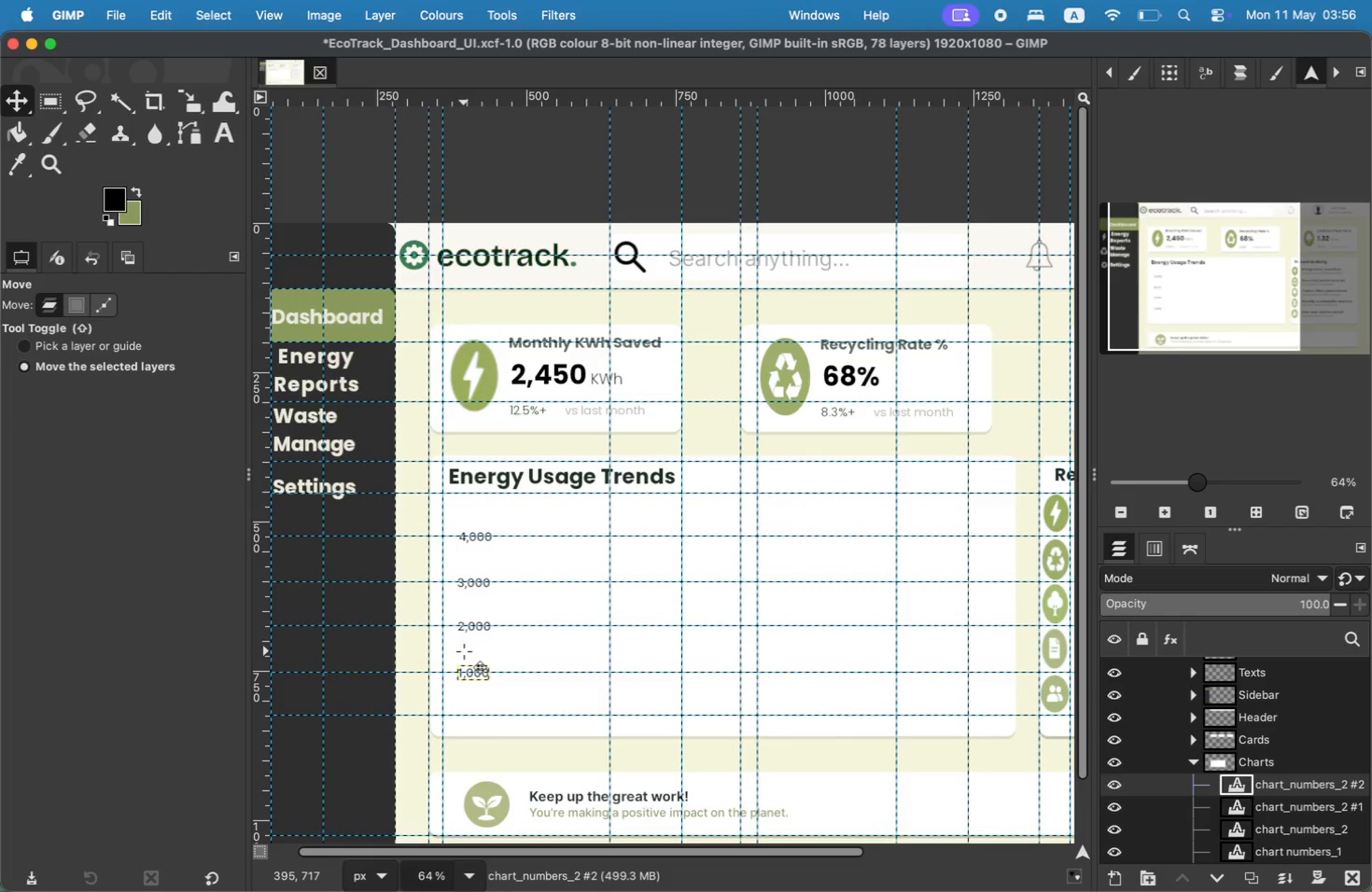 
wait(50.99)
 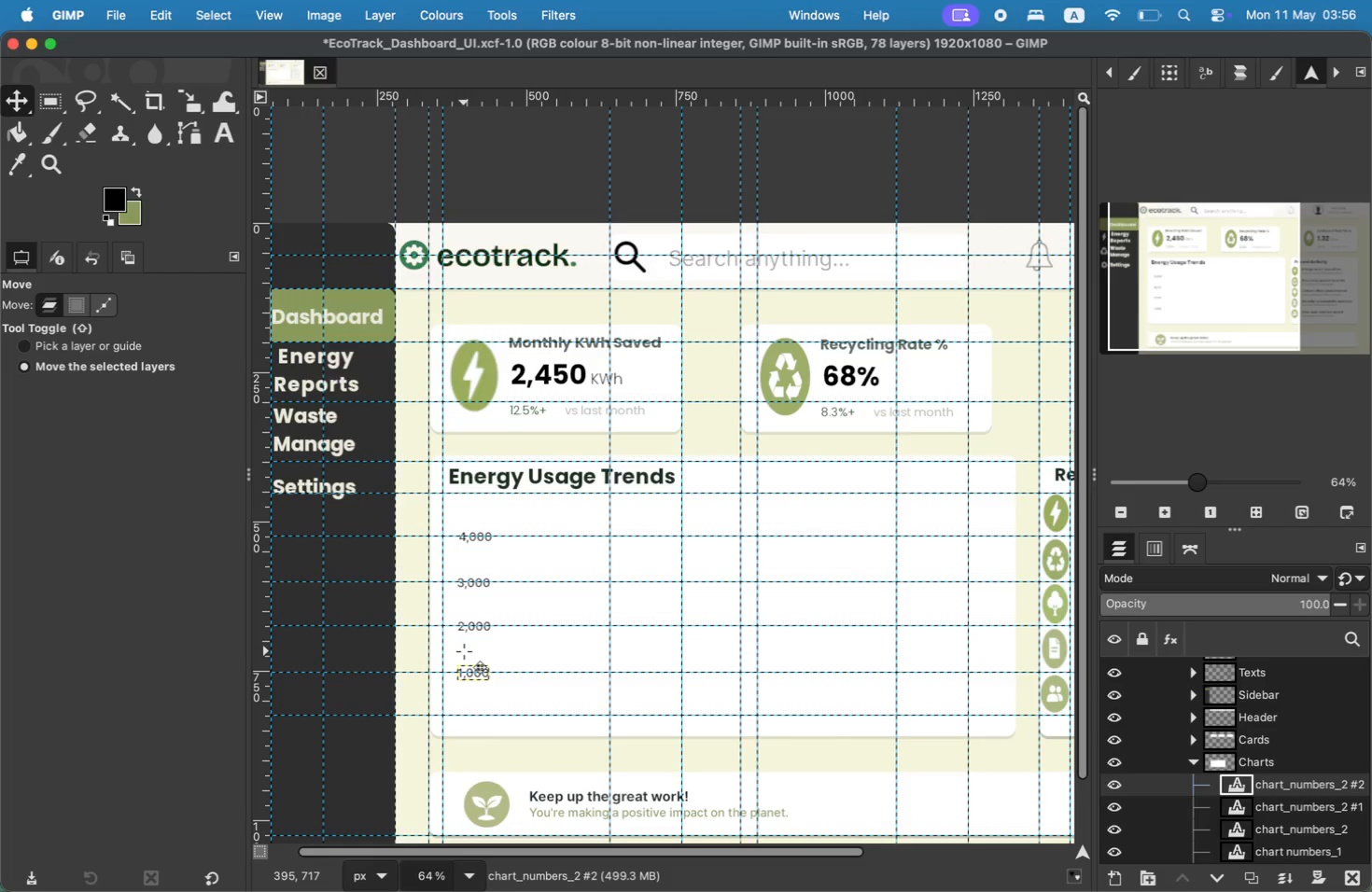 
key(ArrowRight)
 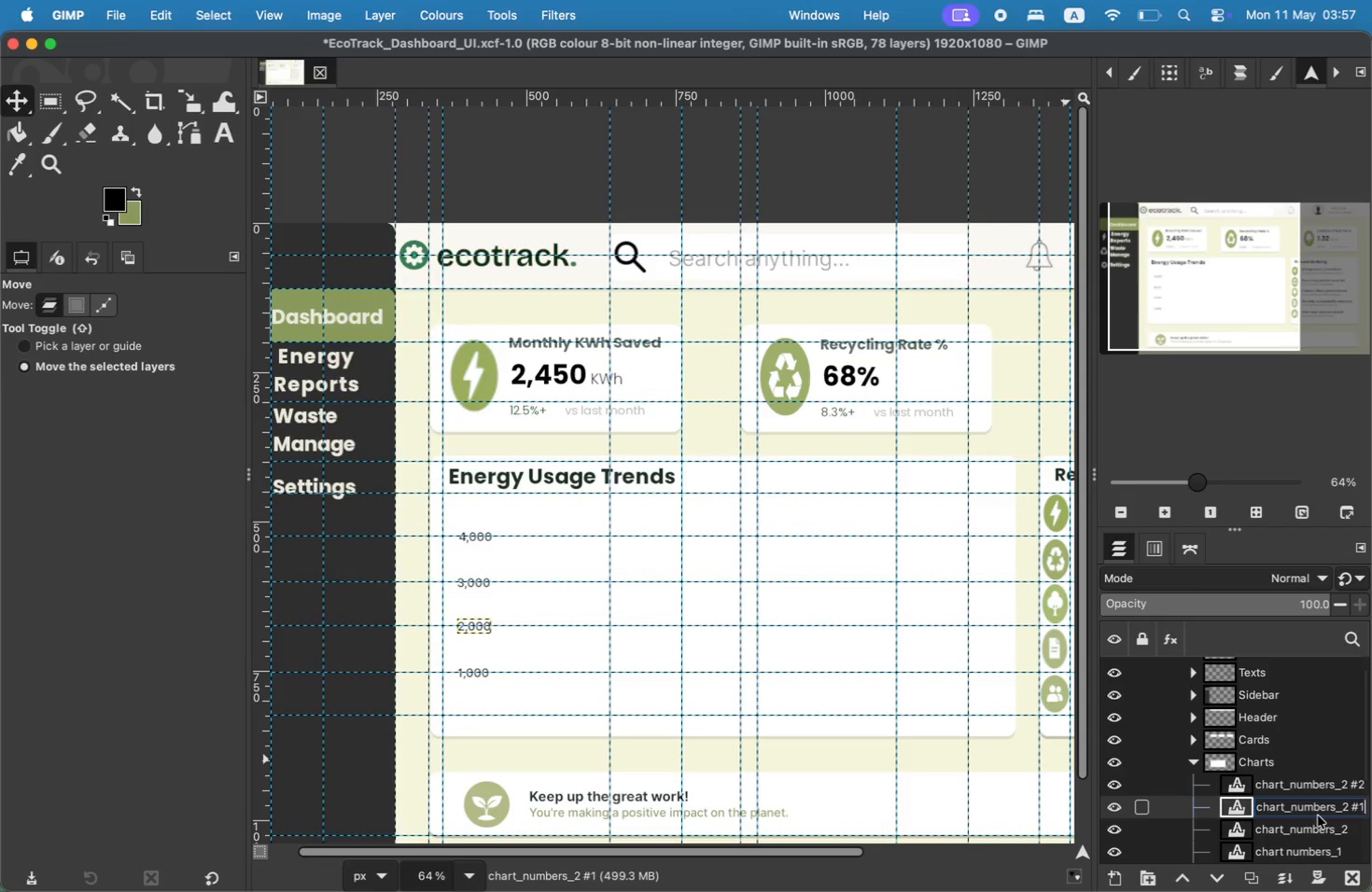 
key(Backspace)
 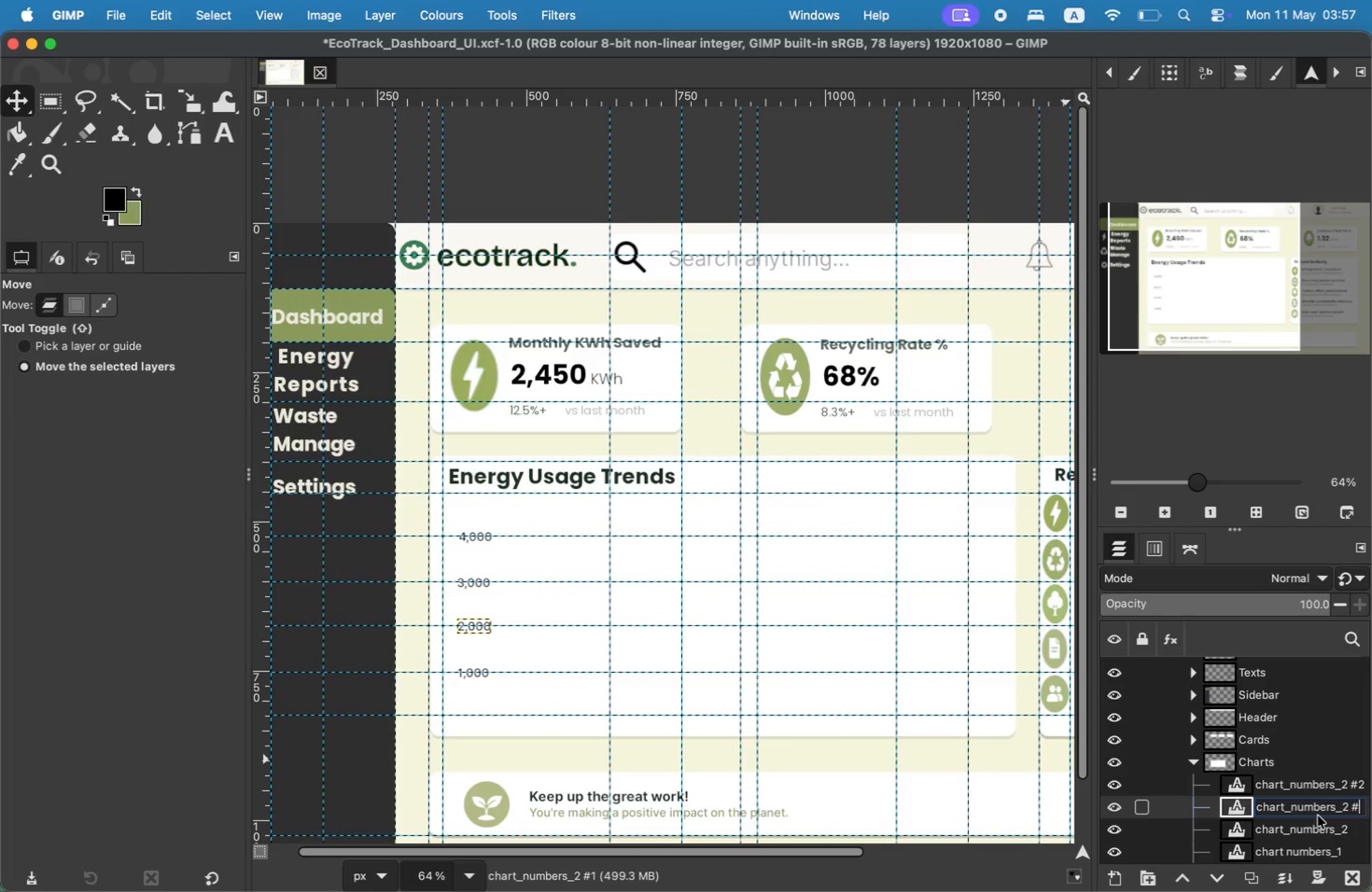 
key(Backspace)
 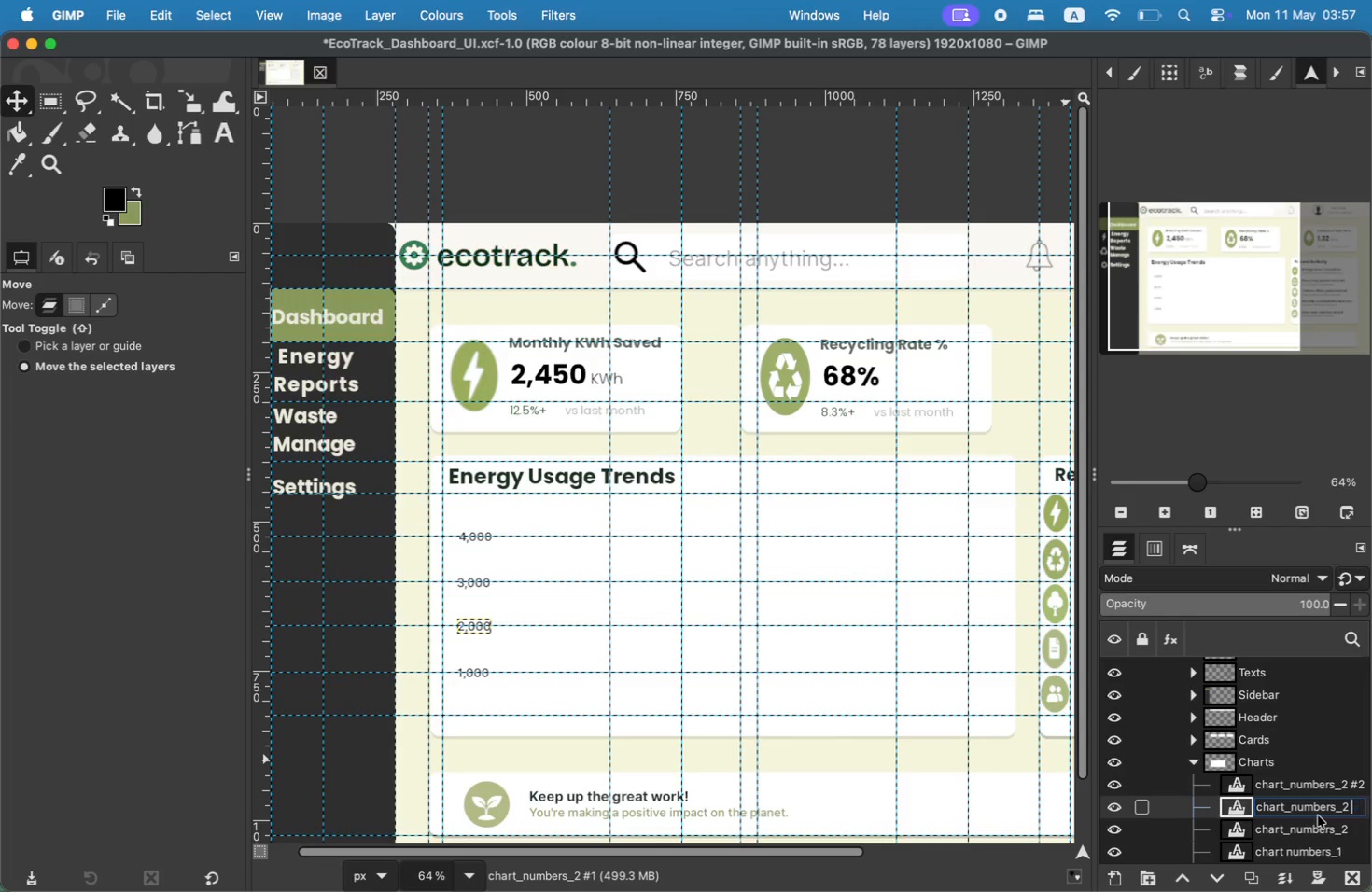 
key(Backspace)
 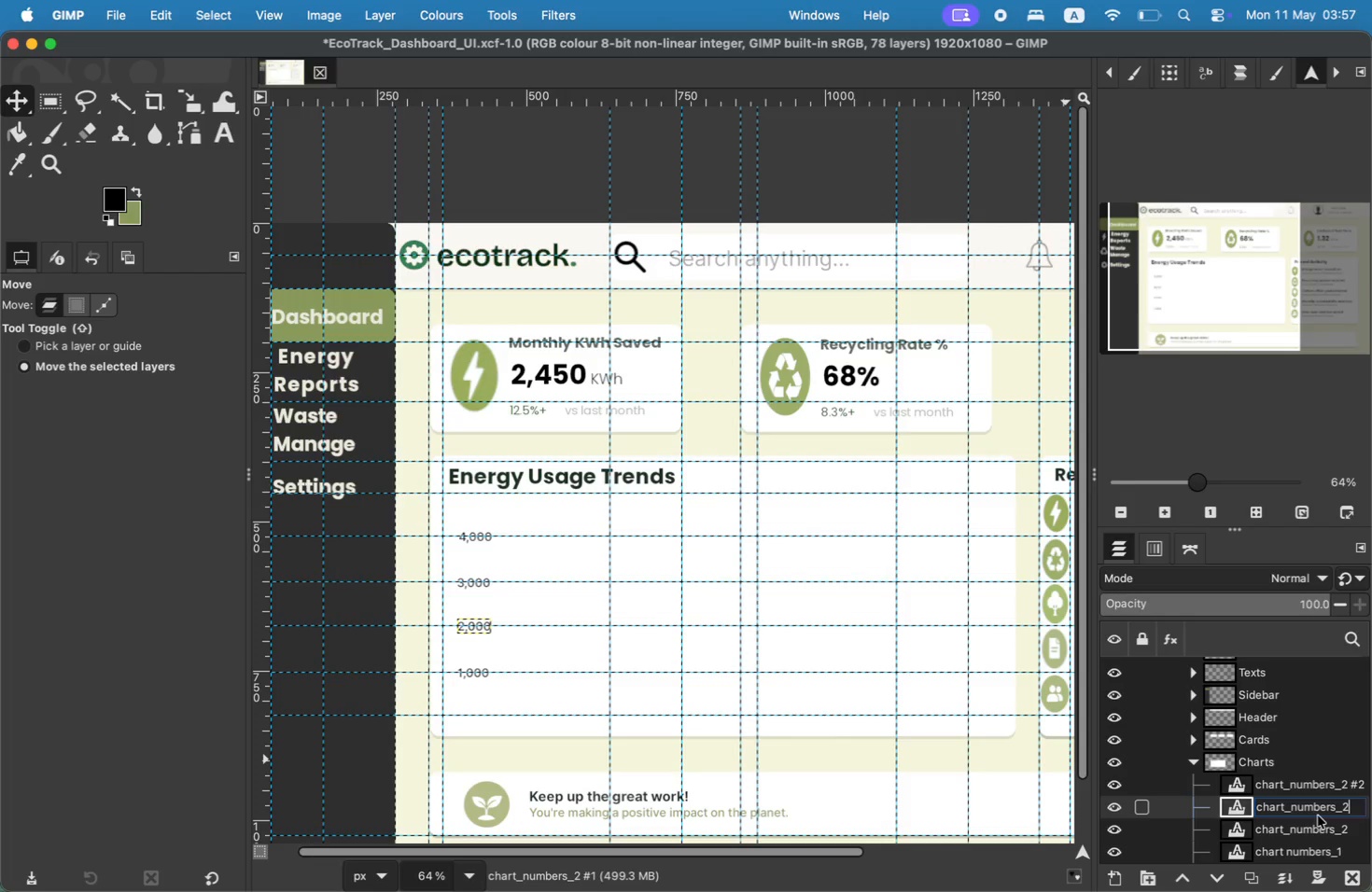 
key(Backspace)
 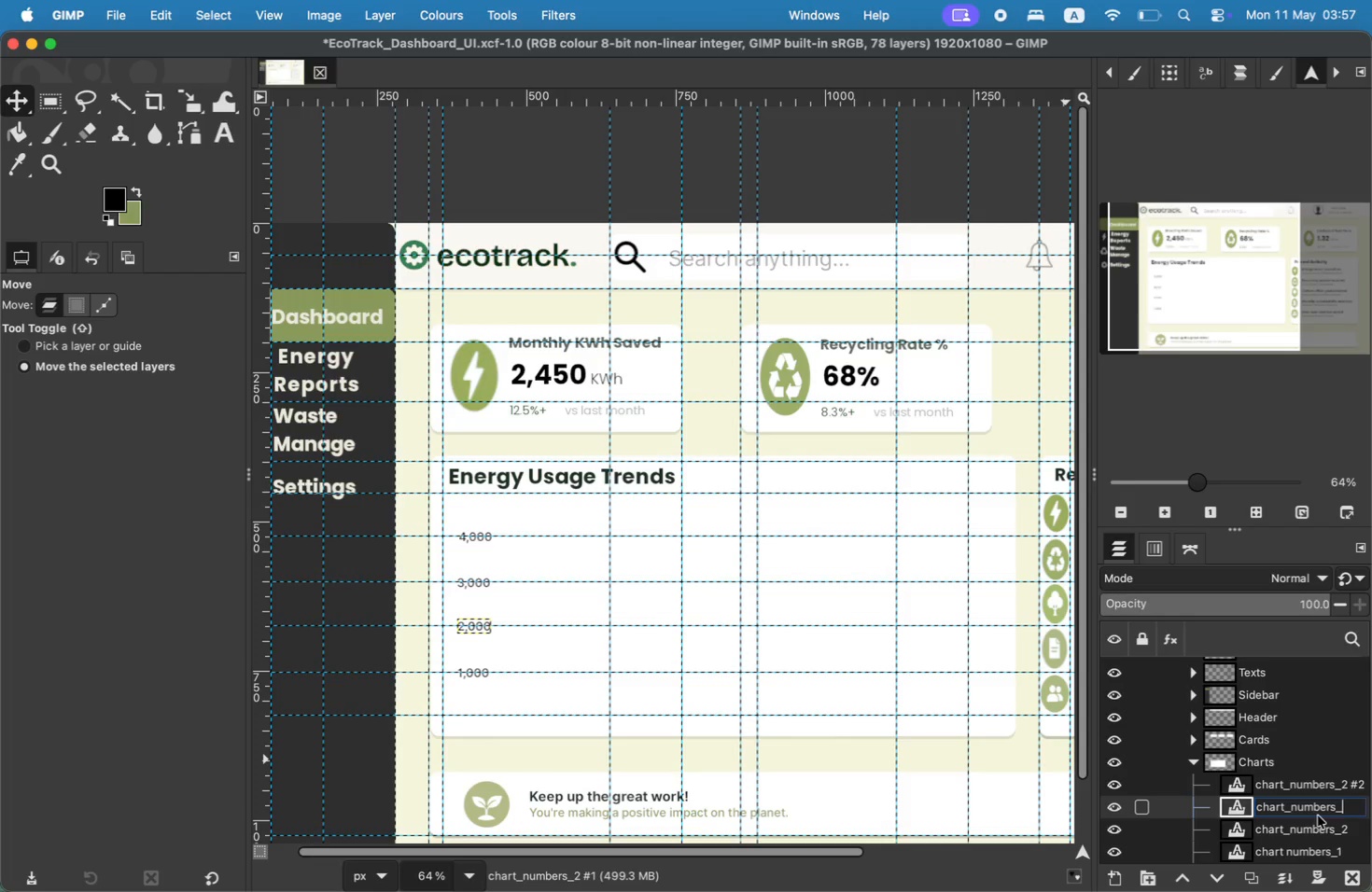 
key(3)
 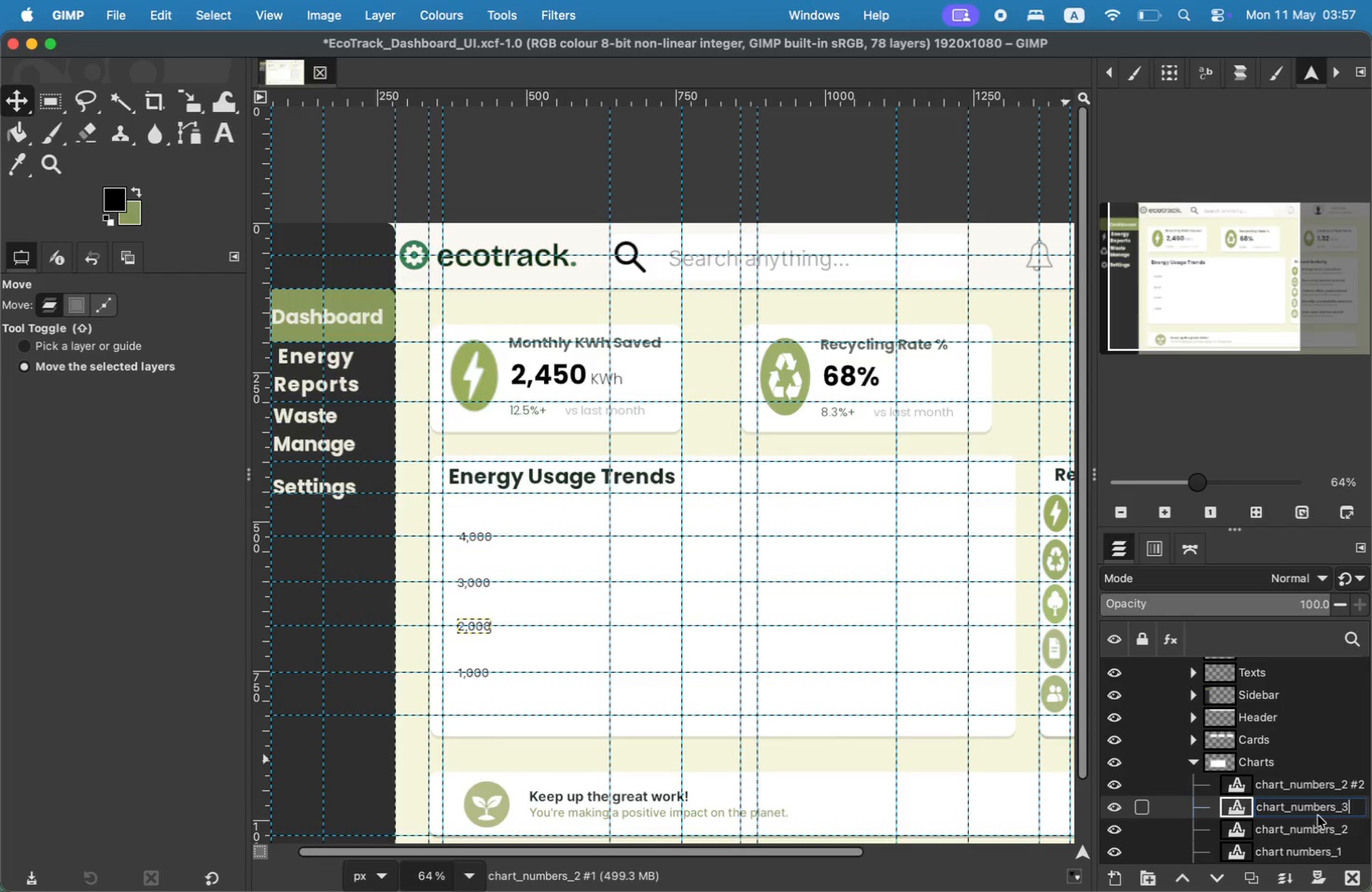 
key(Enter)
 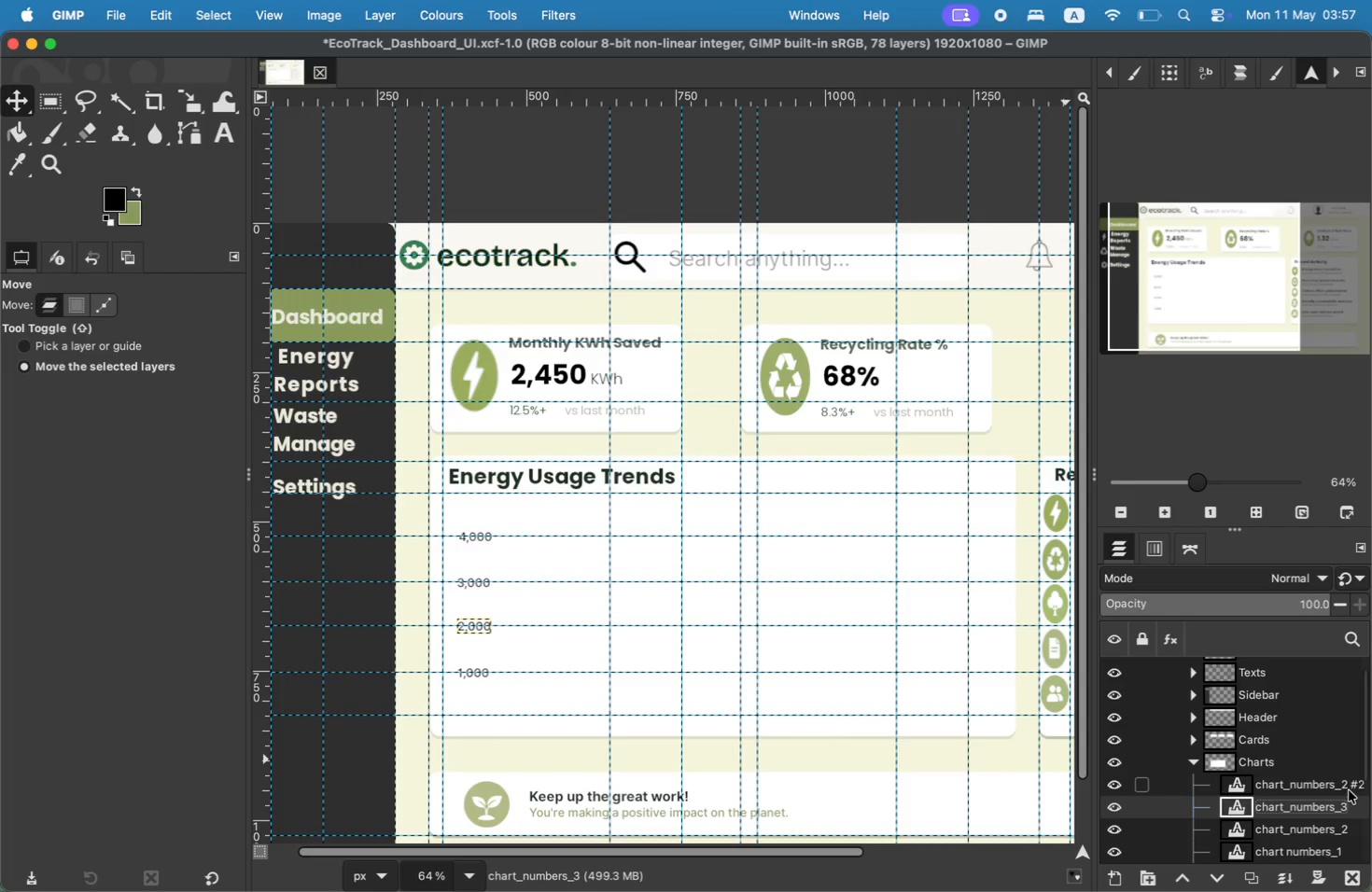 
double_click([1349, 788])
 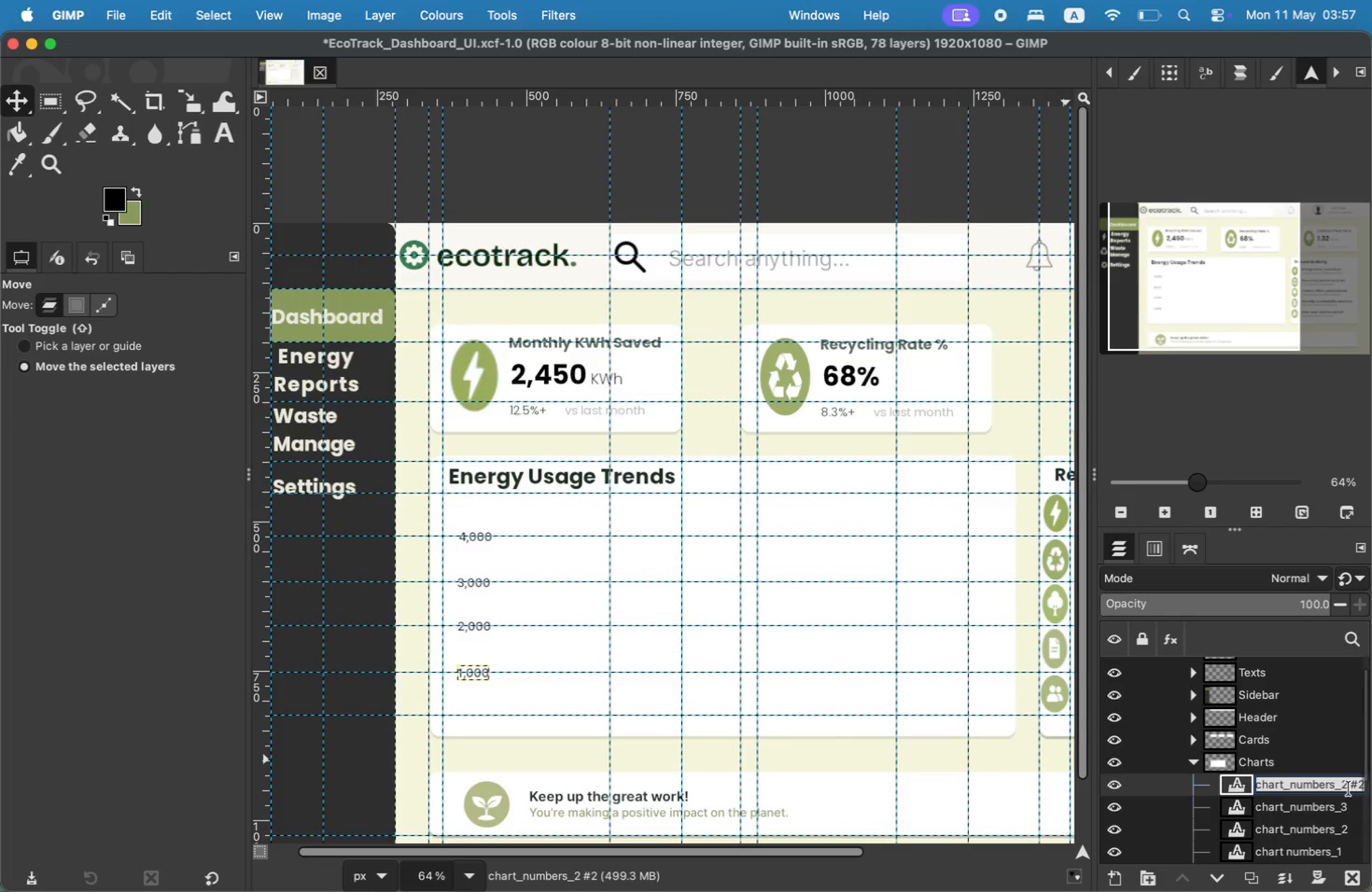 
key(ArrowRight)
 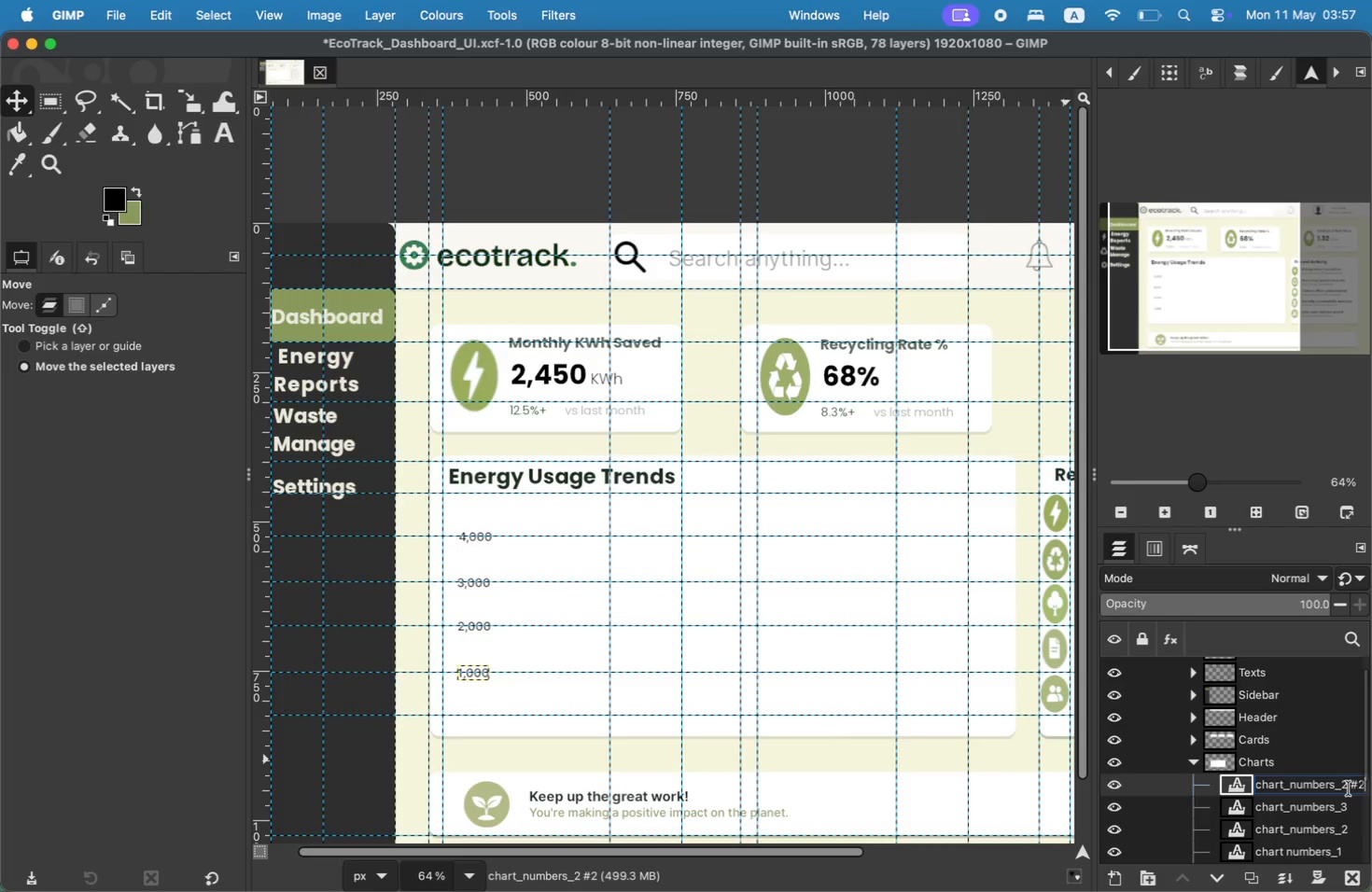 
key(Backspace)
 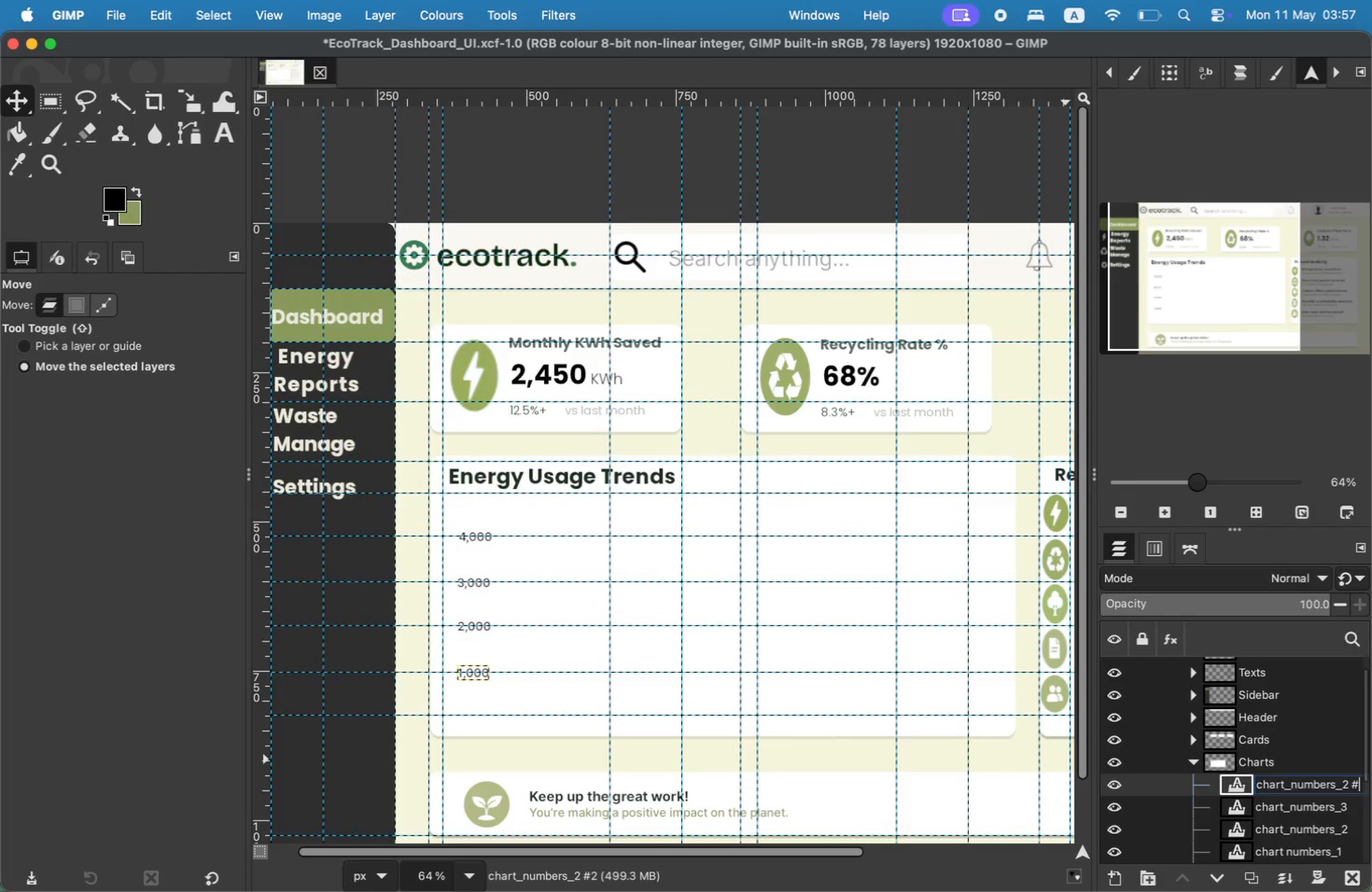 
key(Backspace)
 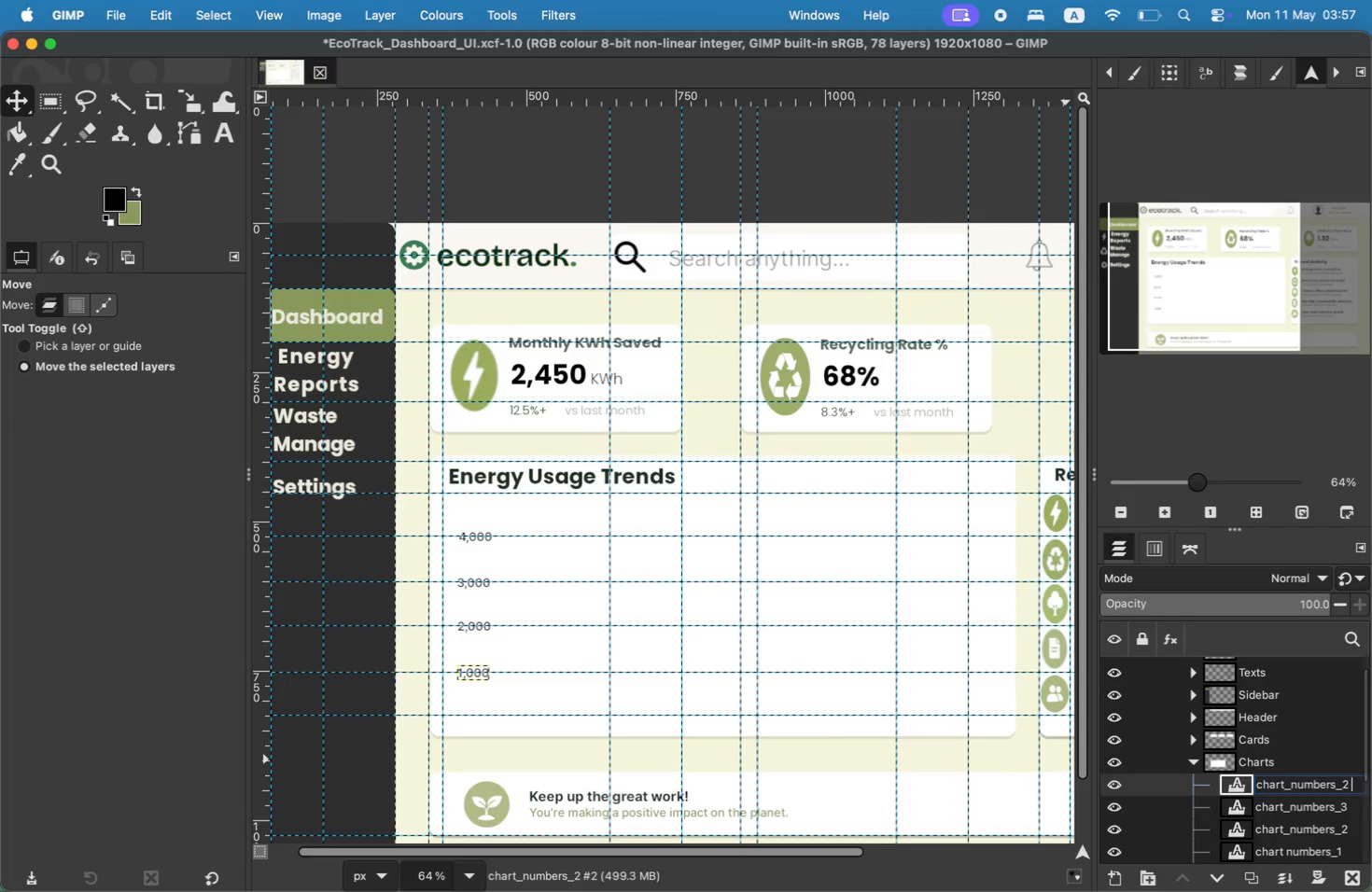 
key(Backspace)
 